 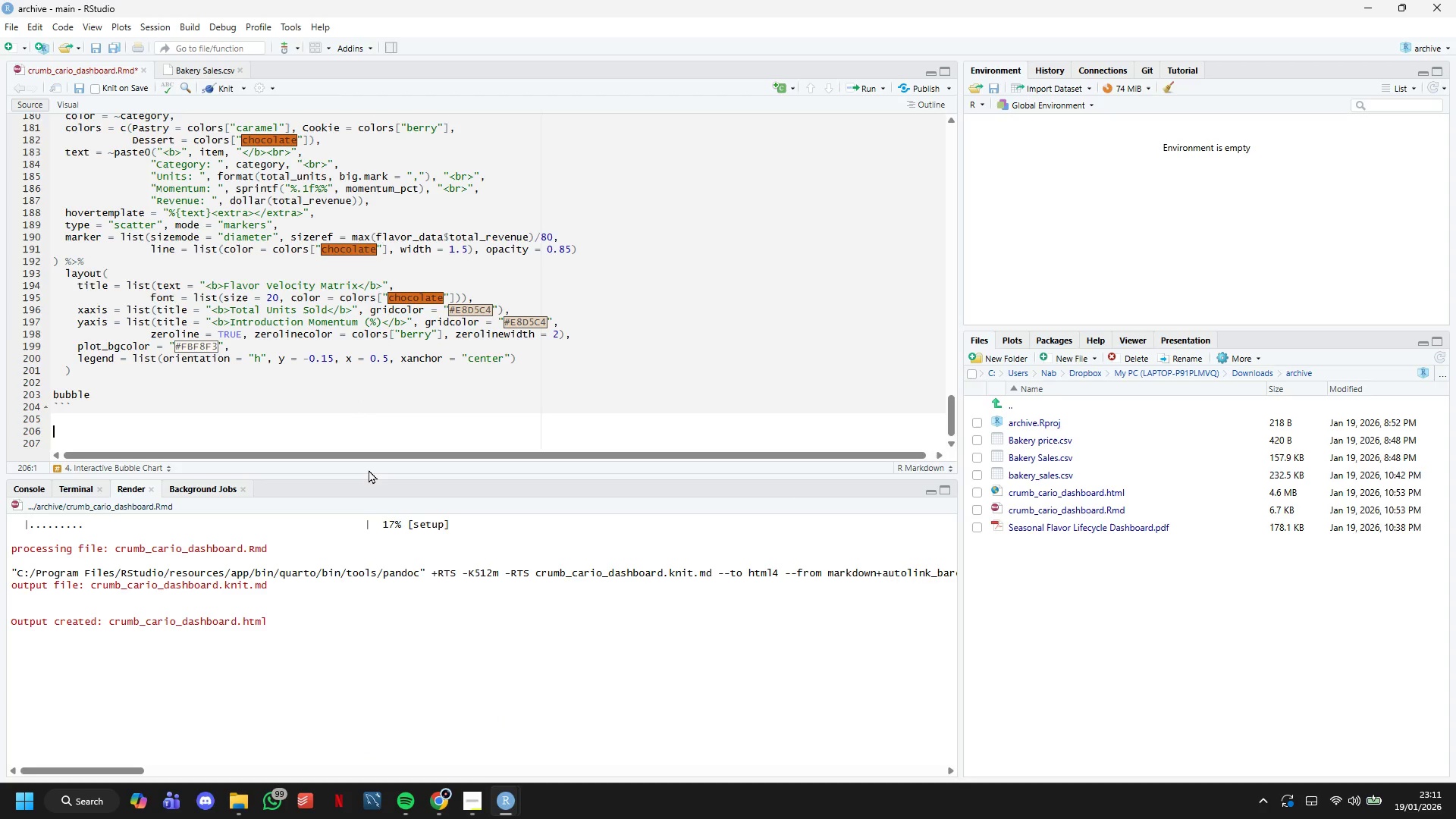 
type(# 5. Time-of )
key(Backspace)
type(-Day Heatmap)
 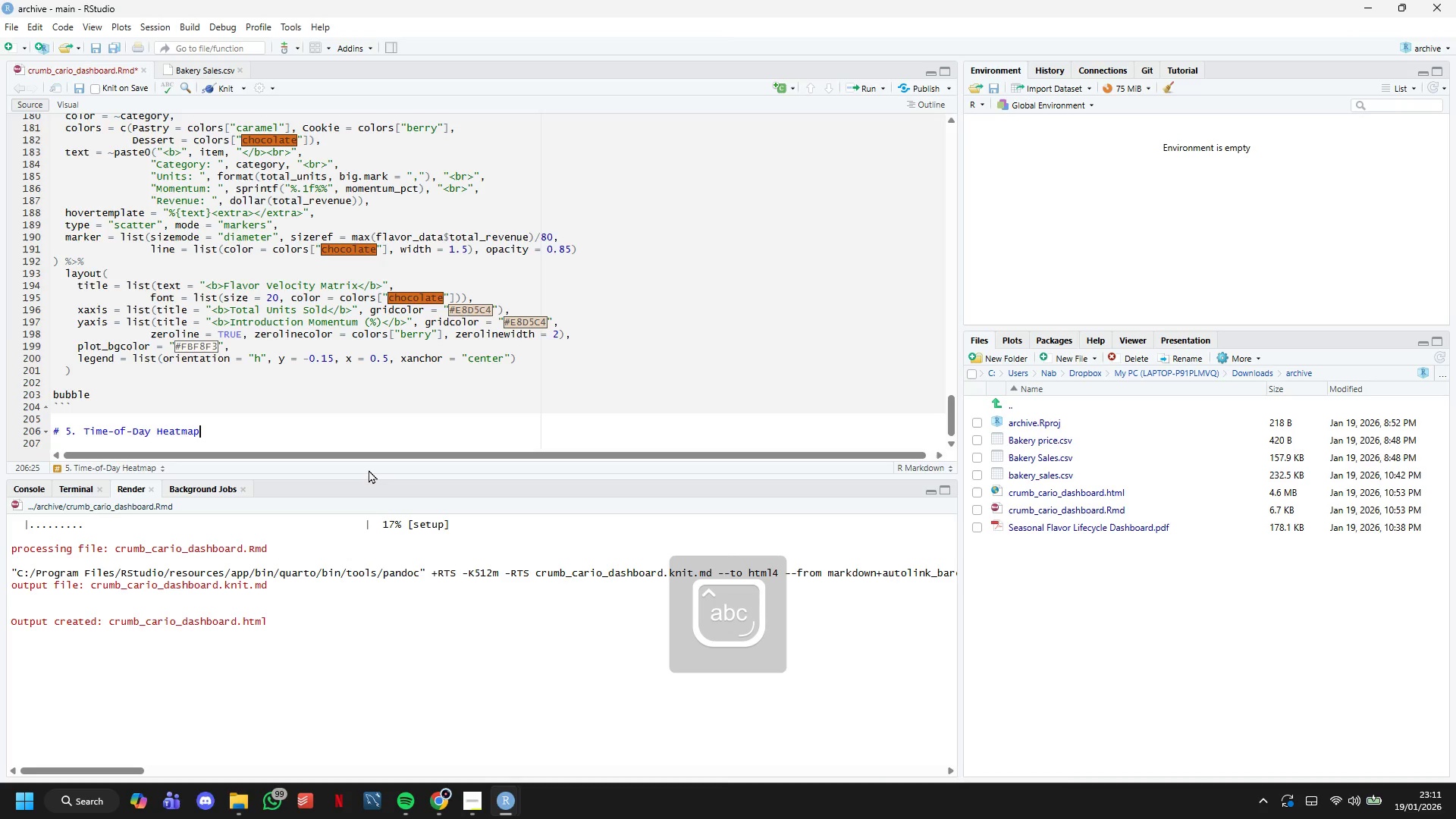 
key(Enter)
 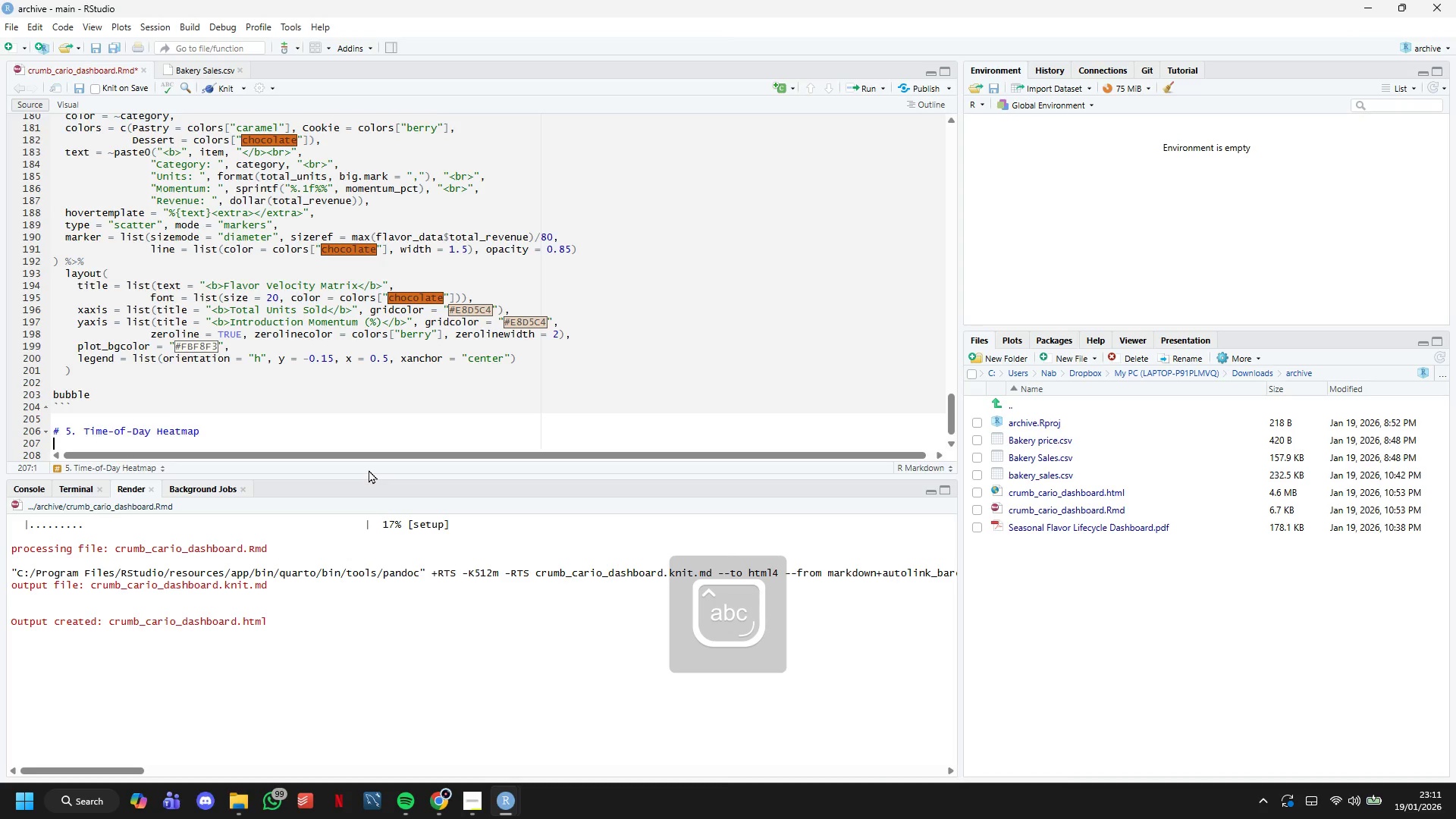 
key(Enter)
 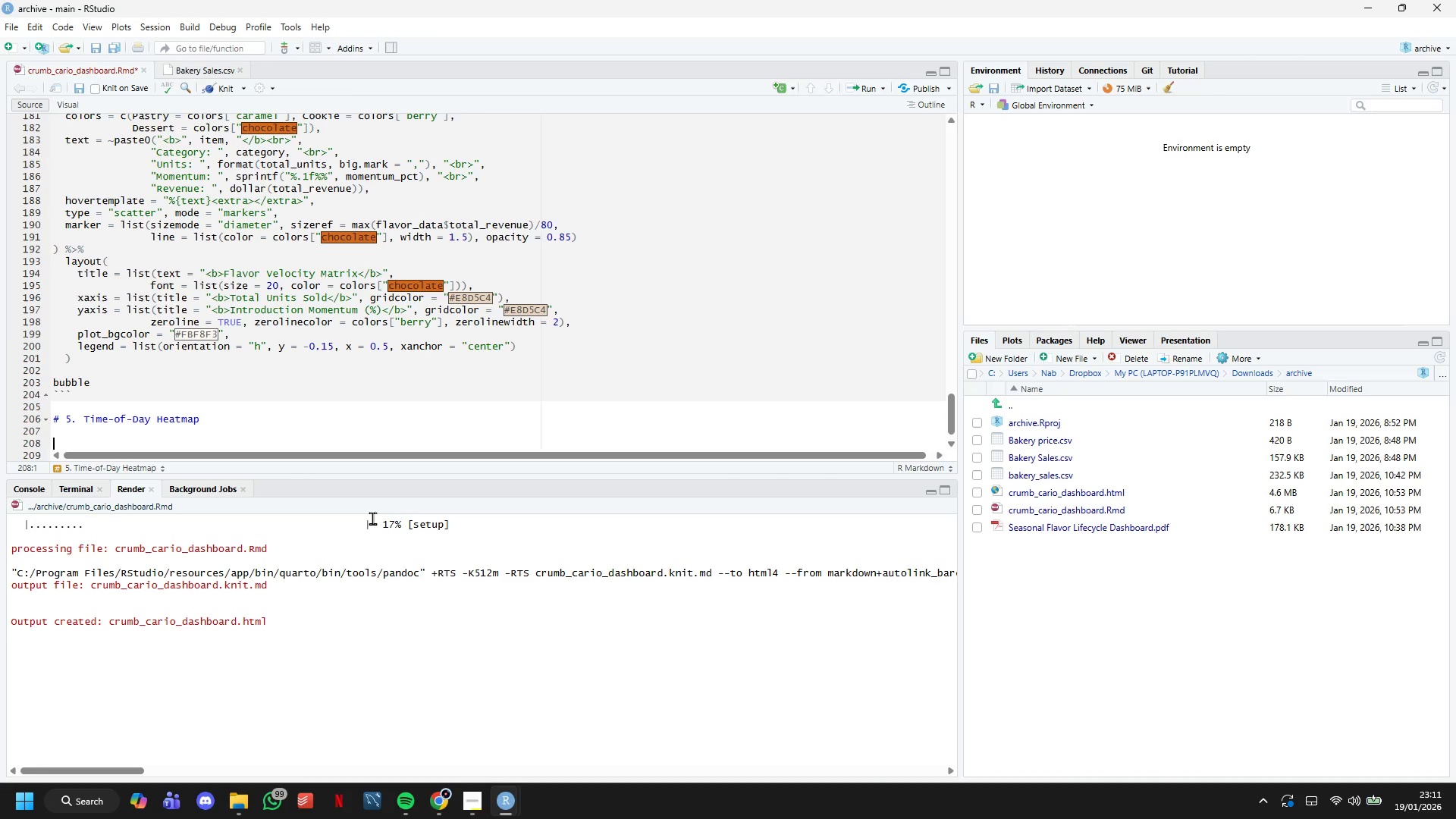 
wait(5.97)
 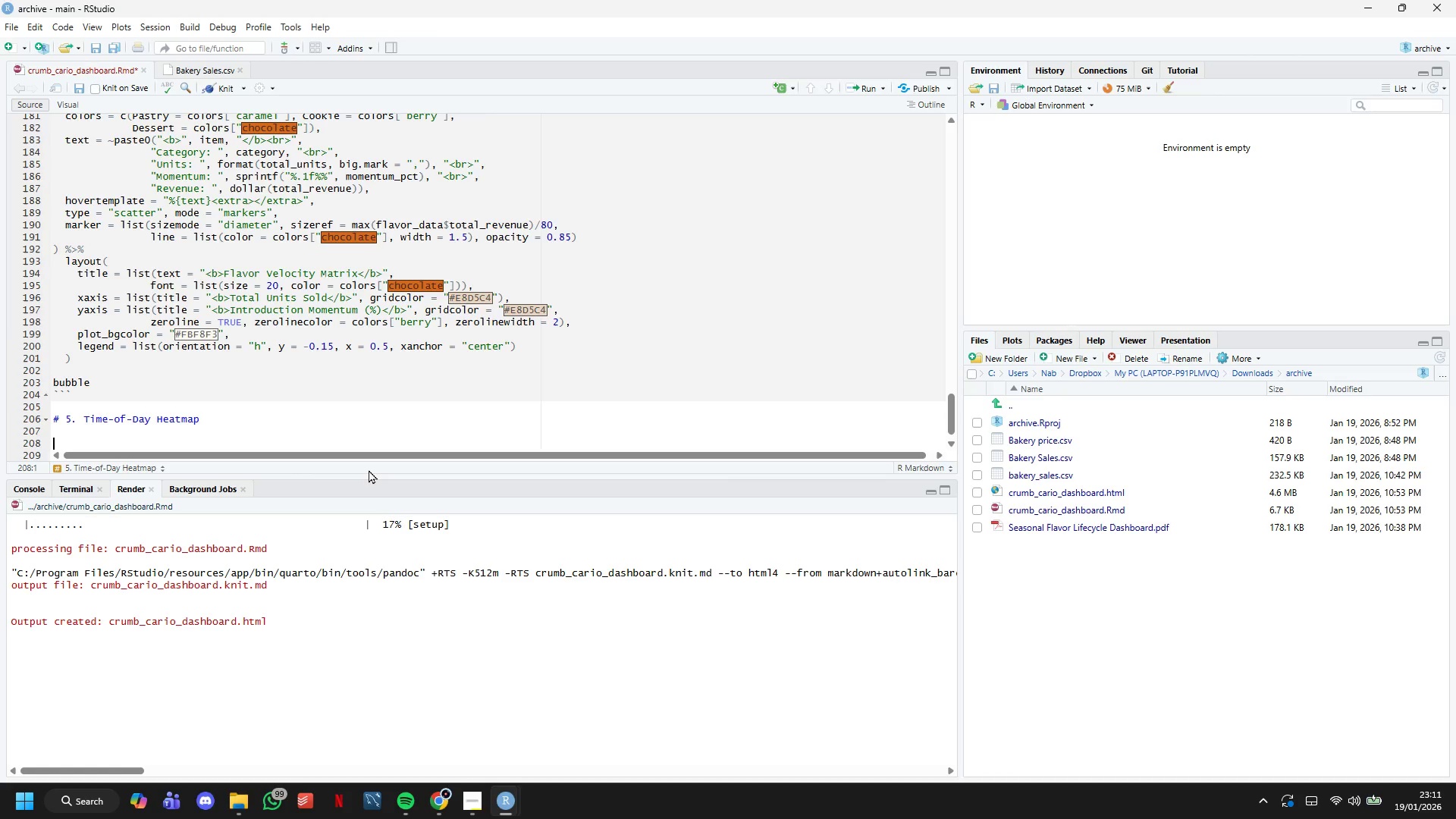 
key(Backquote)
 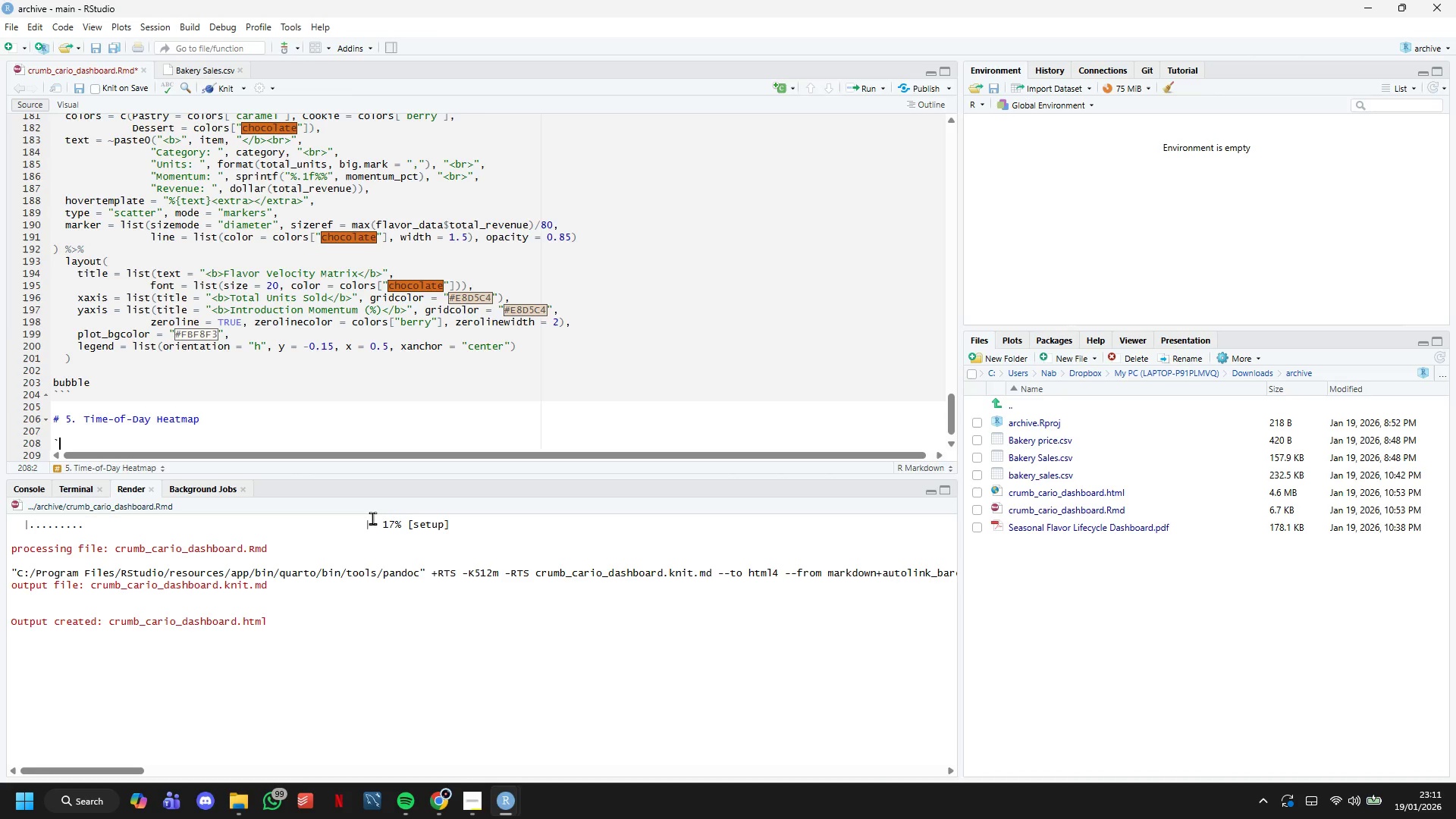 
key(Backquote)
 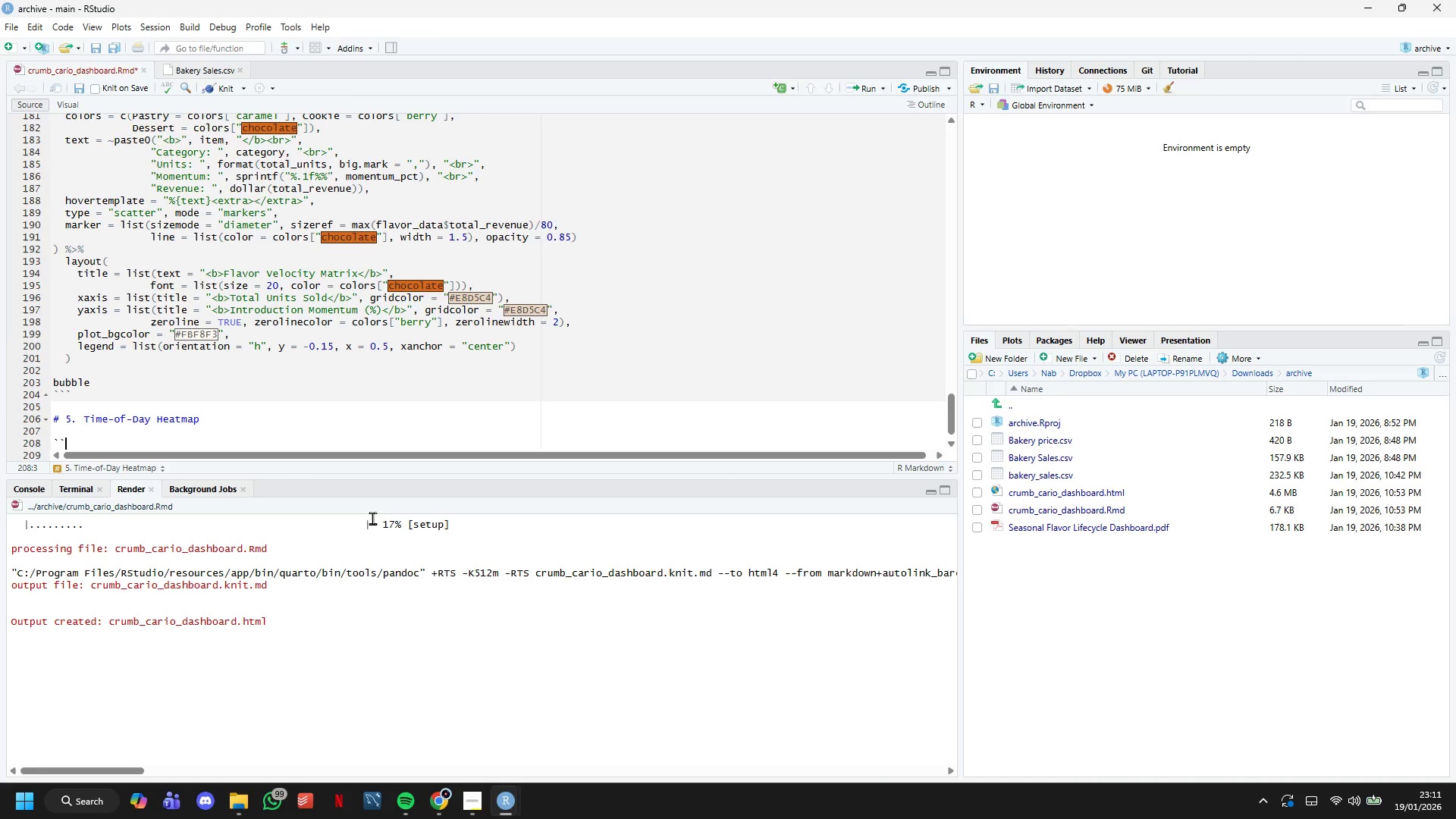 
key(Backquote)
 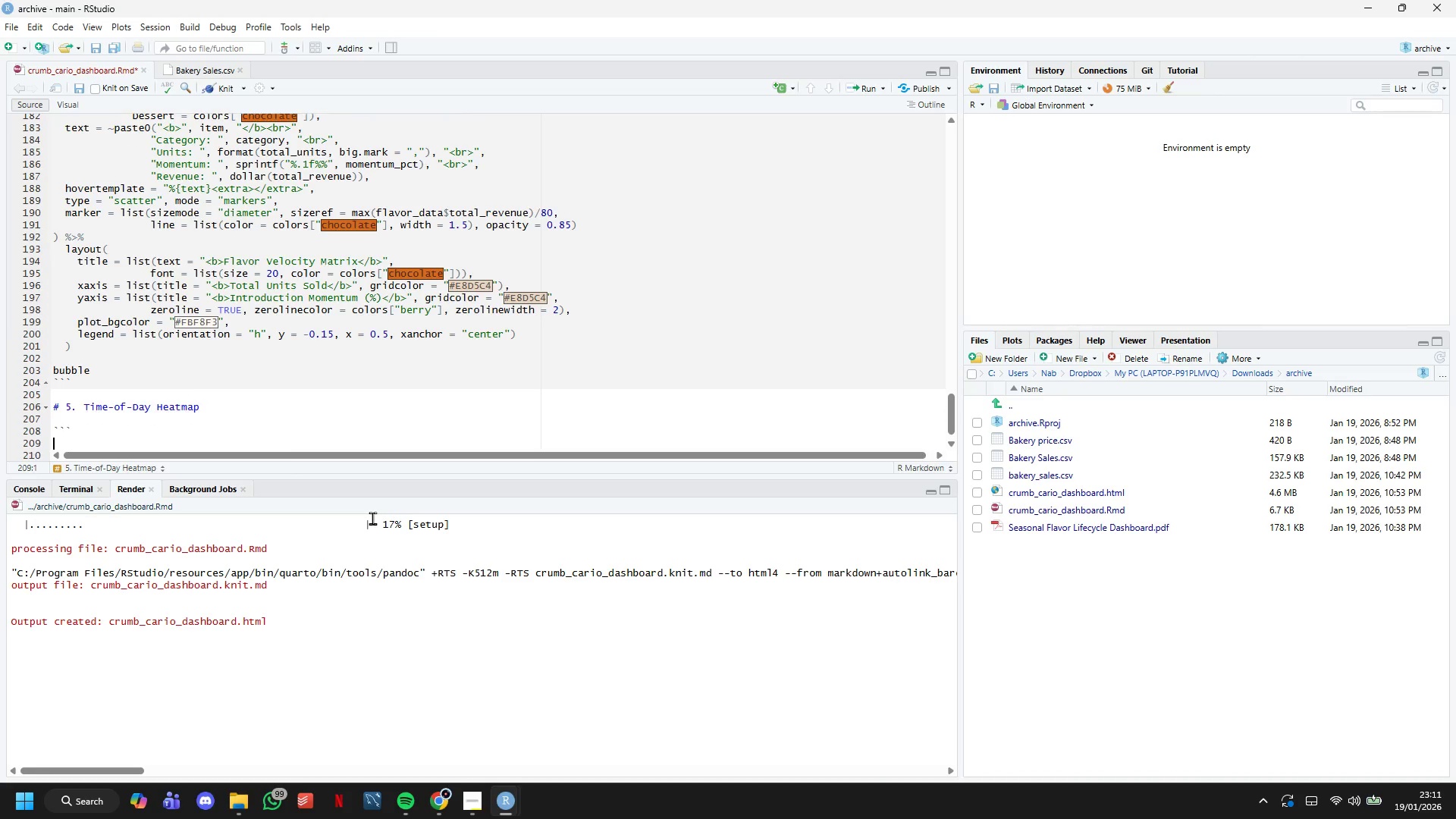 
key(Enter)
 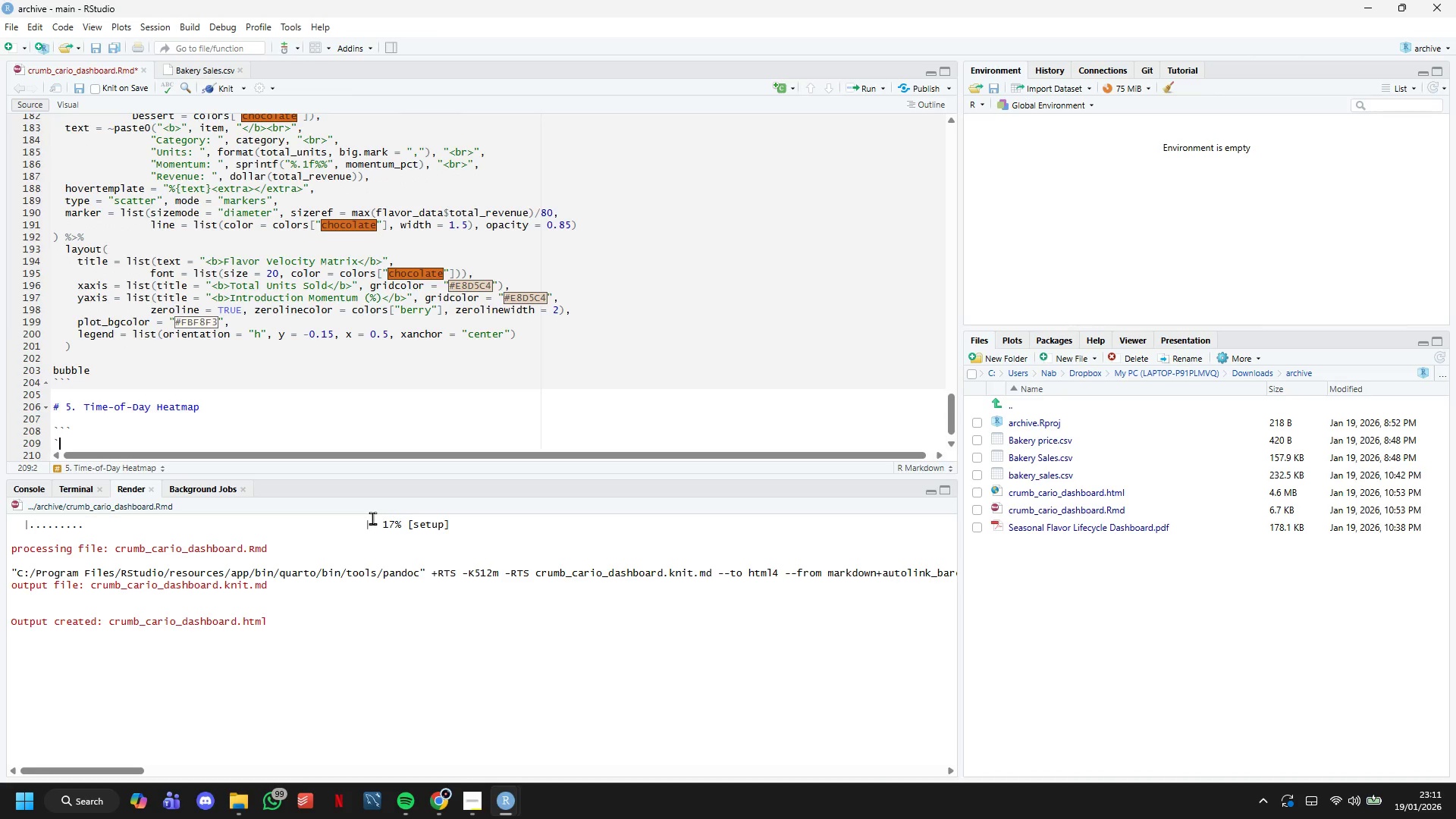 
key(Backquote)
 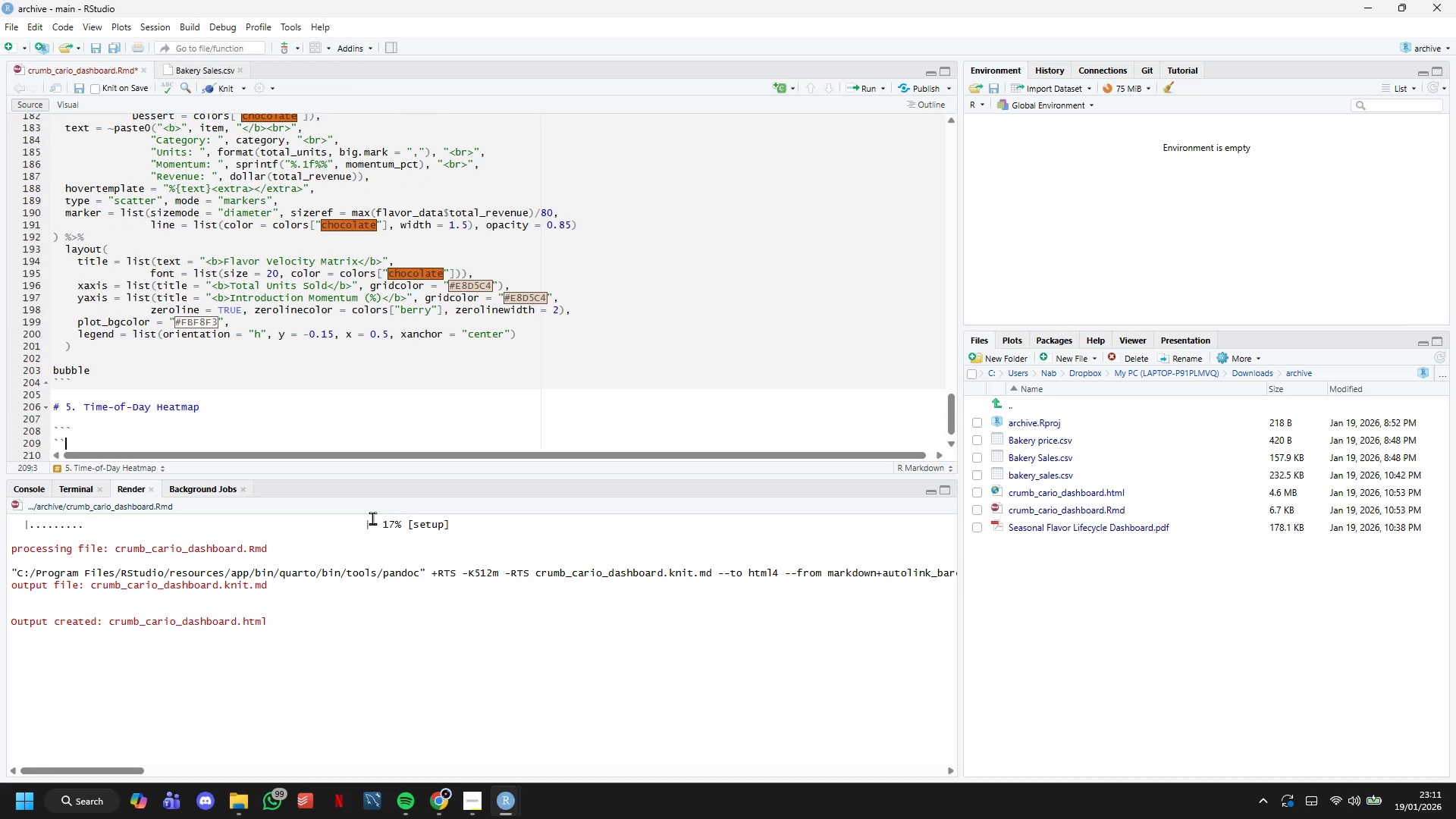 
key(Backquote)
 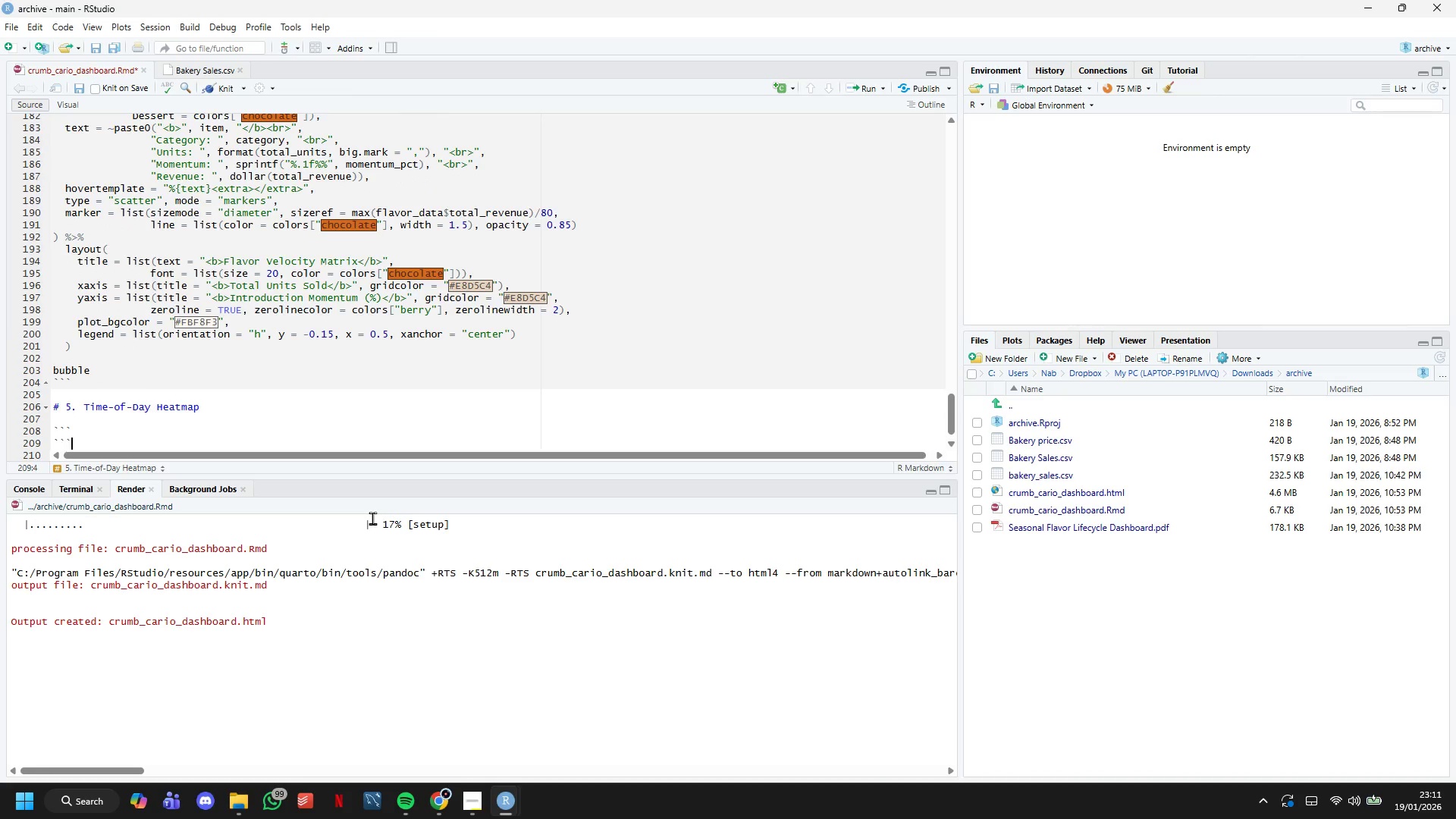 
key(Backquote)
 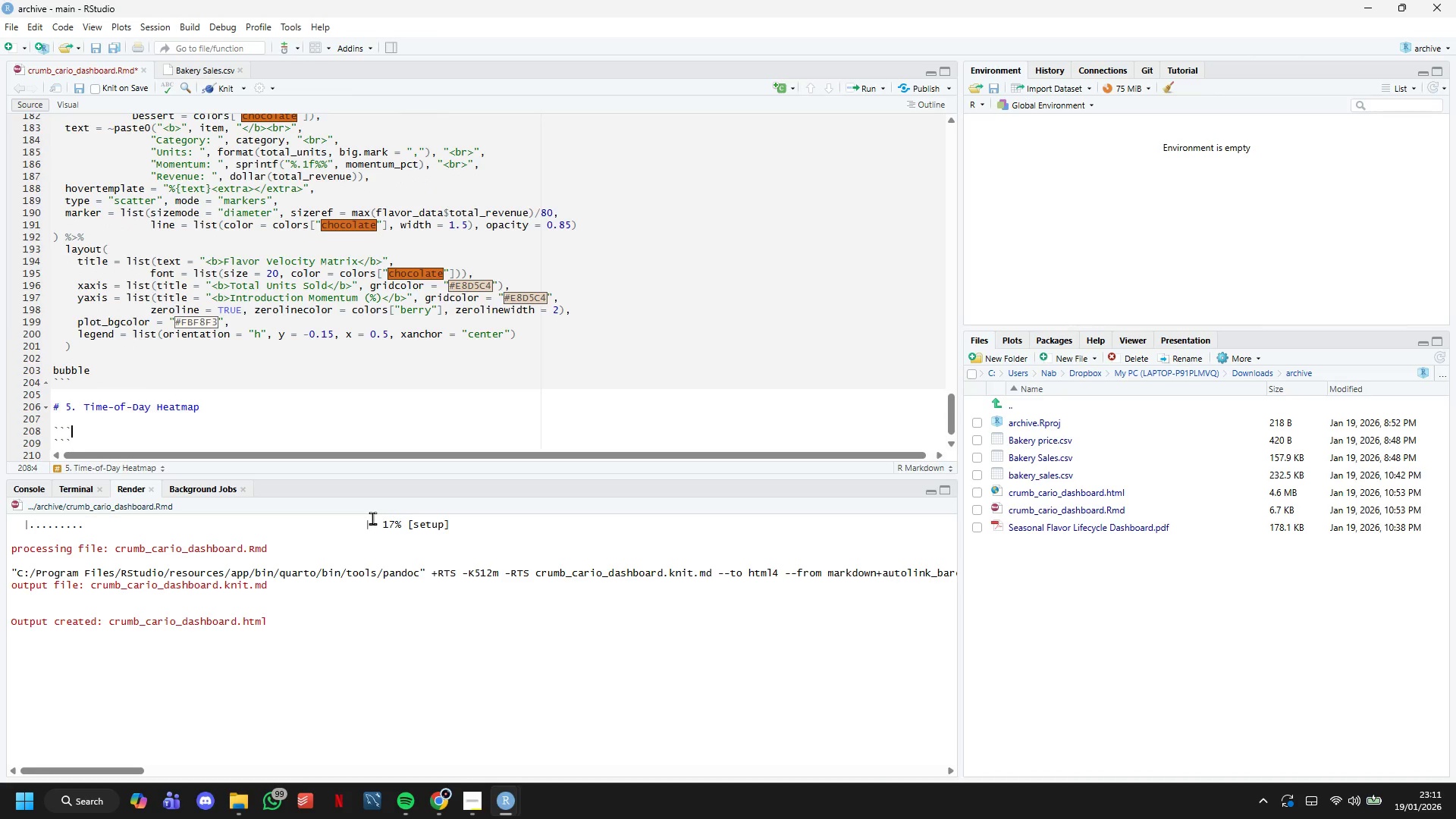 
key(ArrowUp)
 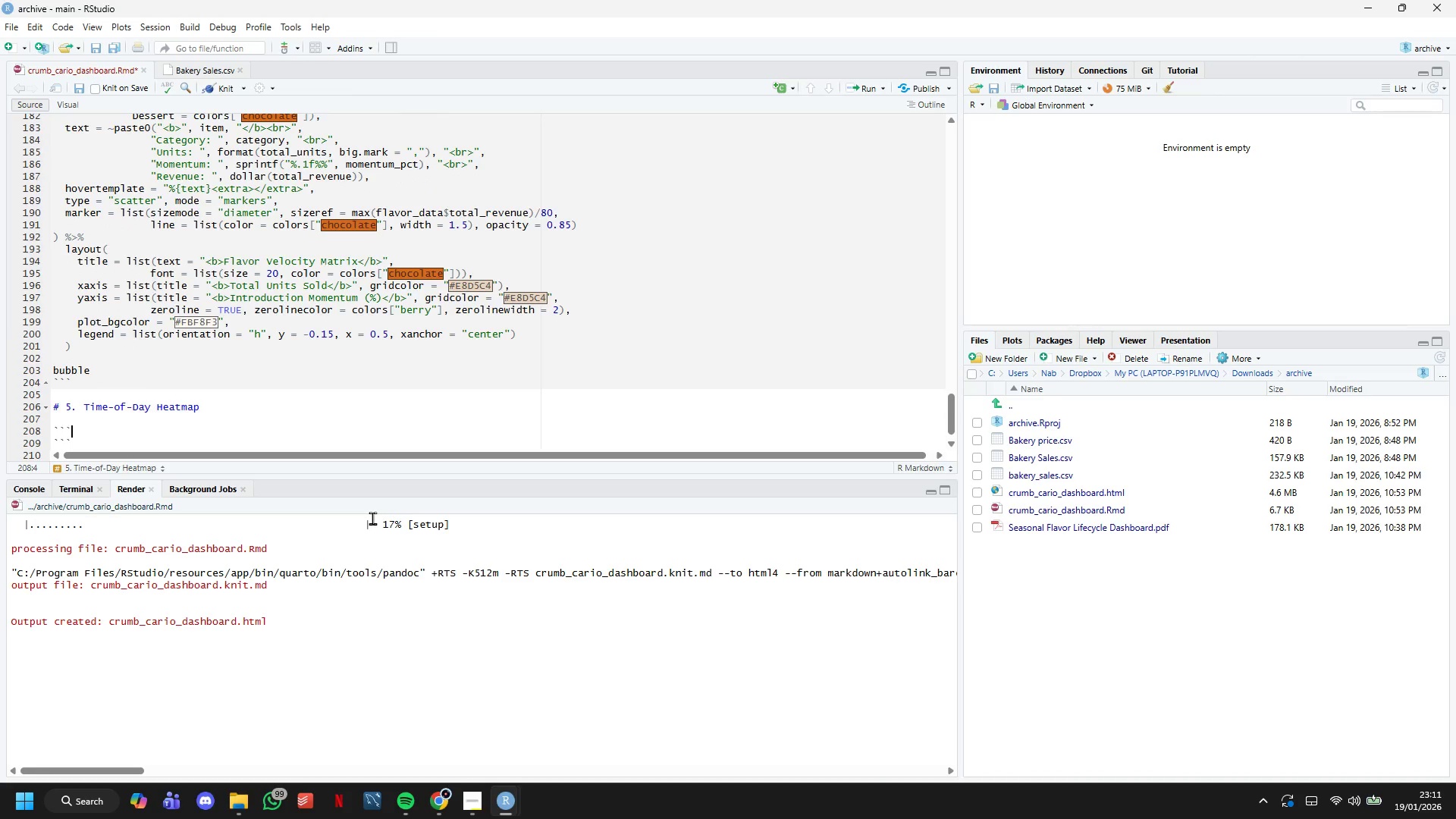 
type( {r heatmap, gig.height= 9)
 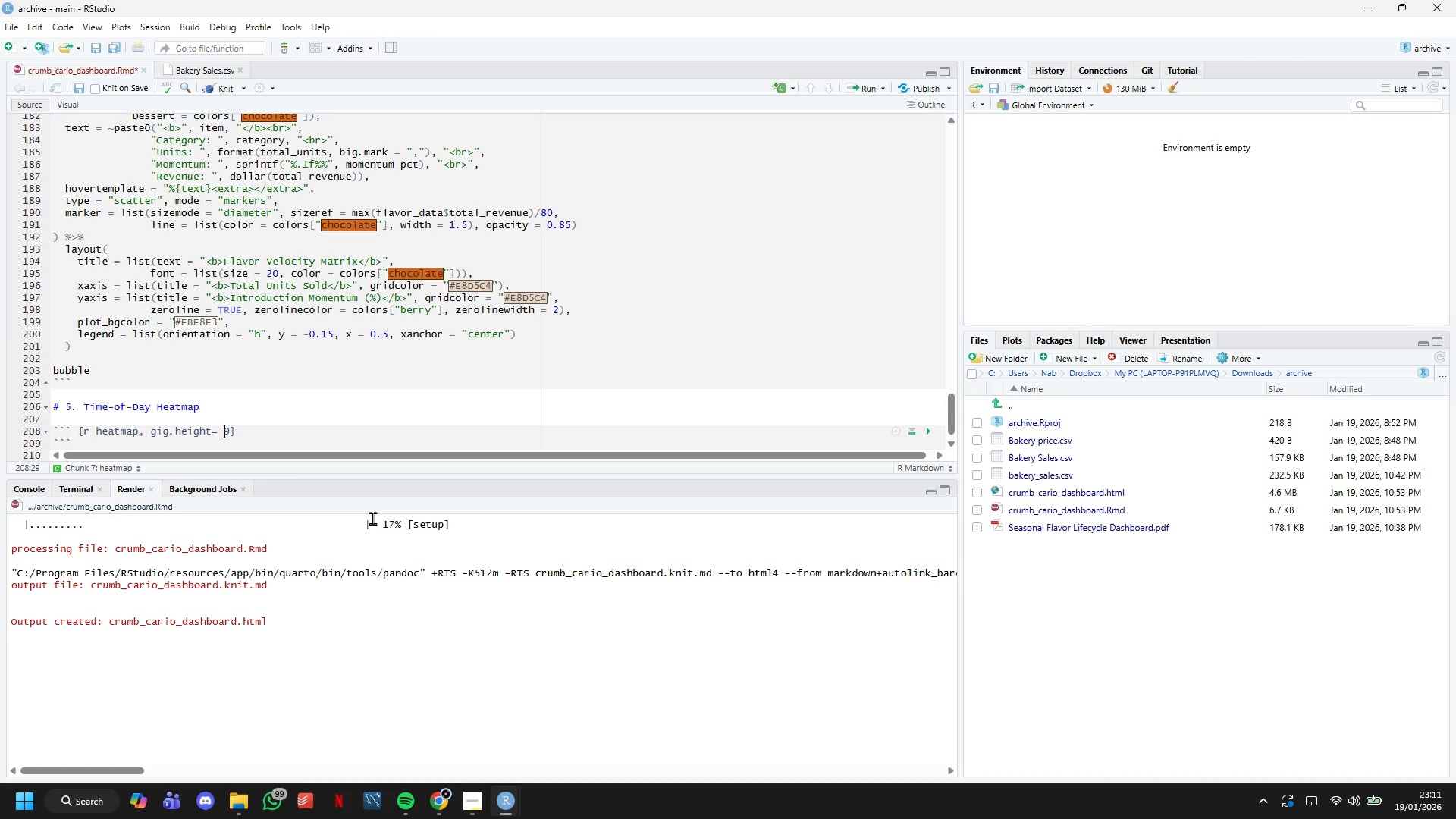 
 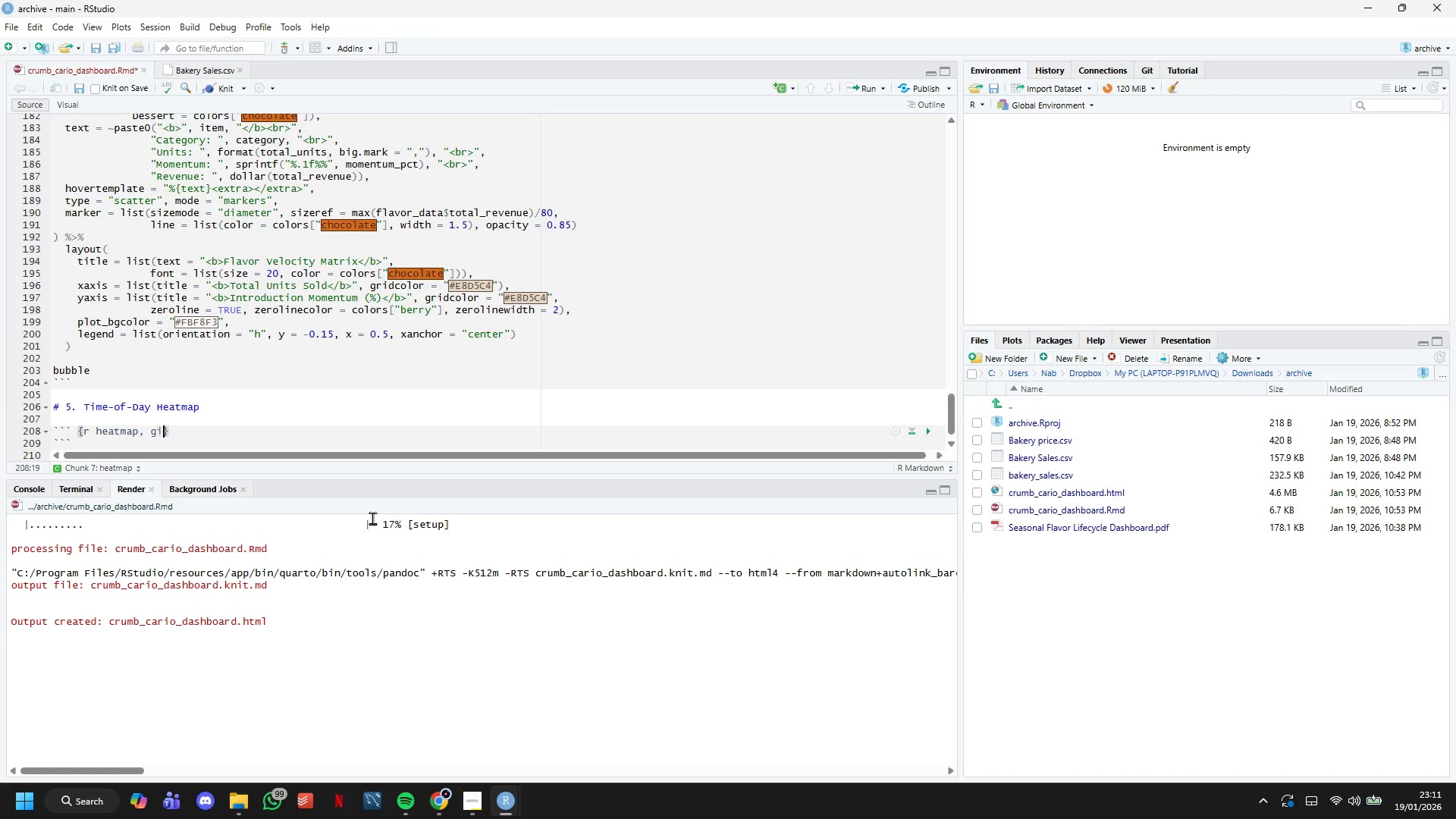 
hold_key(key=ArrowLeft, duration=0.75)
 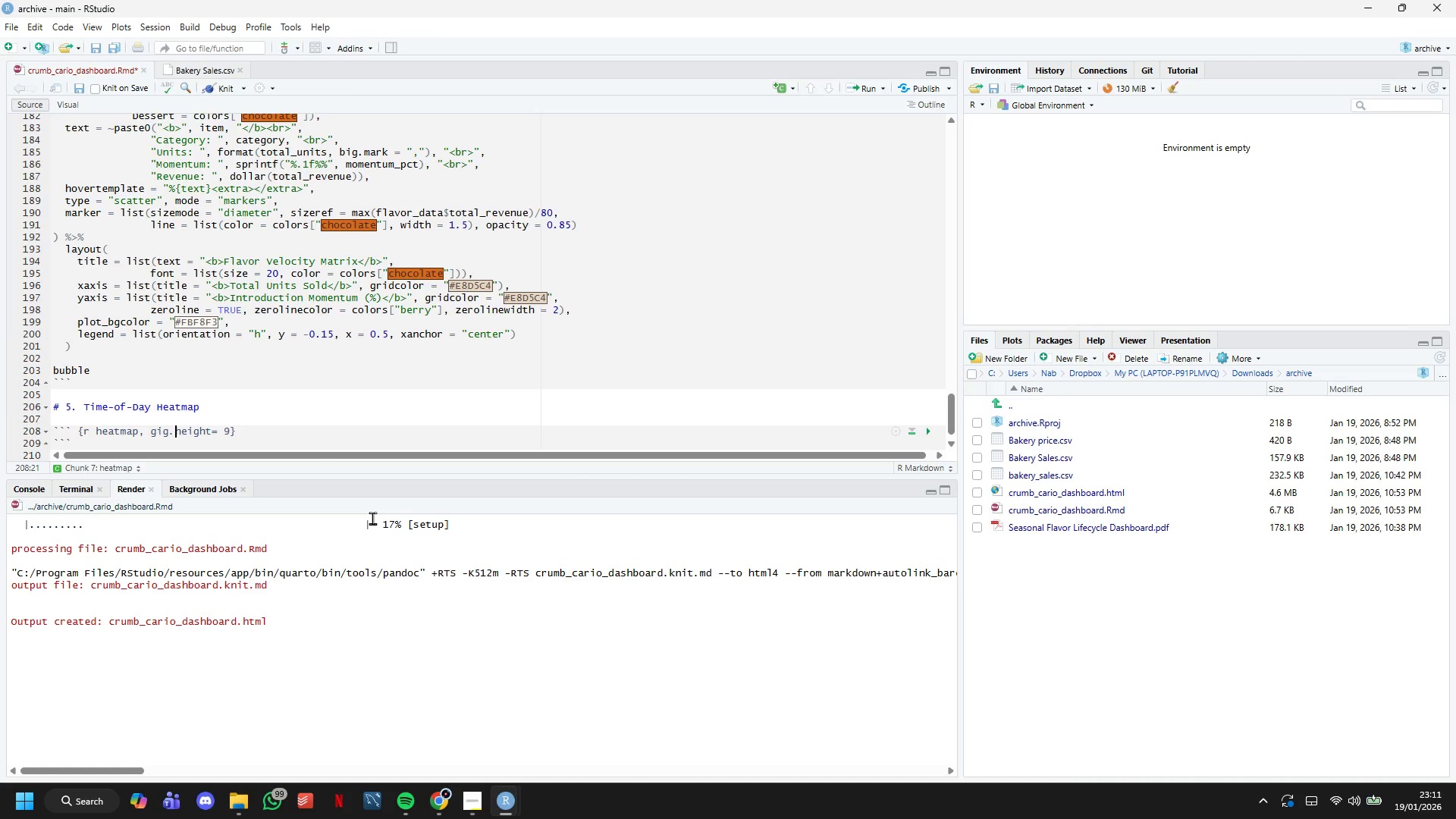 
key(ArrowLeft)
 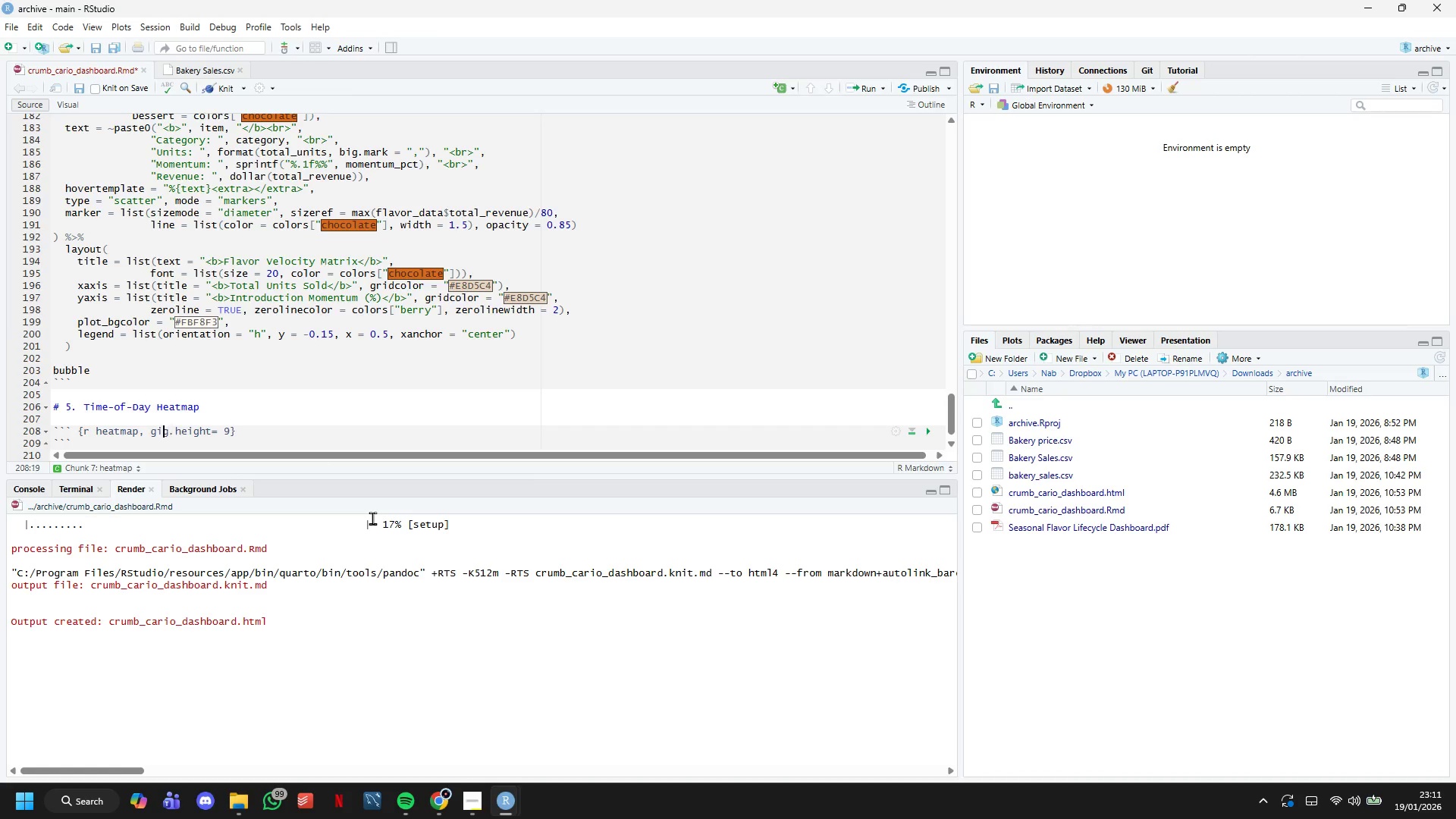 
key(ArrowLeft)
 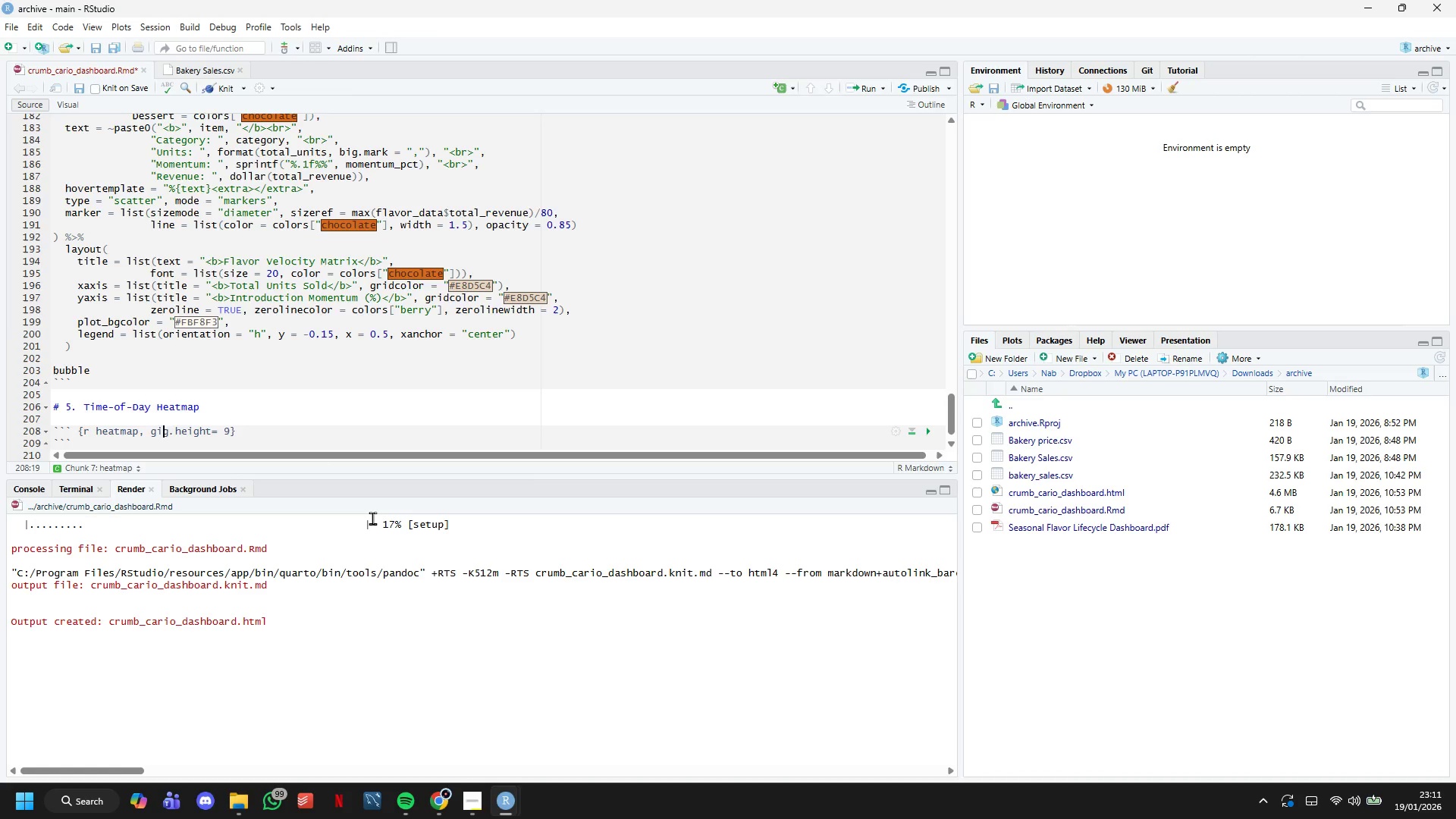 
key(ArrowLeft)
 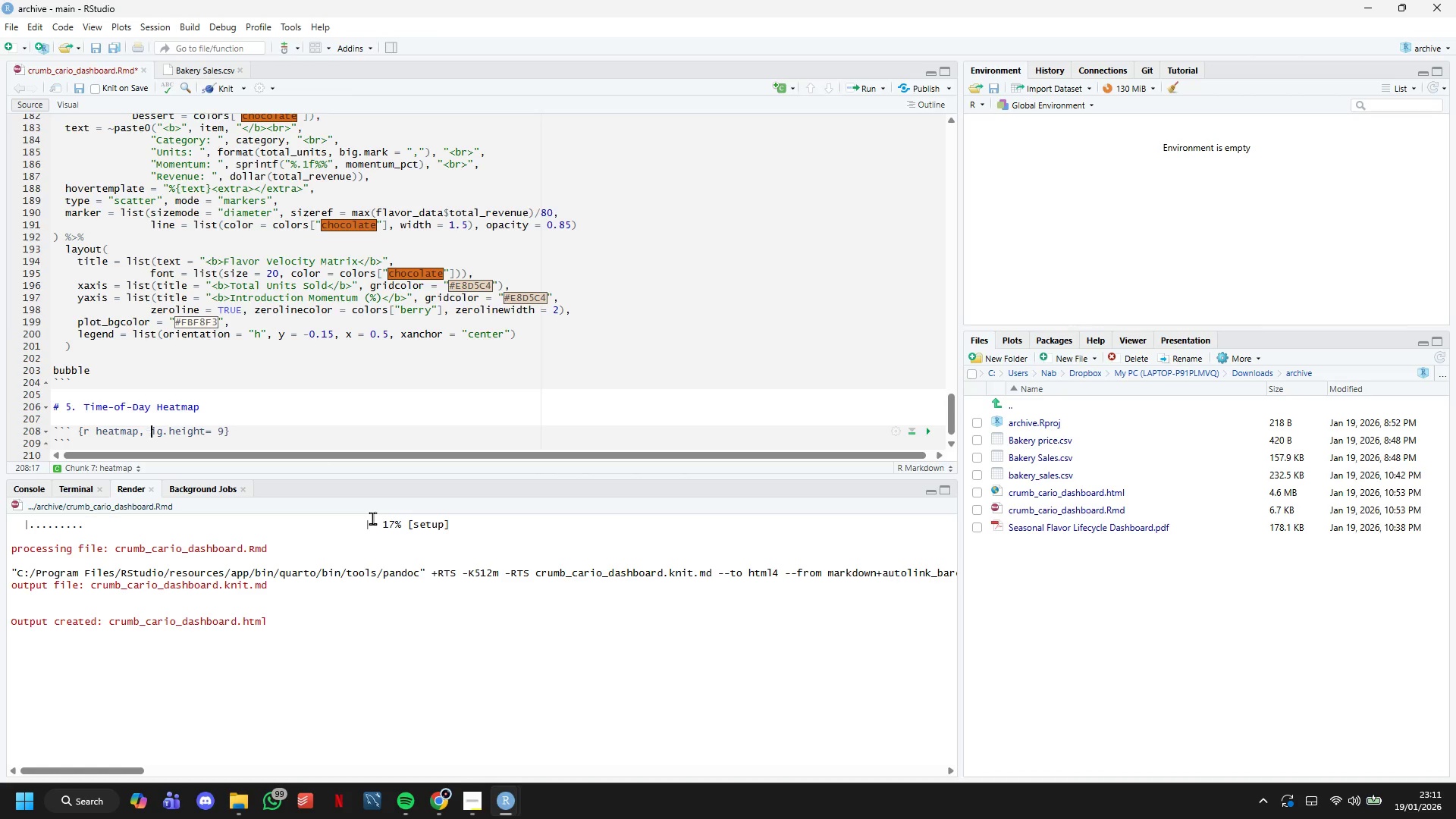 
key(Backspace)
 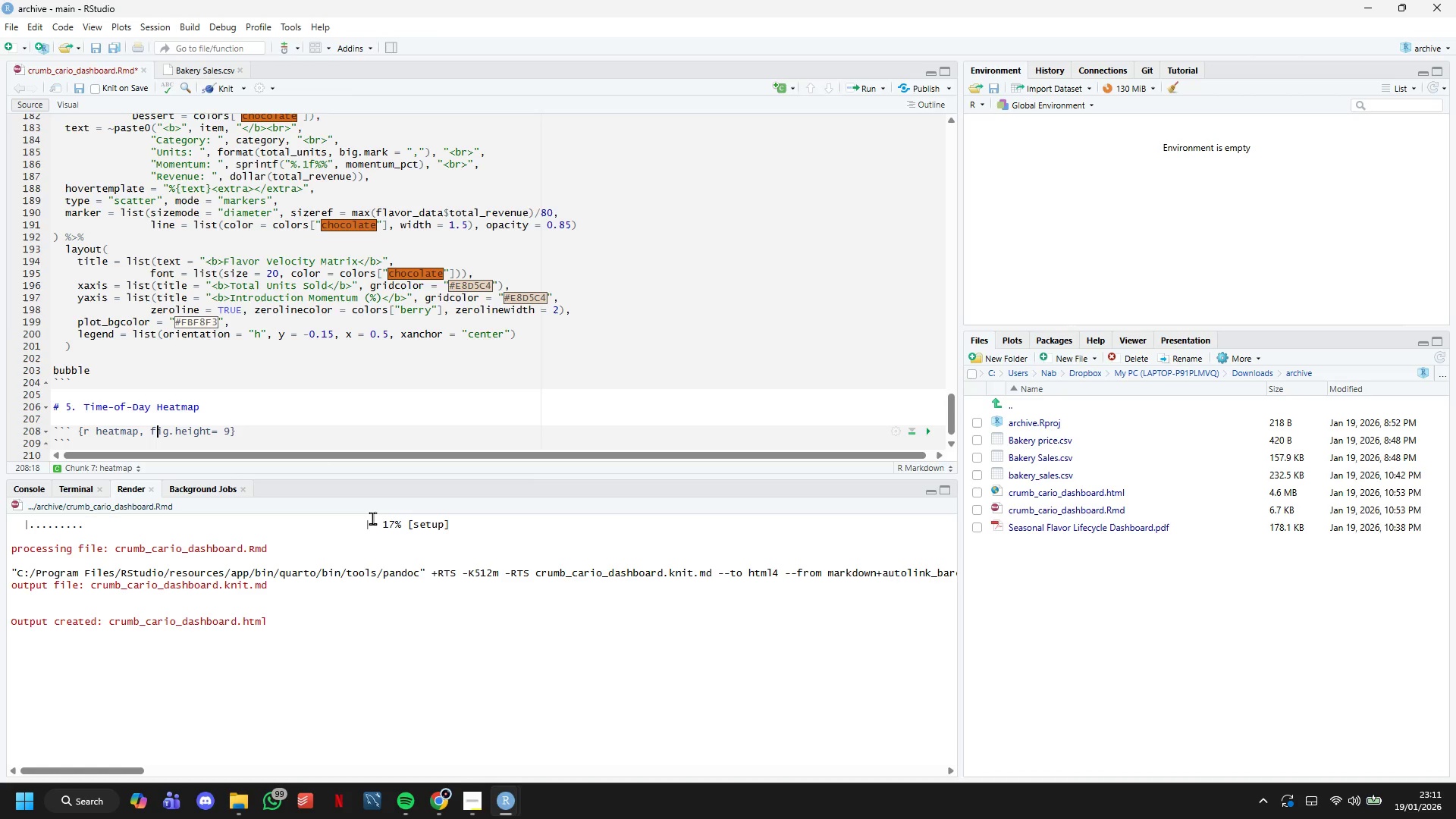 
key(F)
 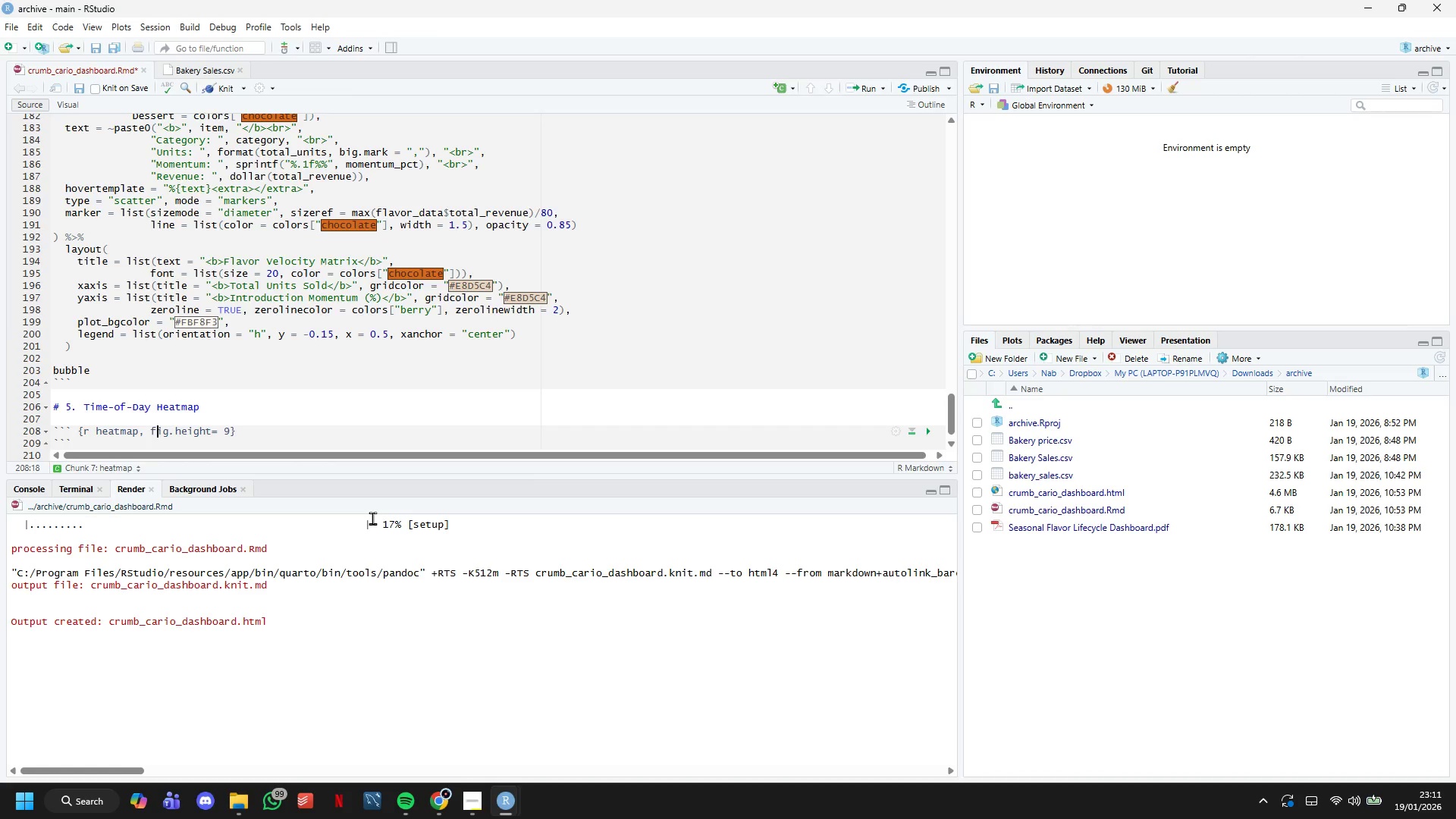 
key(ArrowDown)
 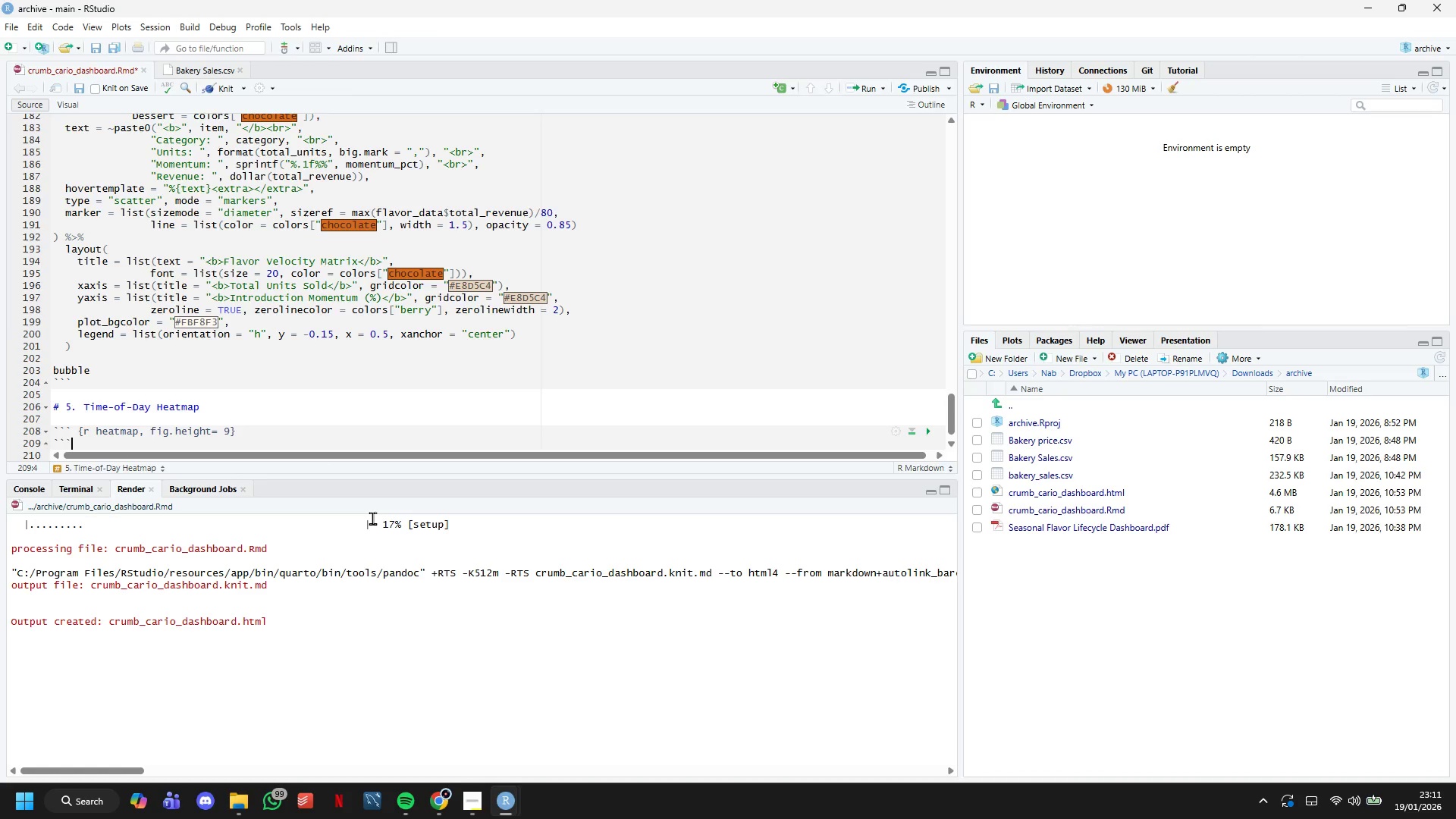 
key(ArrowLeft)
 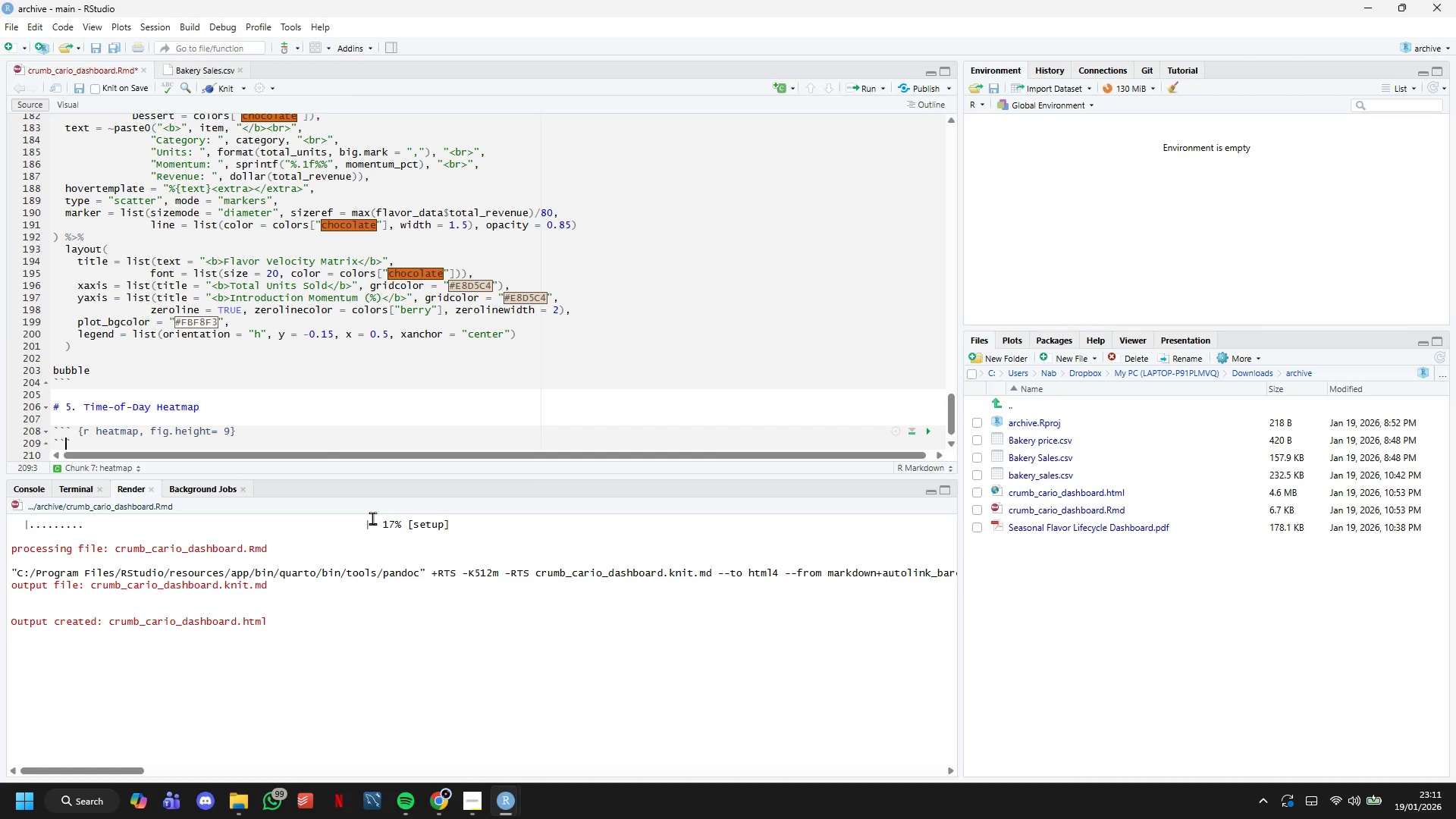 
key(ArrowLeft)
 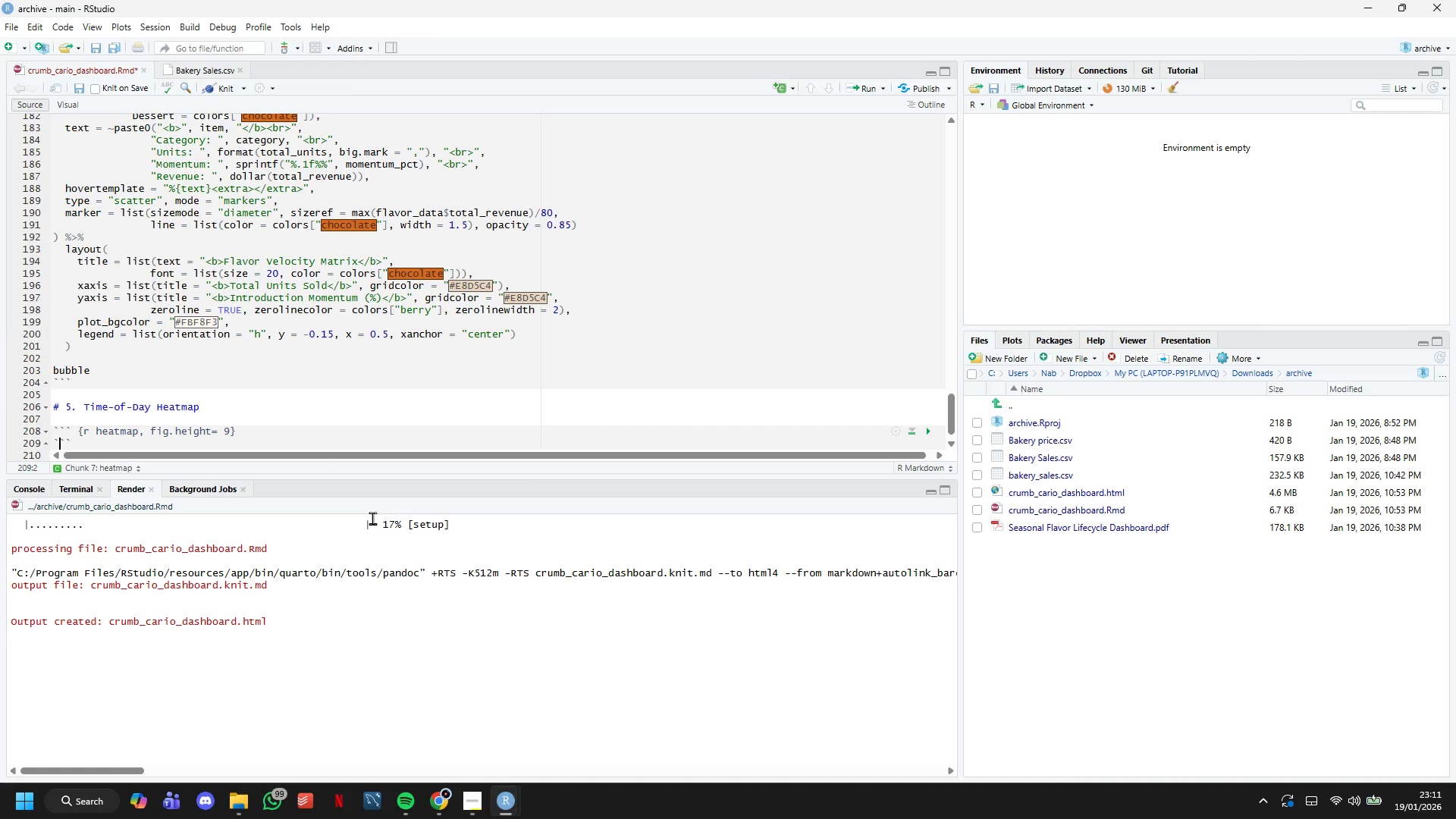 
key(ArrowLeft)
 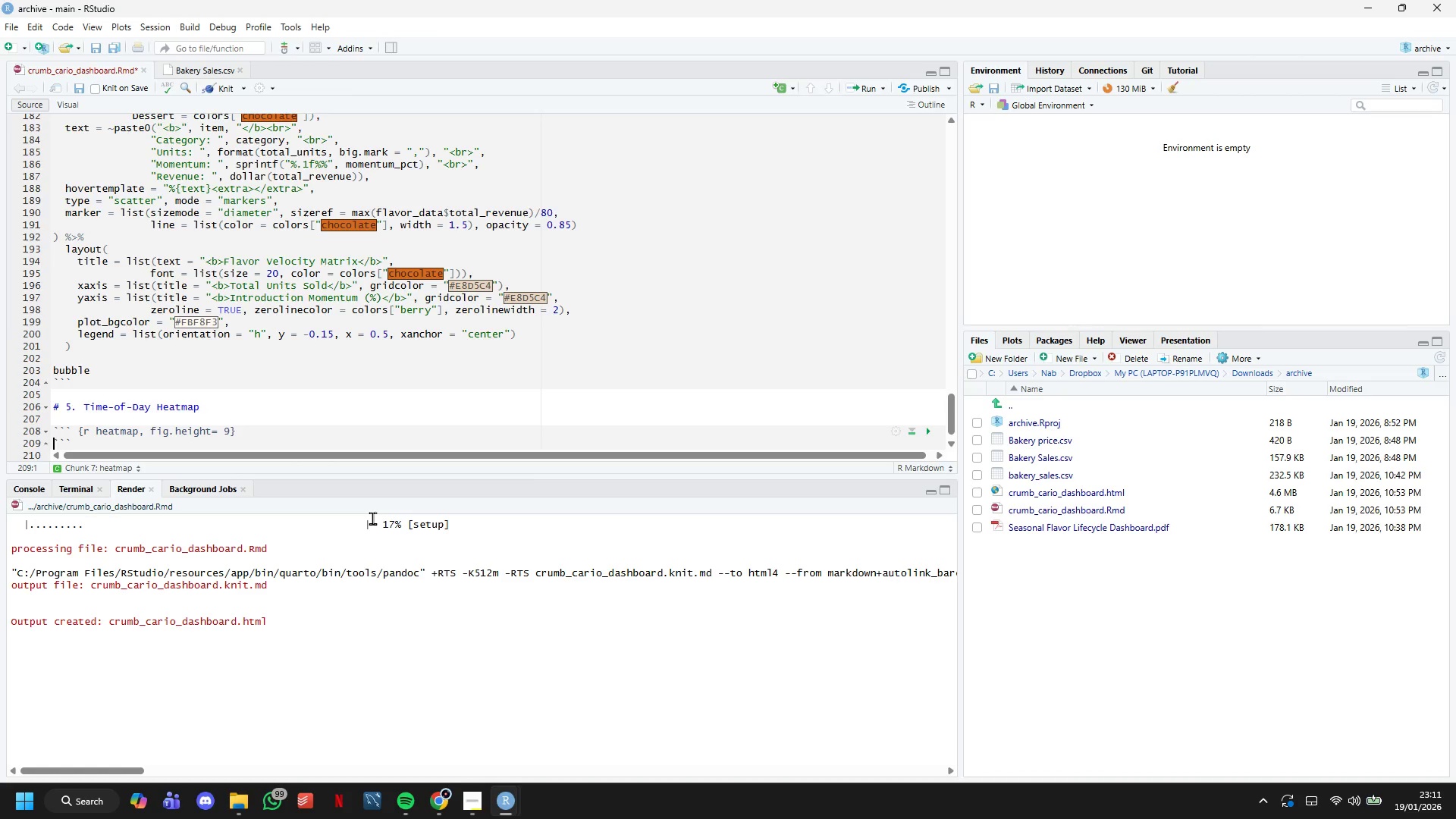 
key(Enter)
 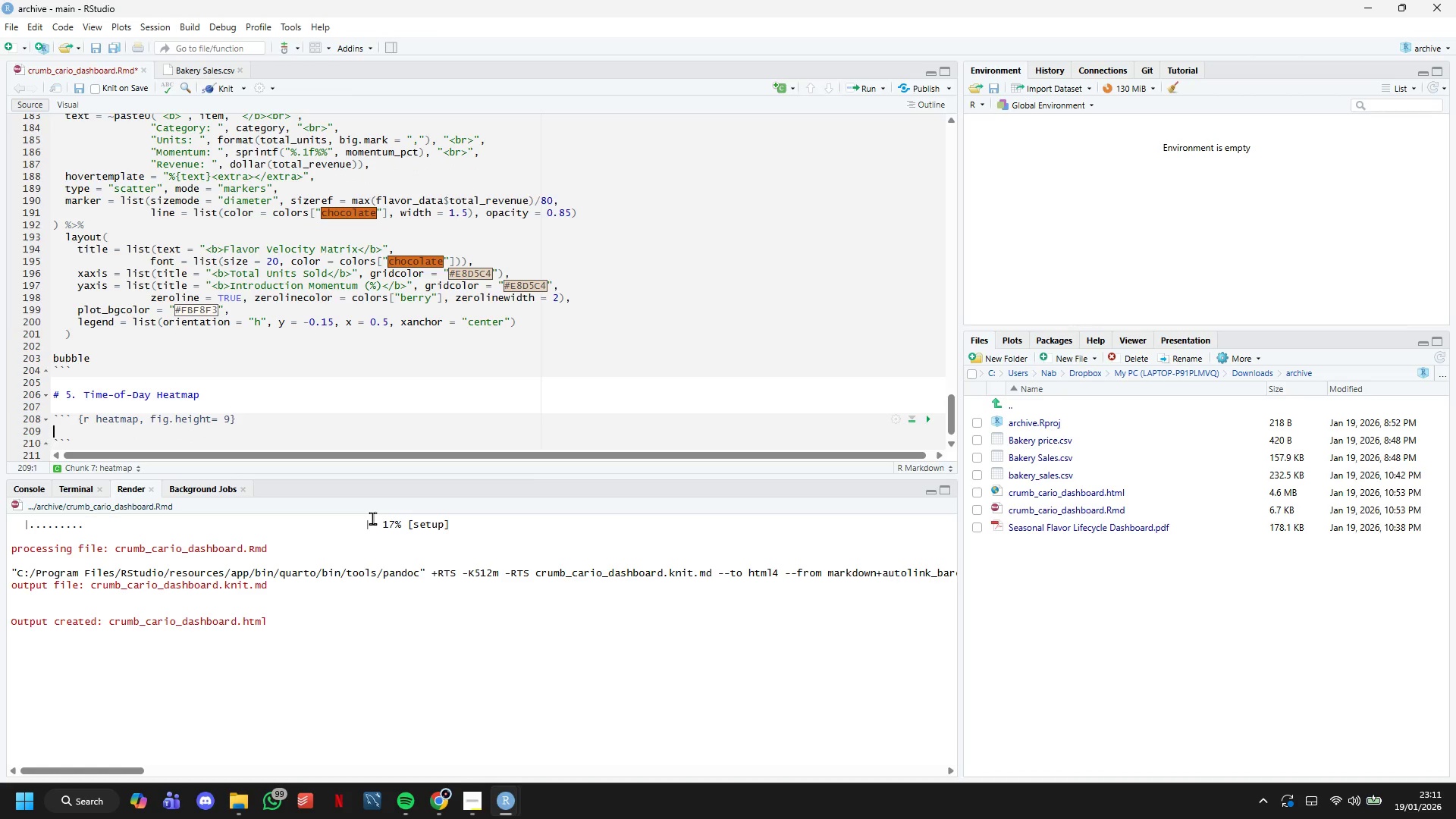 
key(ArrowUp)
 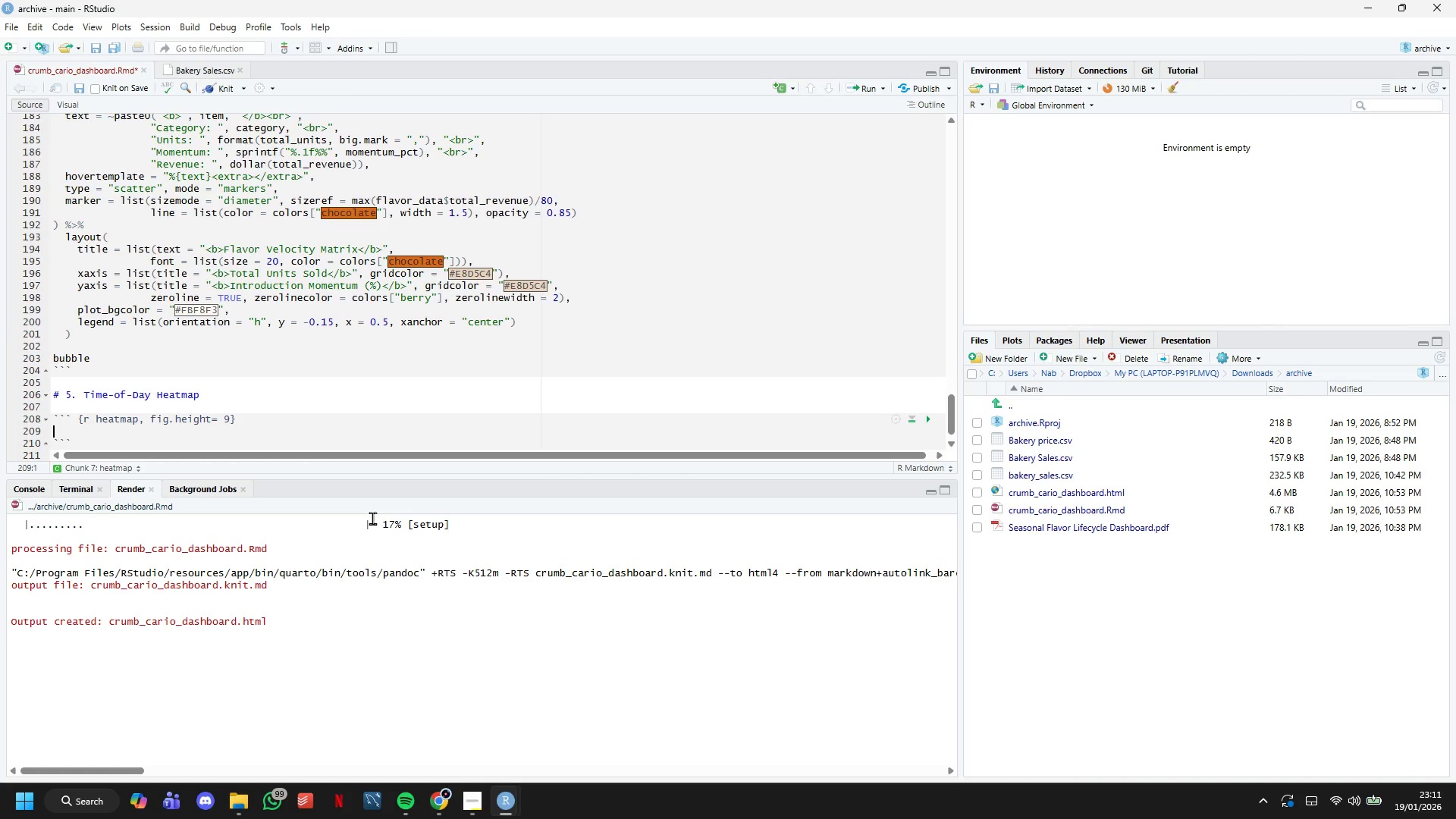 
type(time))
key(Backspace)
type(_data <- )
 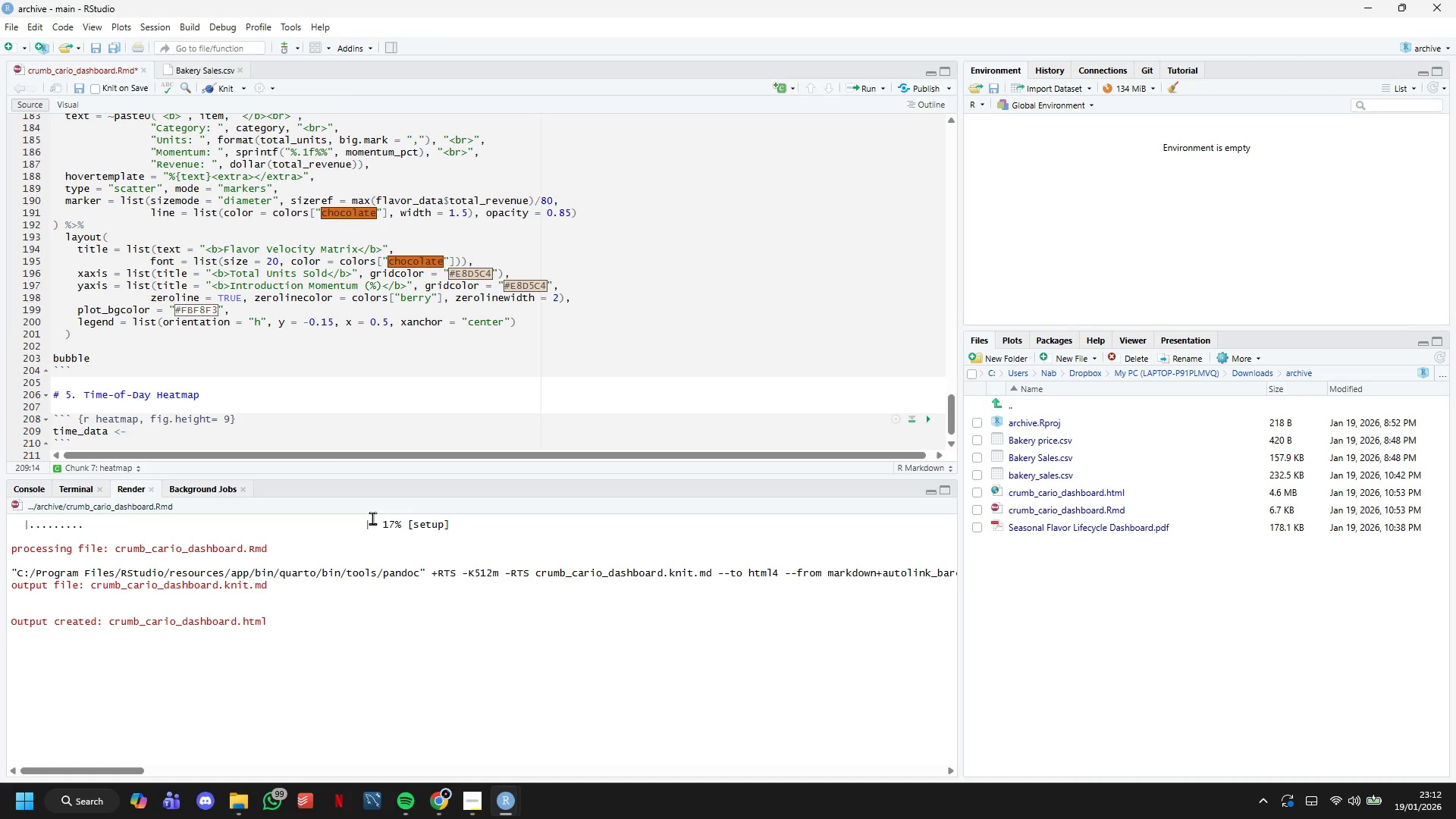 
scroll: coordinate [406, 408], scroll_direction: down, amount: 6.0
 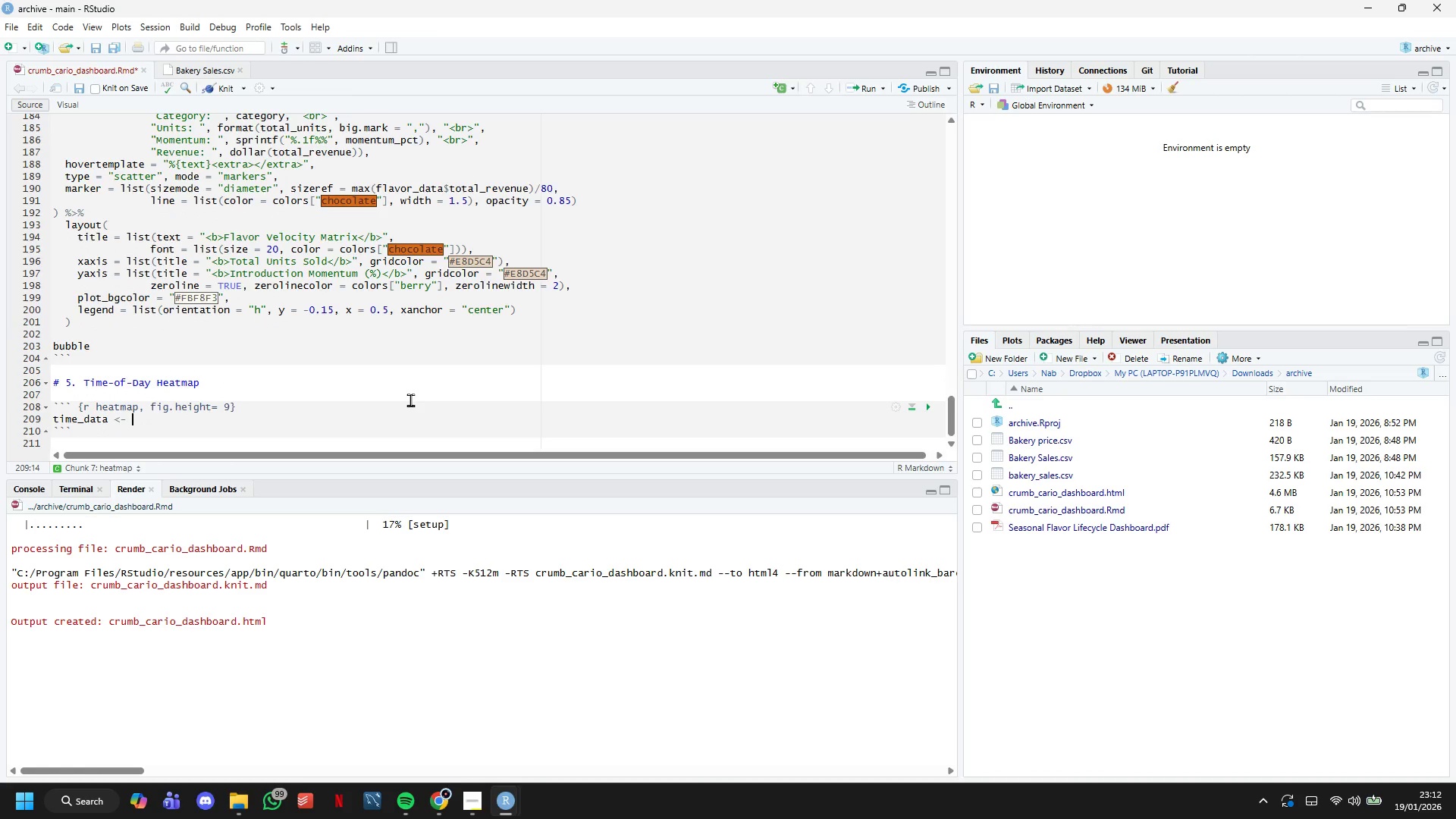 
type(ab)
key(Backspace)
key(Backspace)
type(bakery_long %>%)
 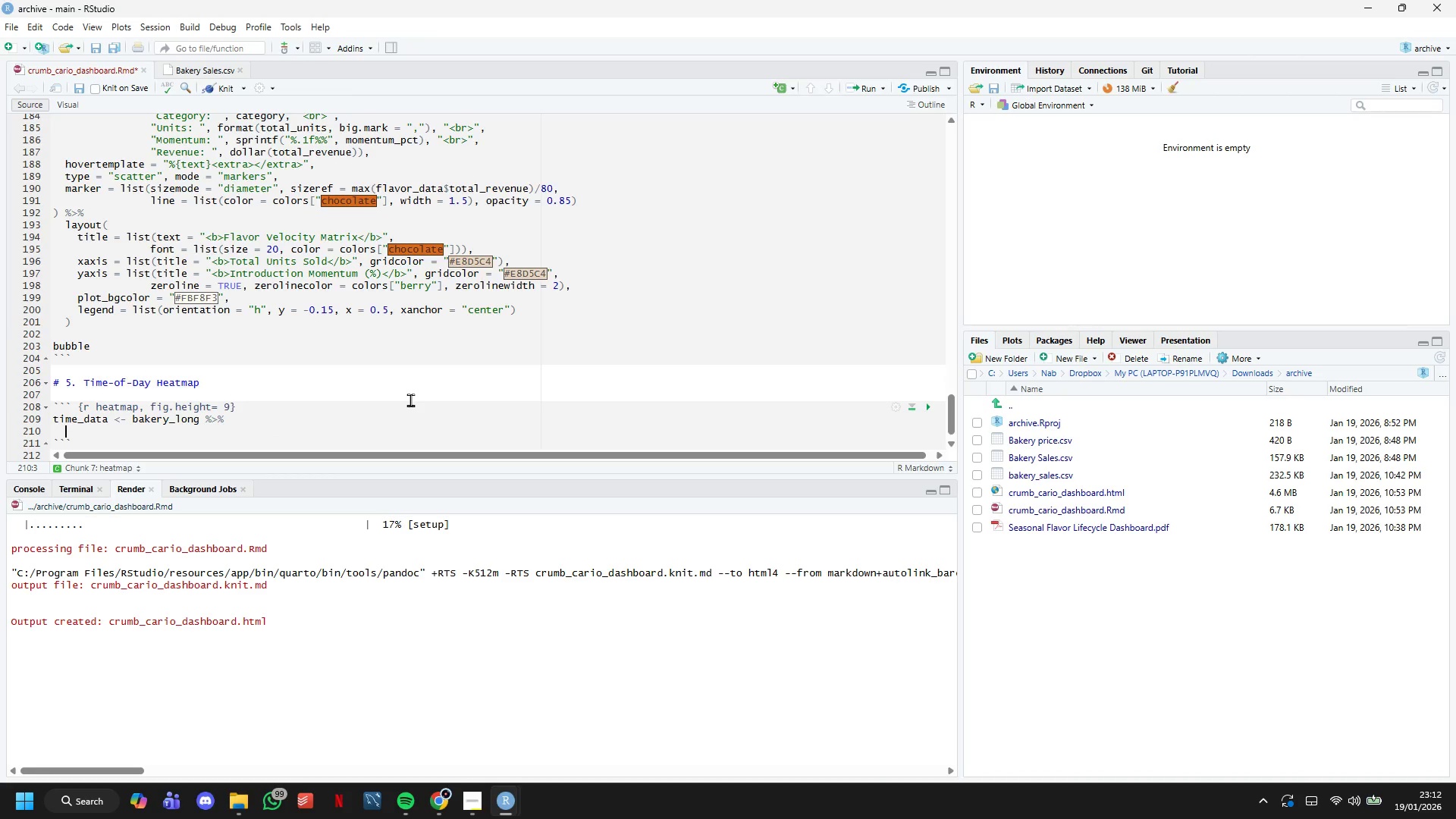 
 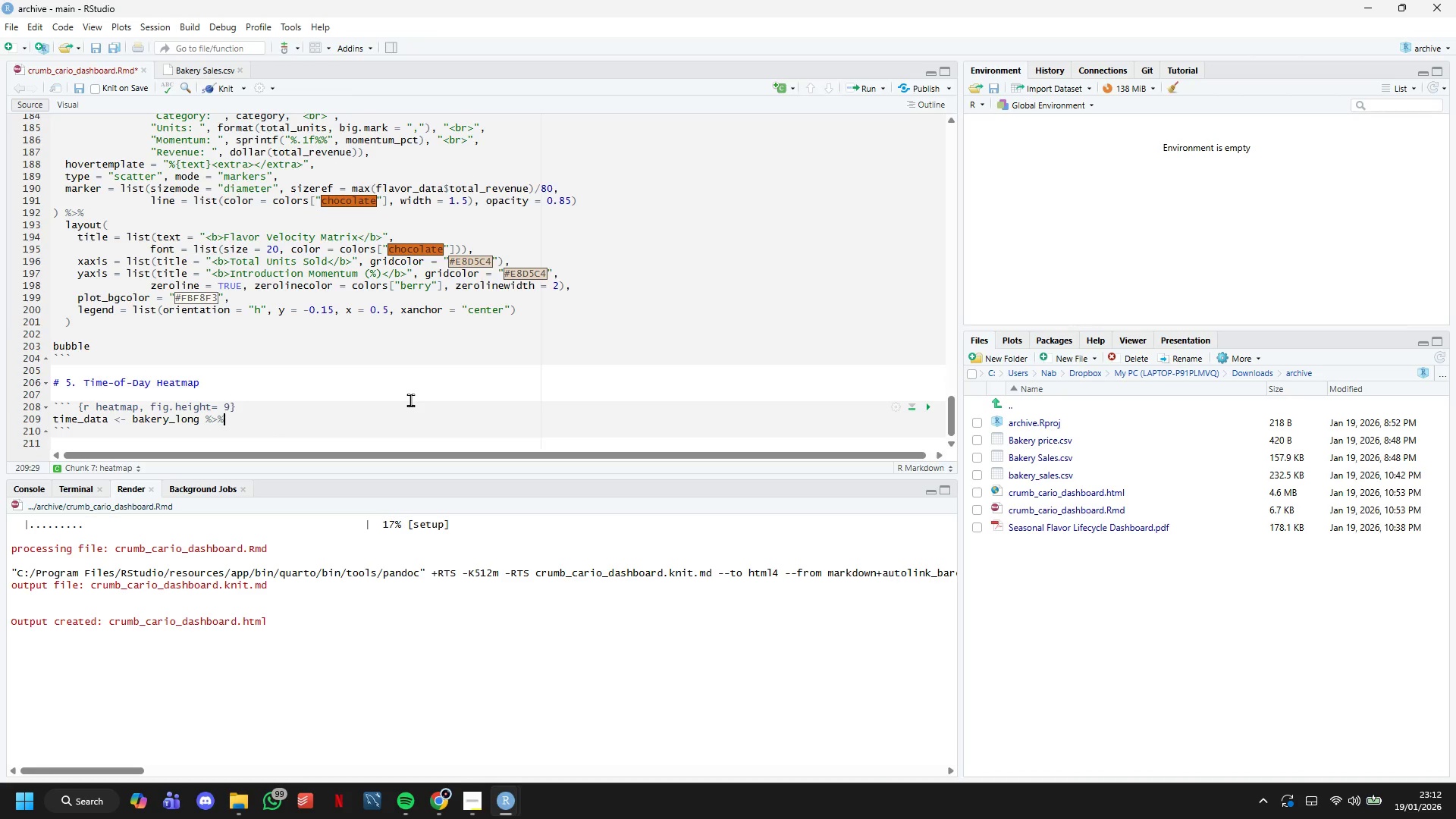 
key(Enter)
 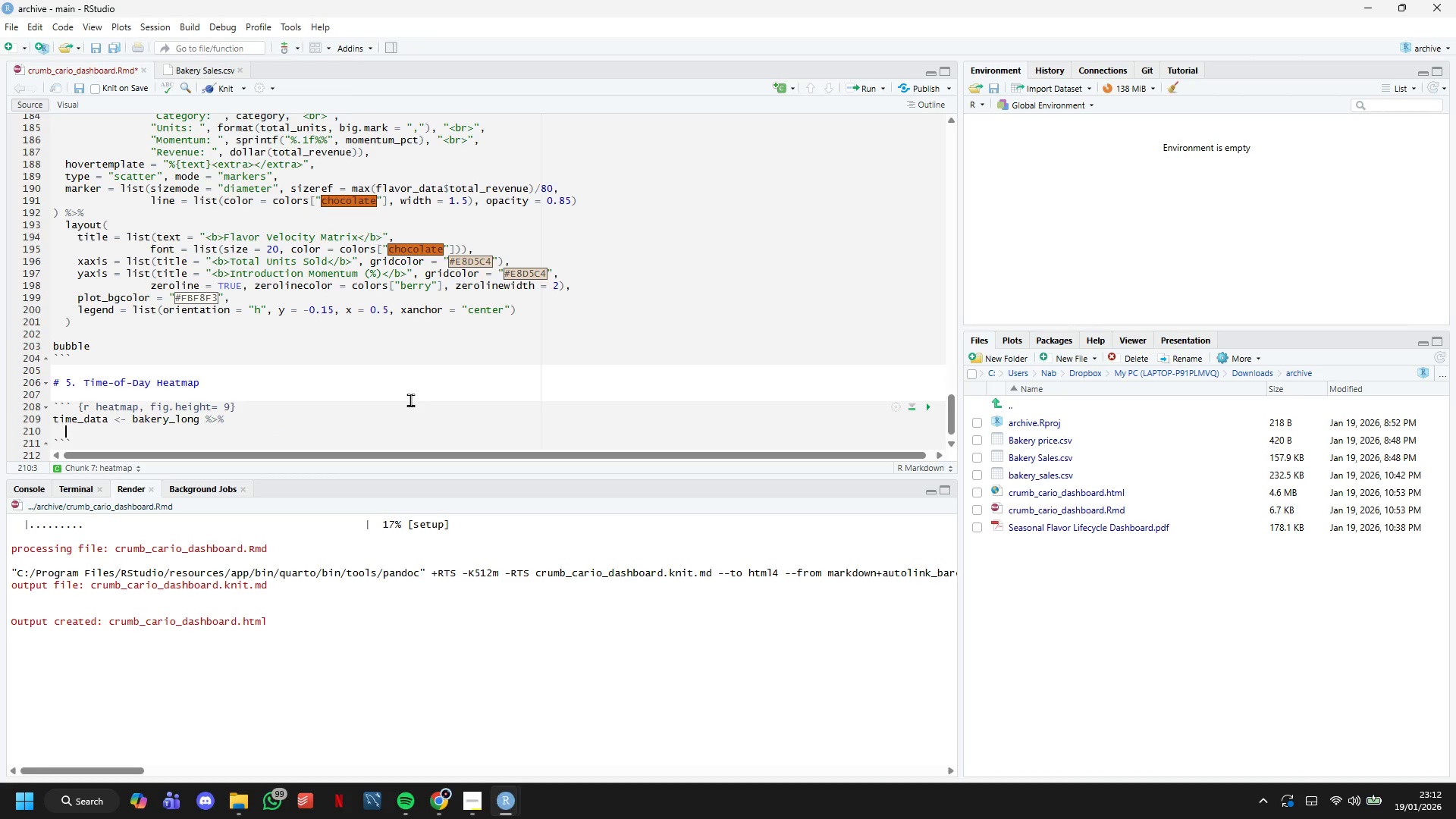 
type(group_by(item, time_of_daty)
key(Backspace)
key(Backspace)
type(y)
 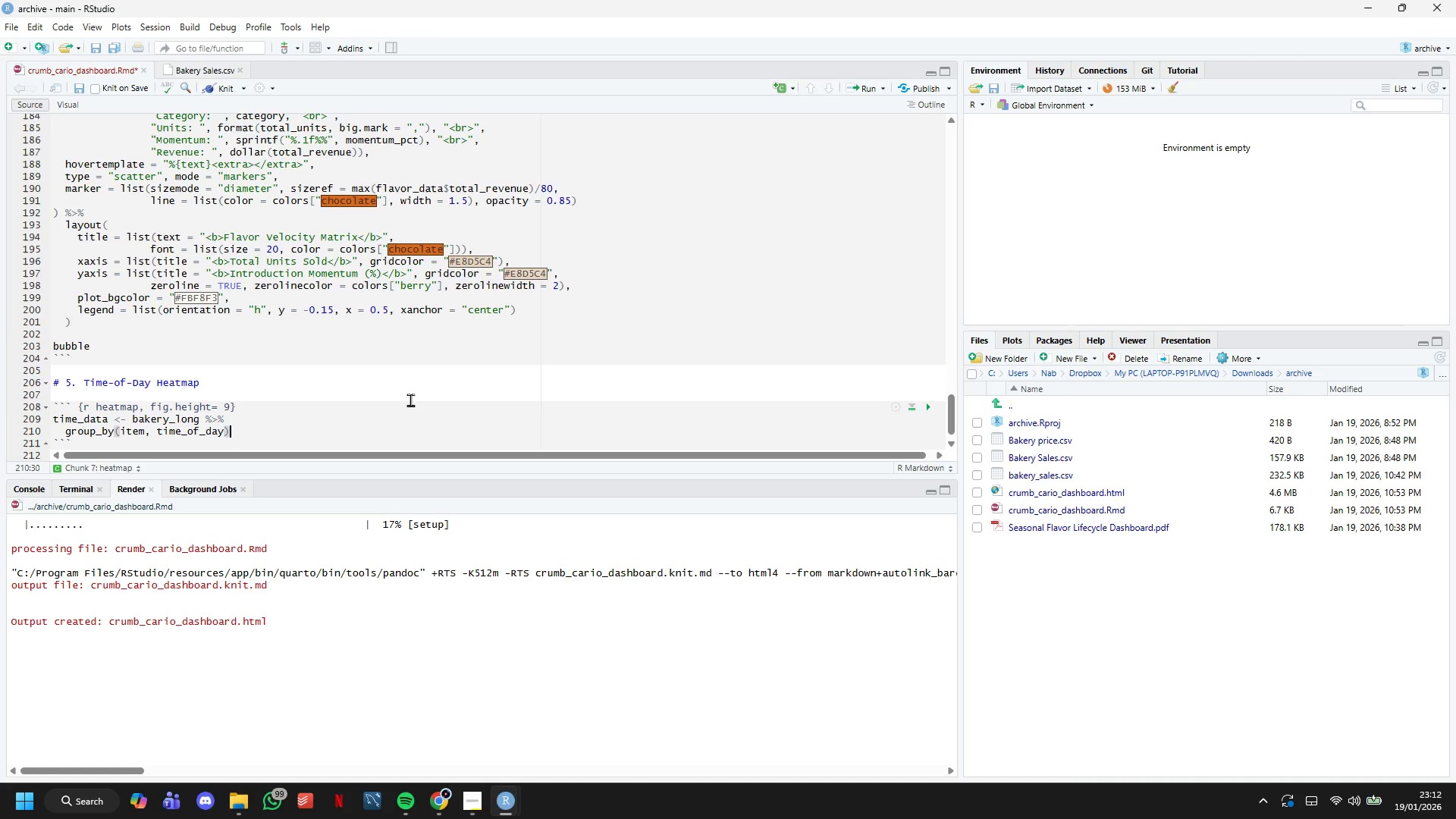 
key(ArrowRight)
 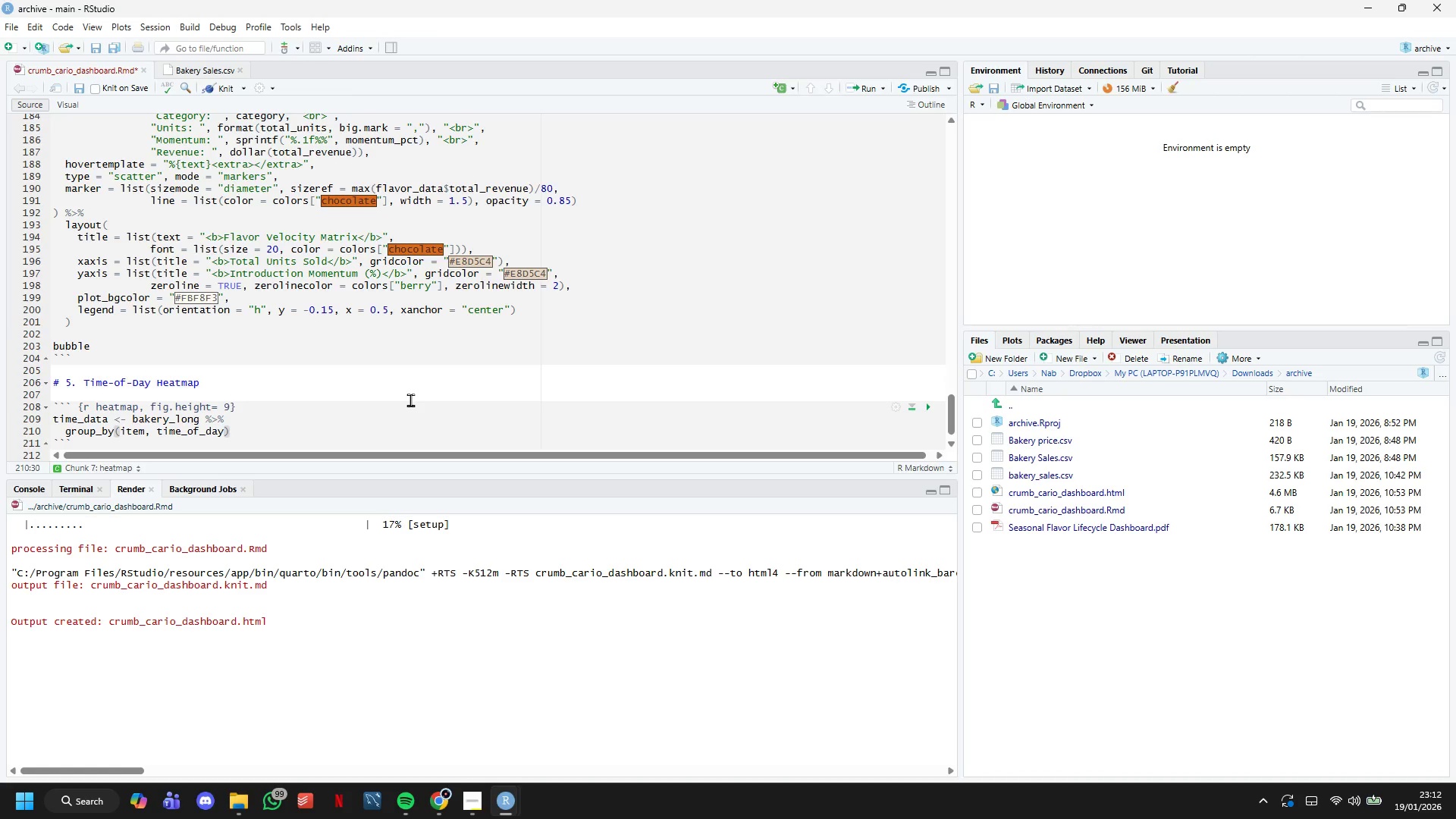 
key(Space)
 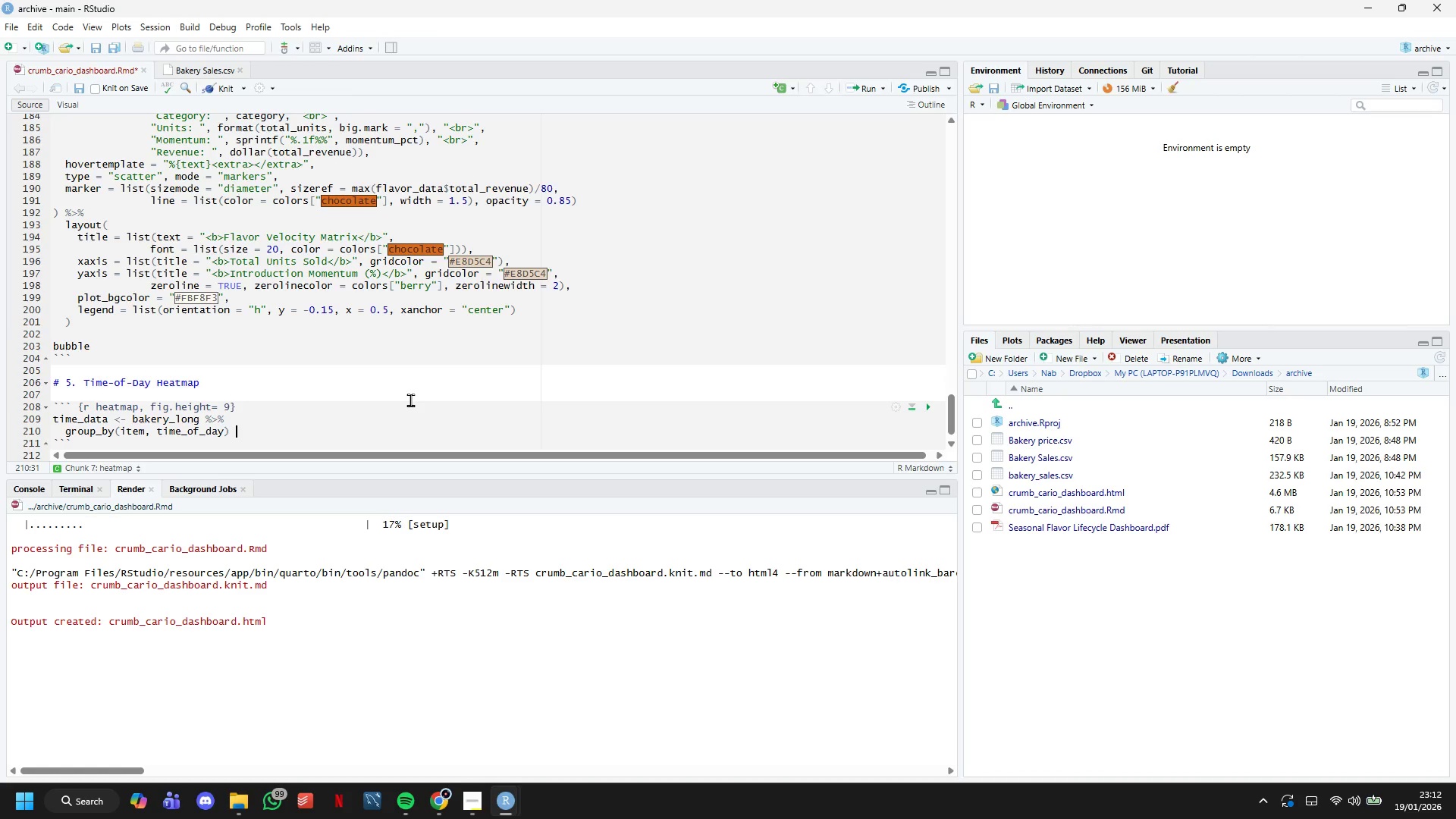 
key(Shift+5)
 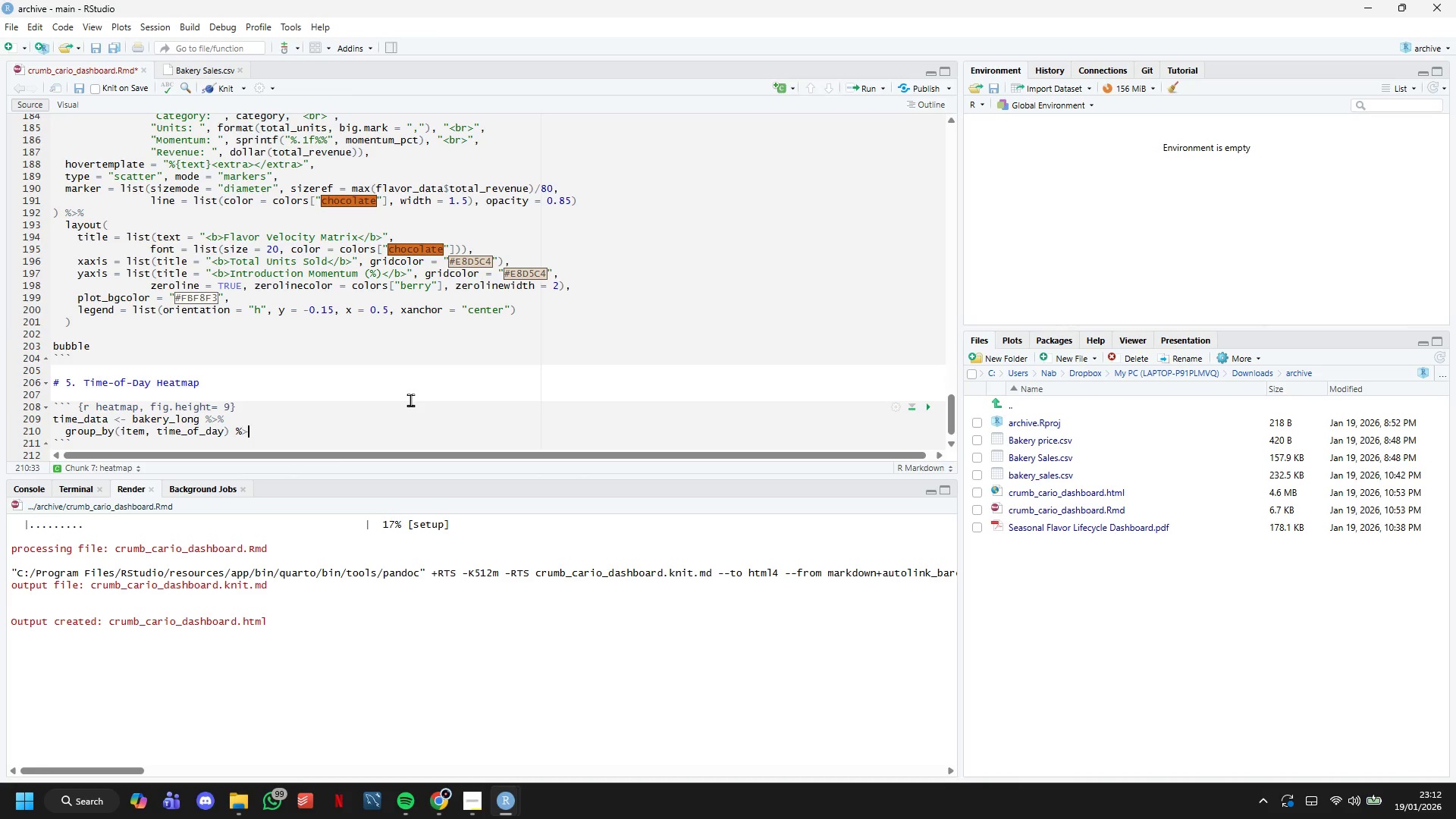 
key(Shift+Period)
 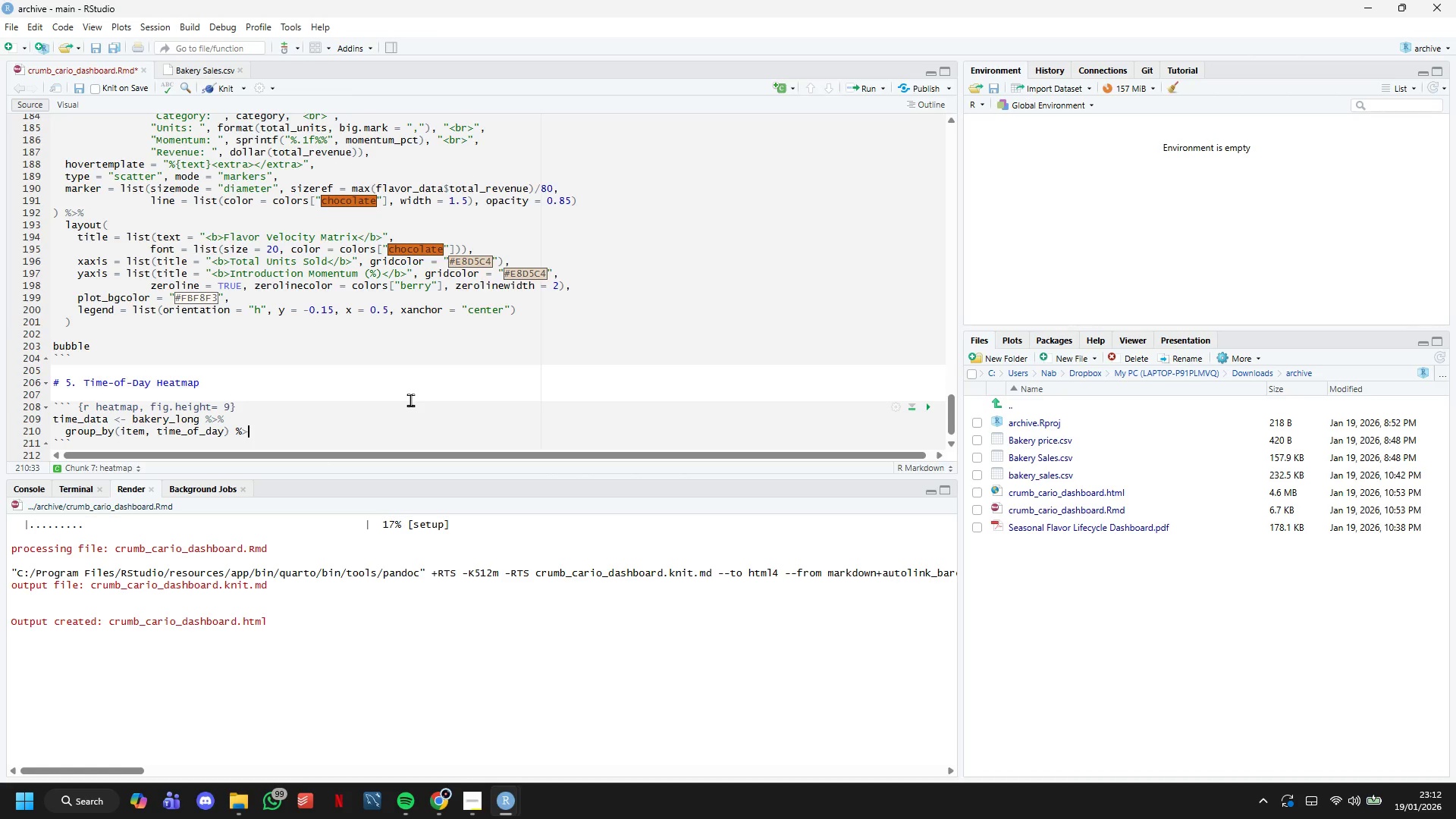 
key(Shift+5)
 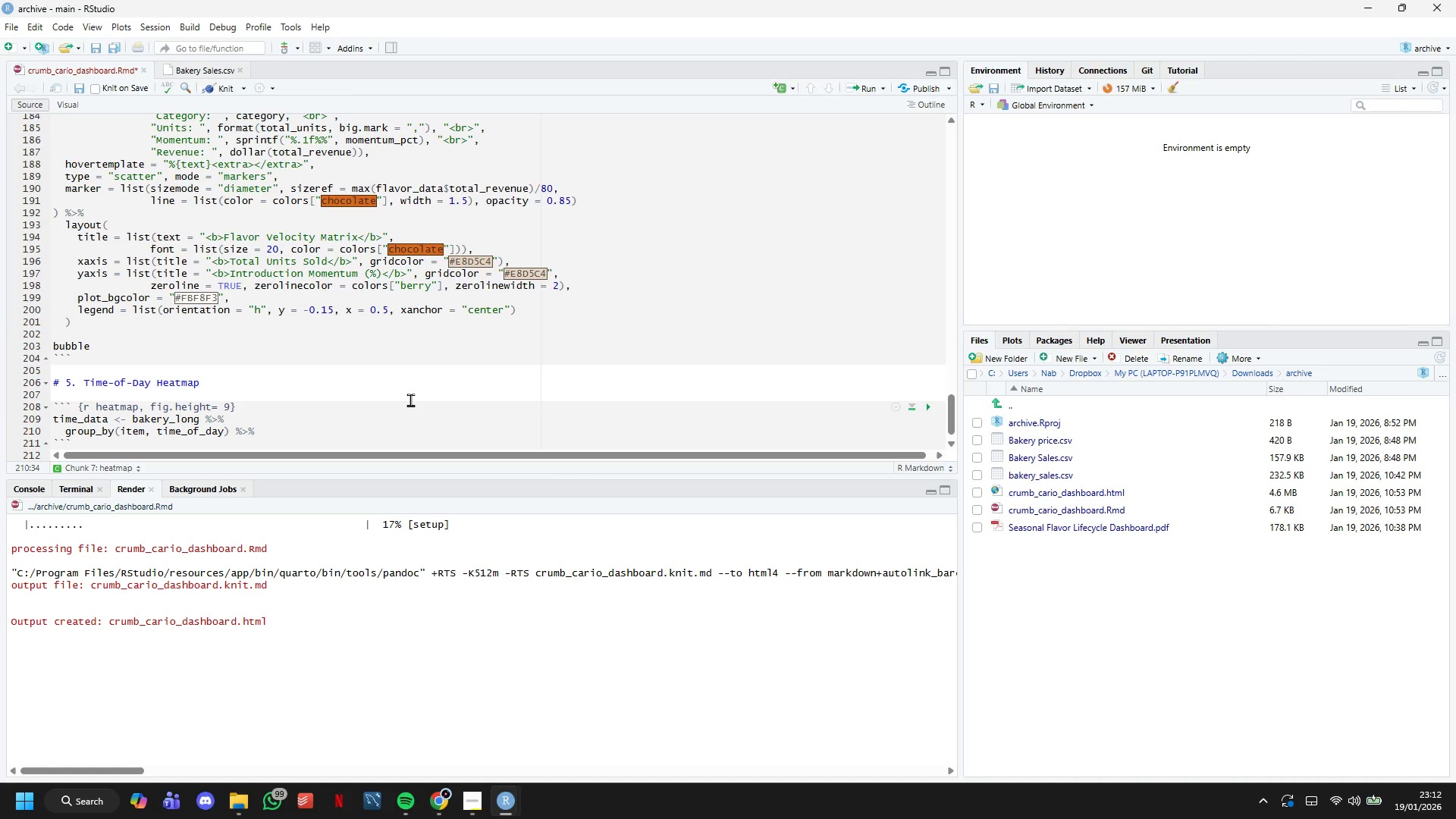 
key(Enter)
 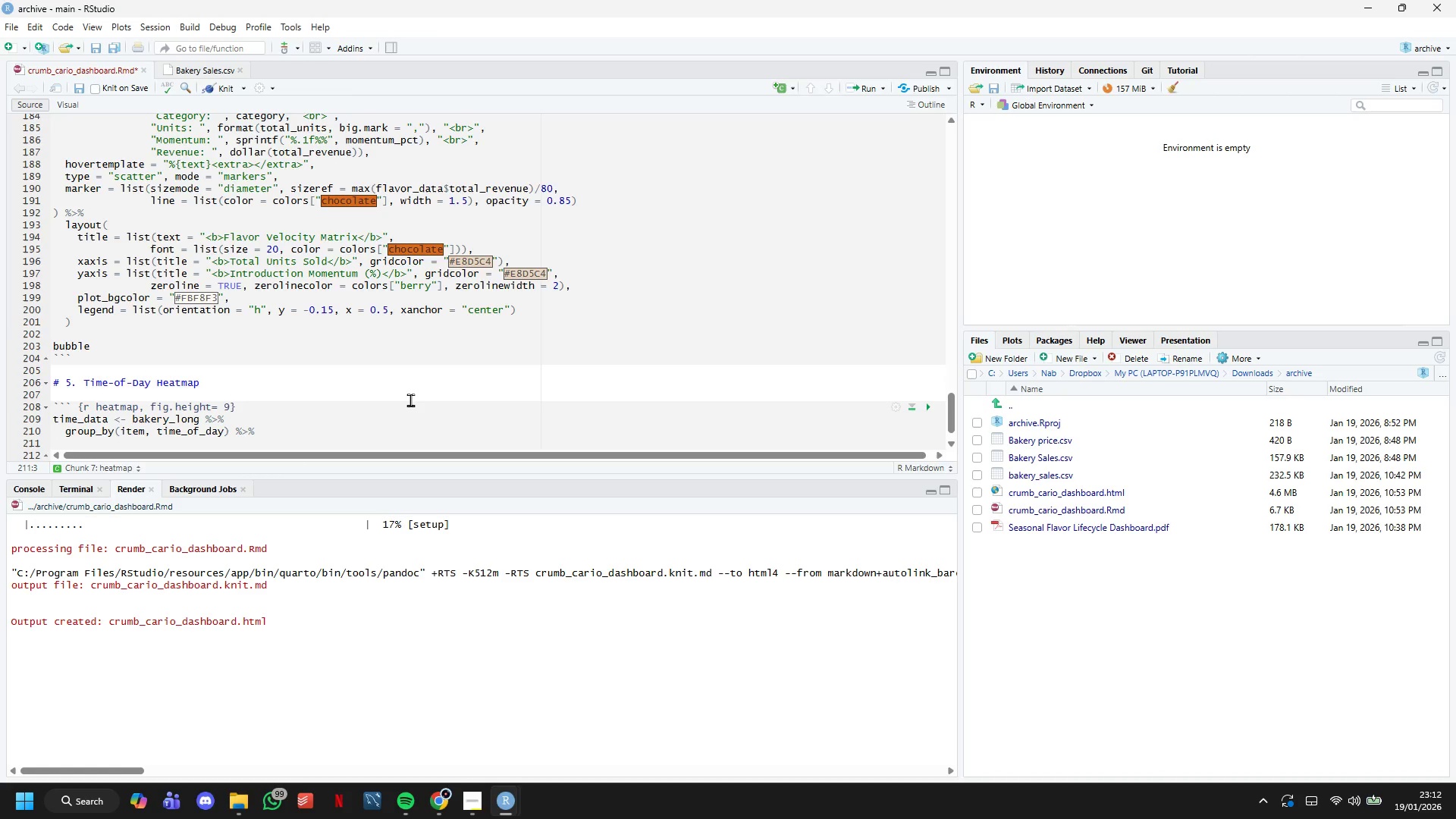 
type(g)
key(Backspace)
type(dplyr::summa)
key(Tab)
type(total_sold = sum(quantitu)
key(Backspace)
type(y)
 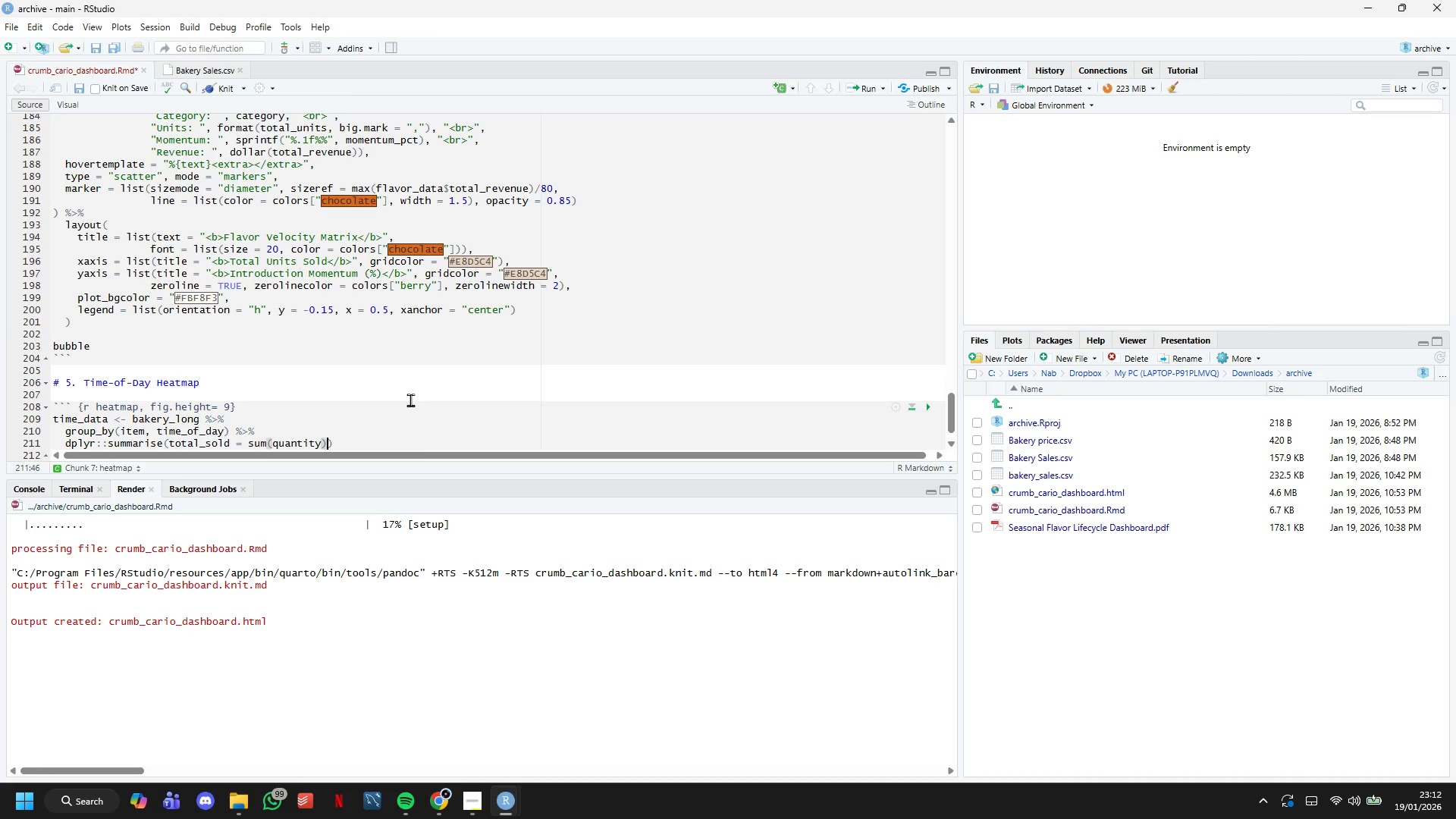 
 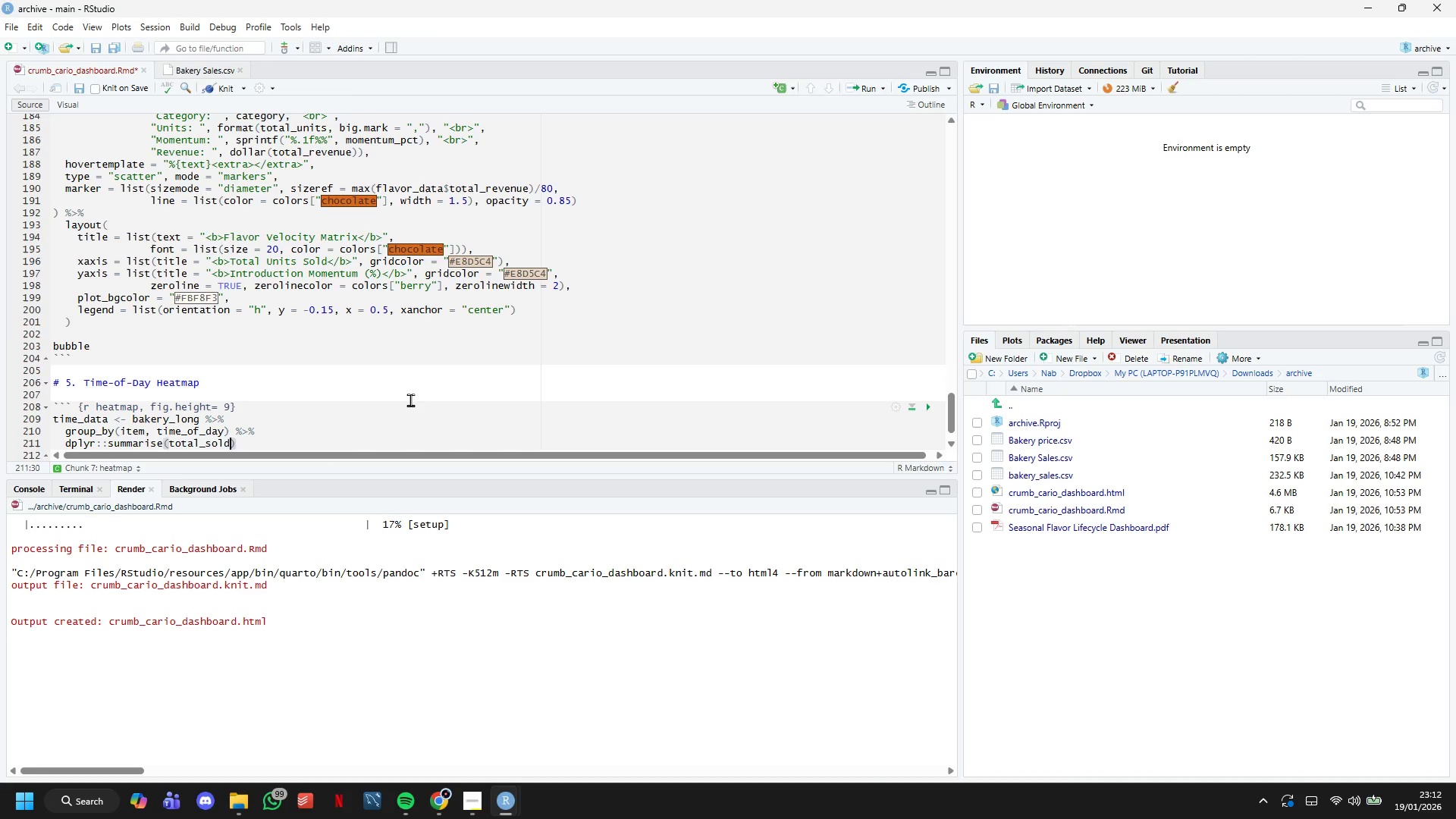 
key(ArrowRight)
 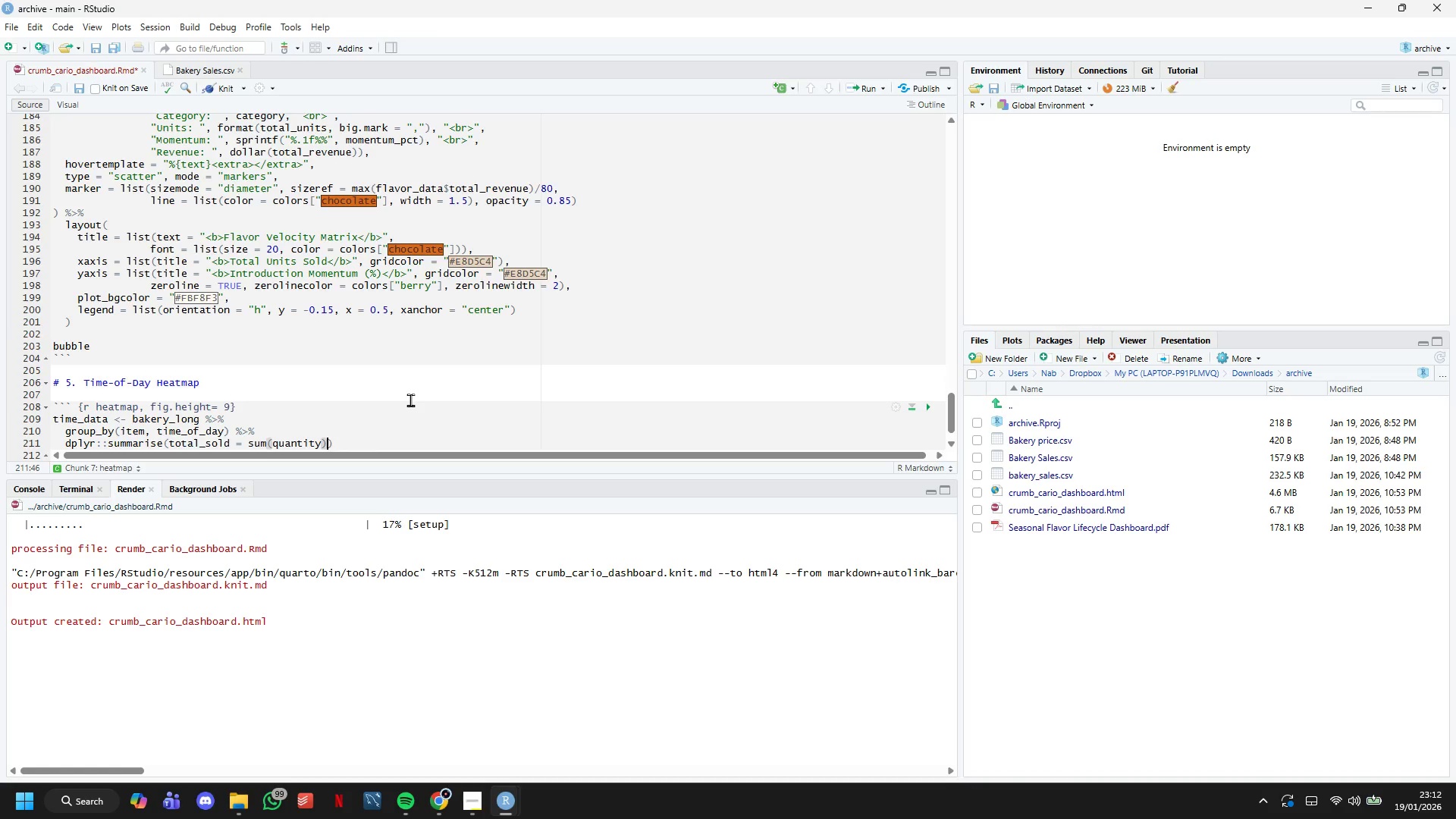 
type(, .groups = "drop)
 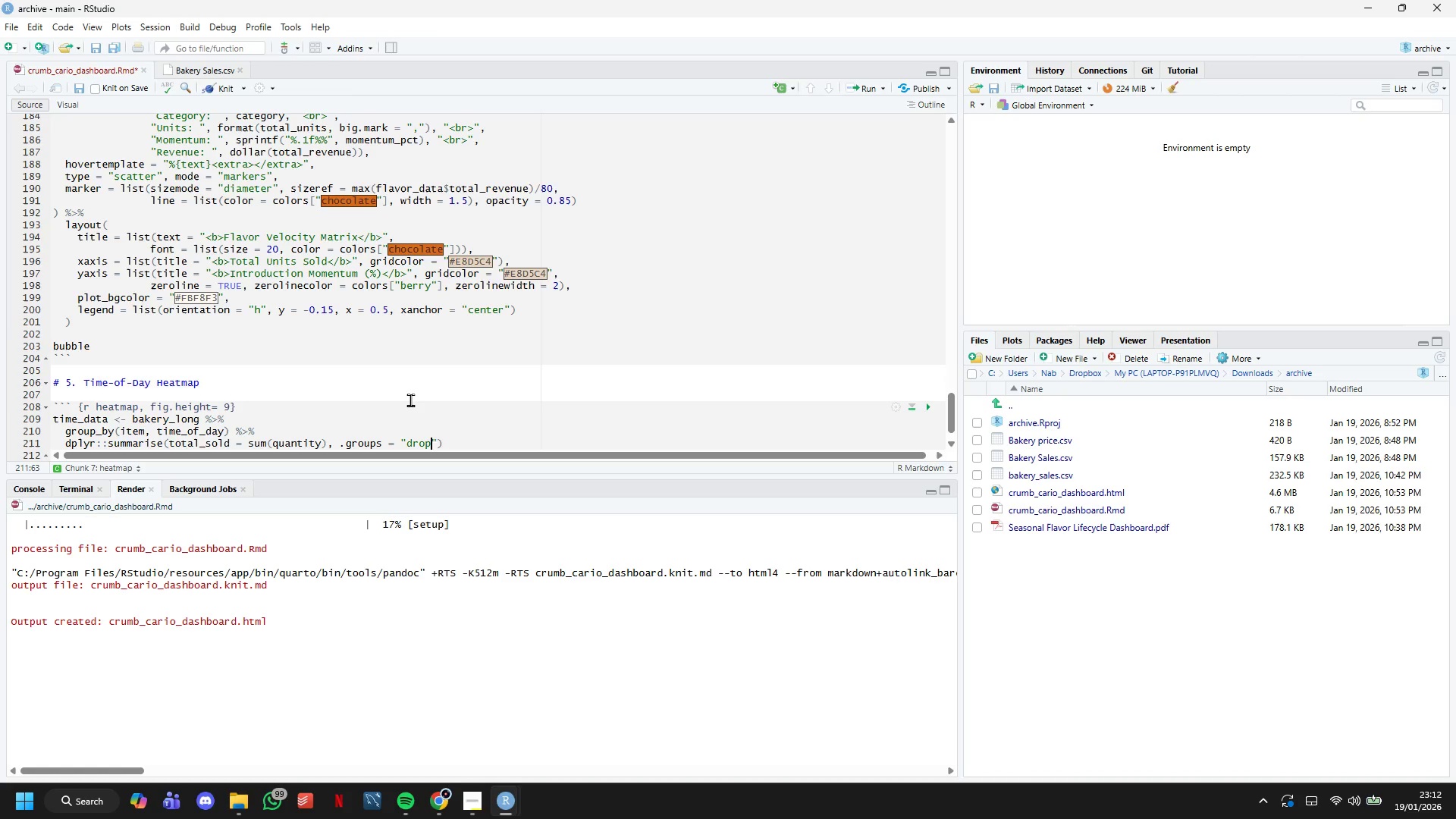 
key(ArrowRight)
 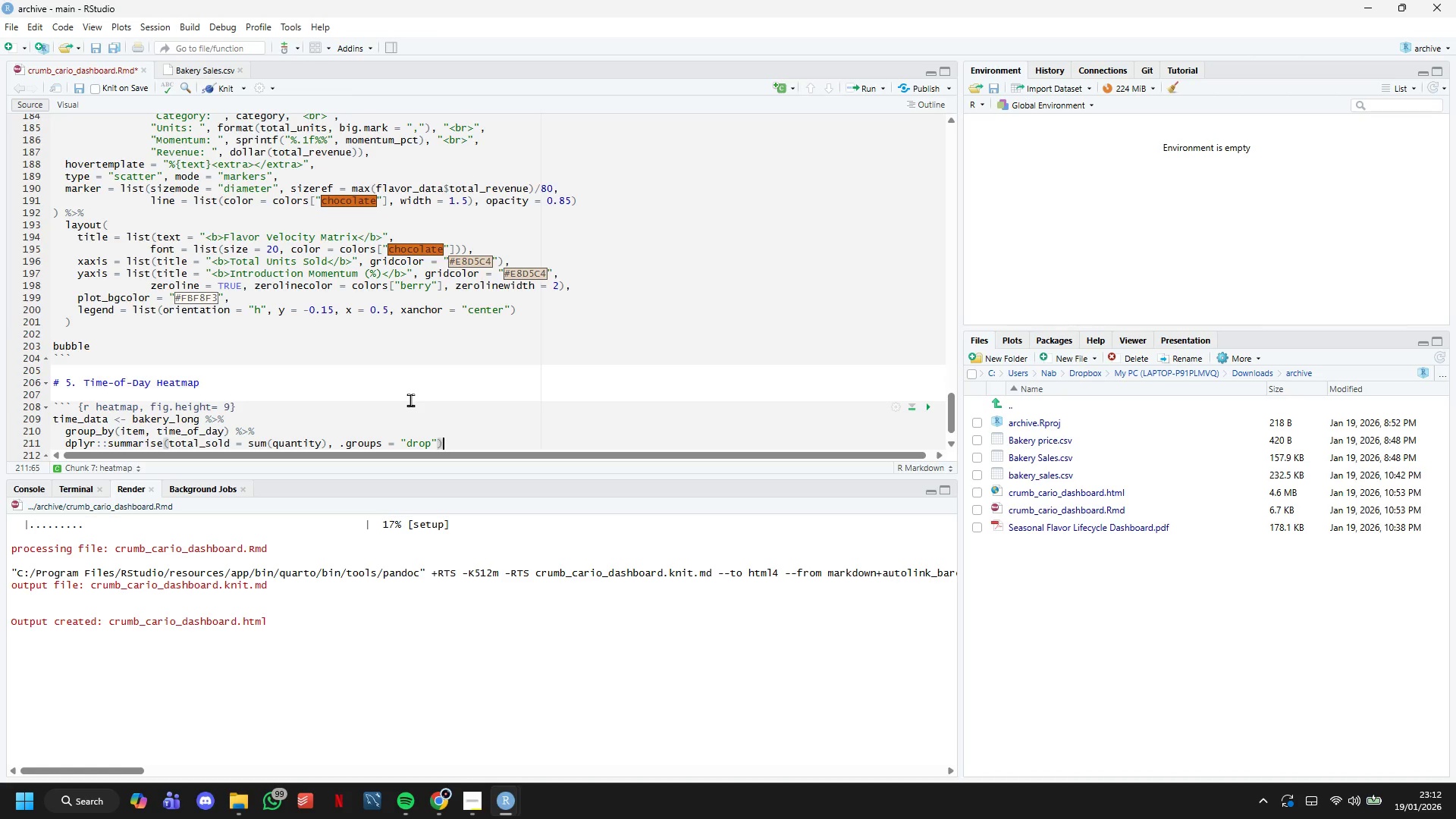 
key(ArrowRight)
 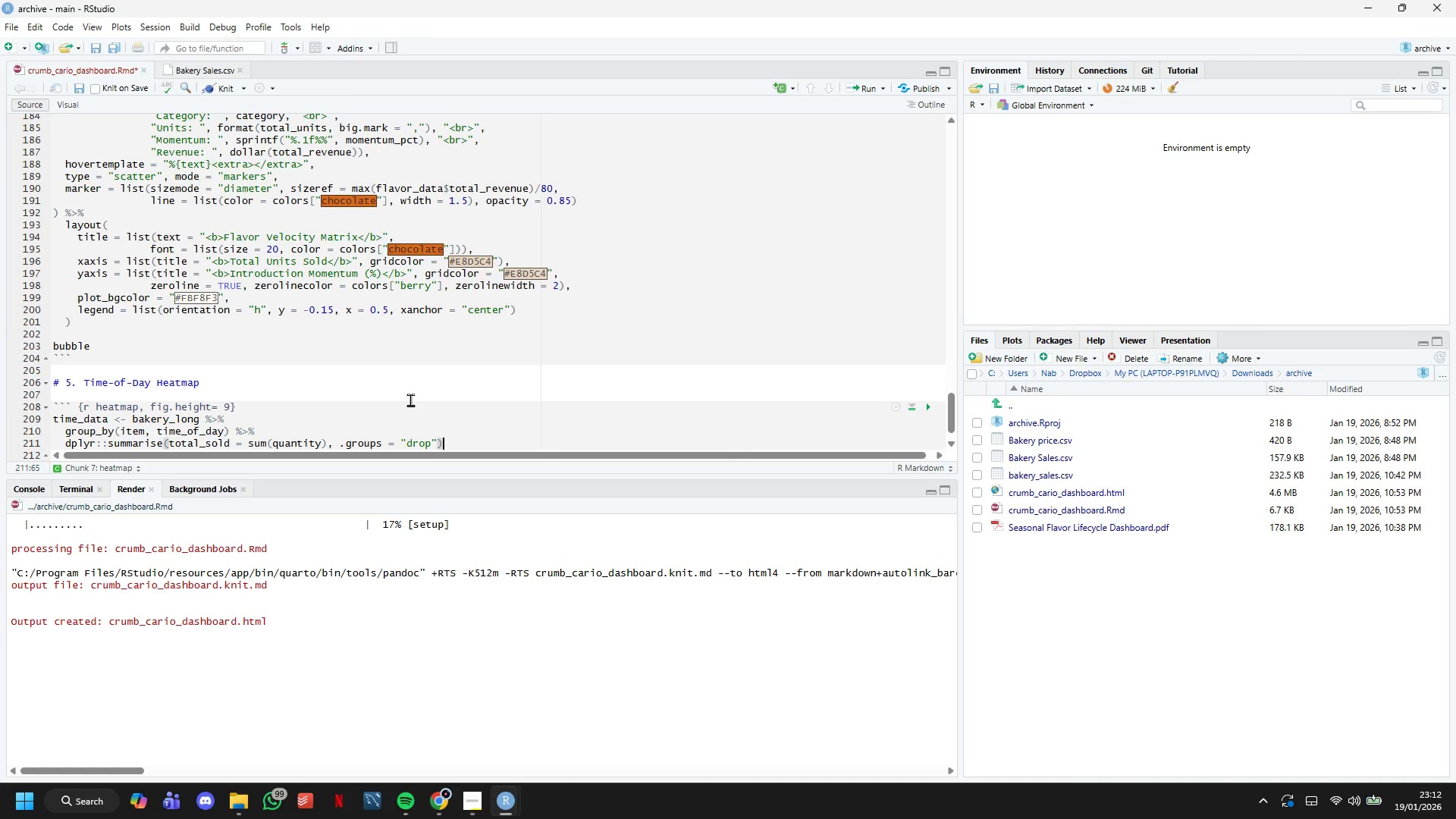 
key(Space)
 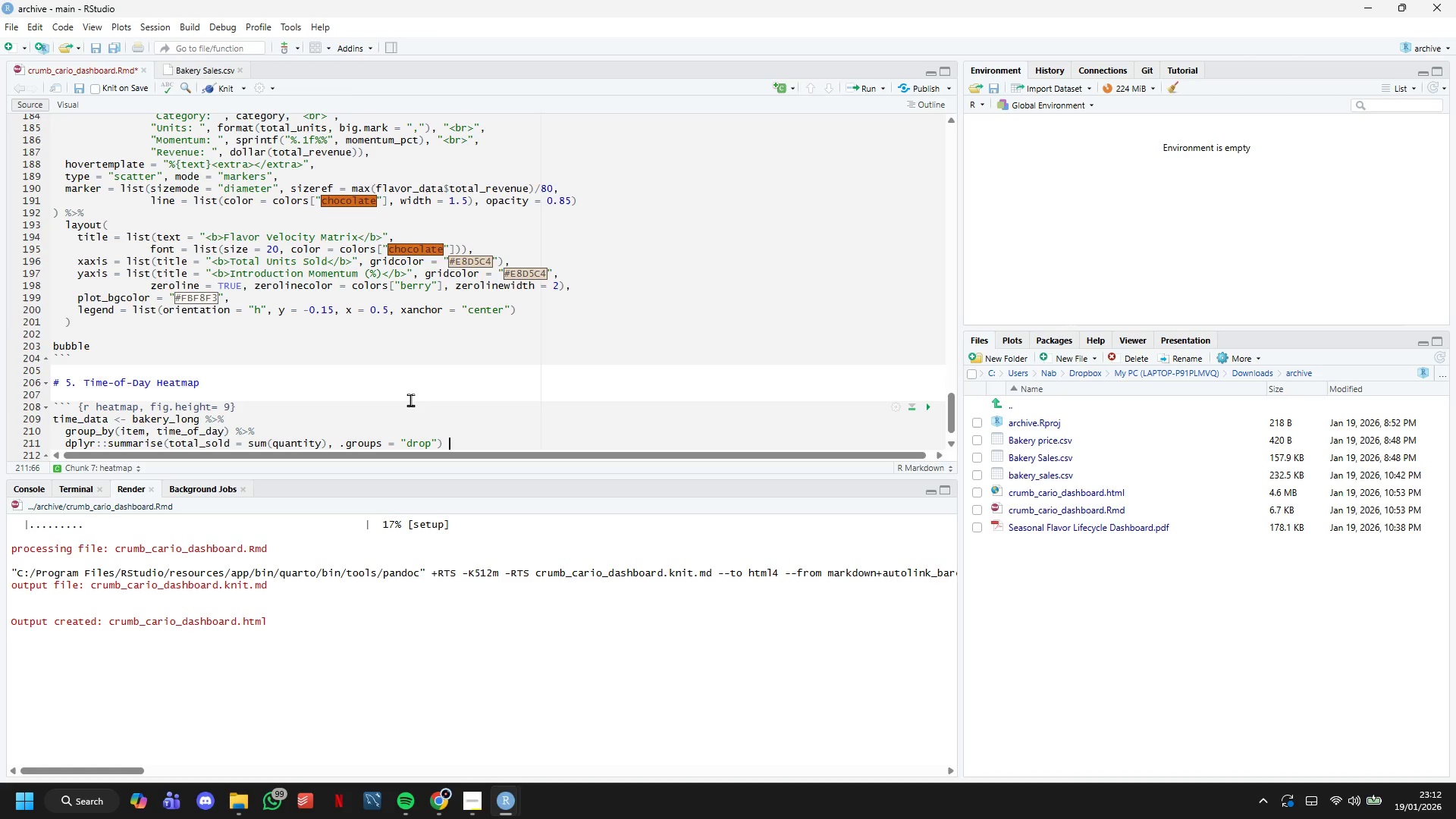 
key(Shift+5)
 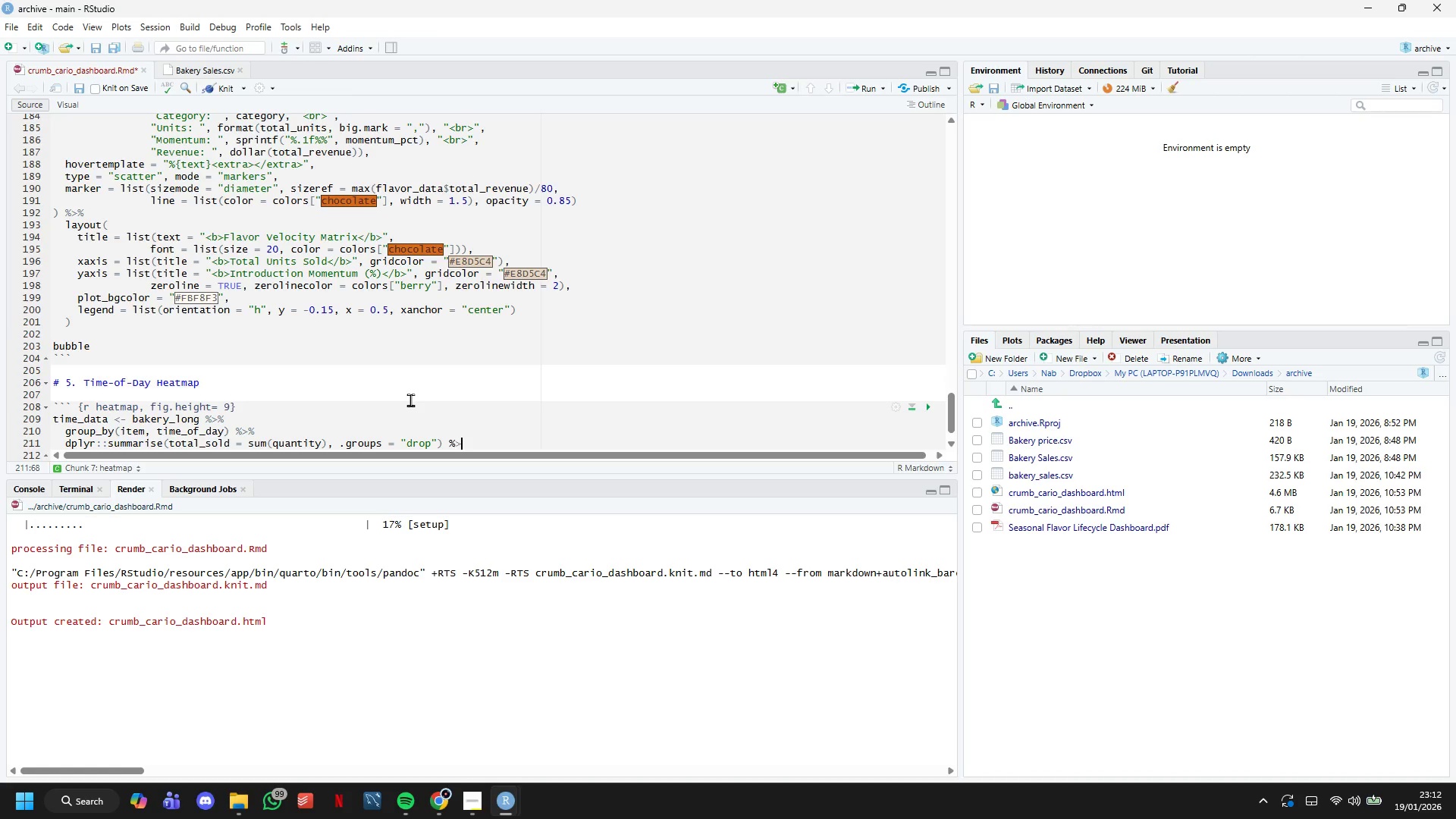 
key(Shift+Period)
 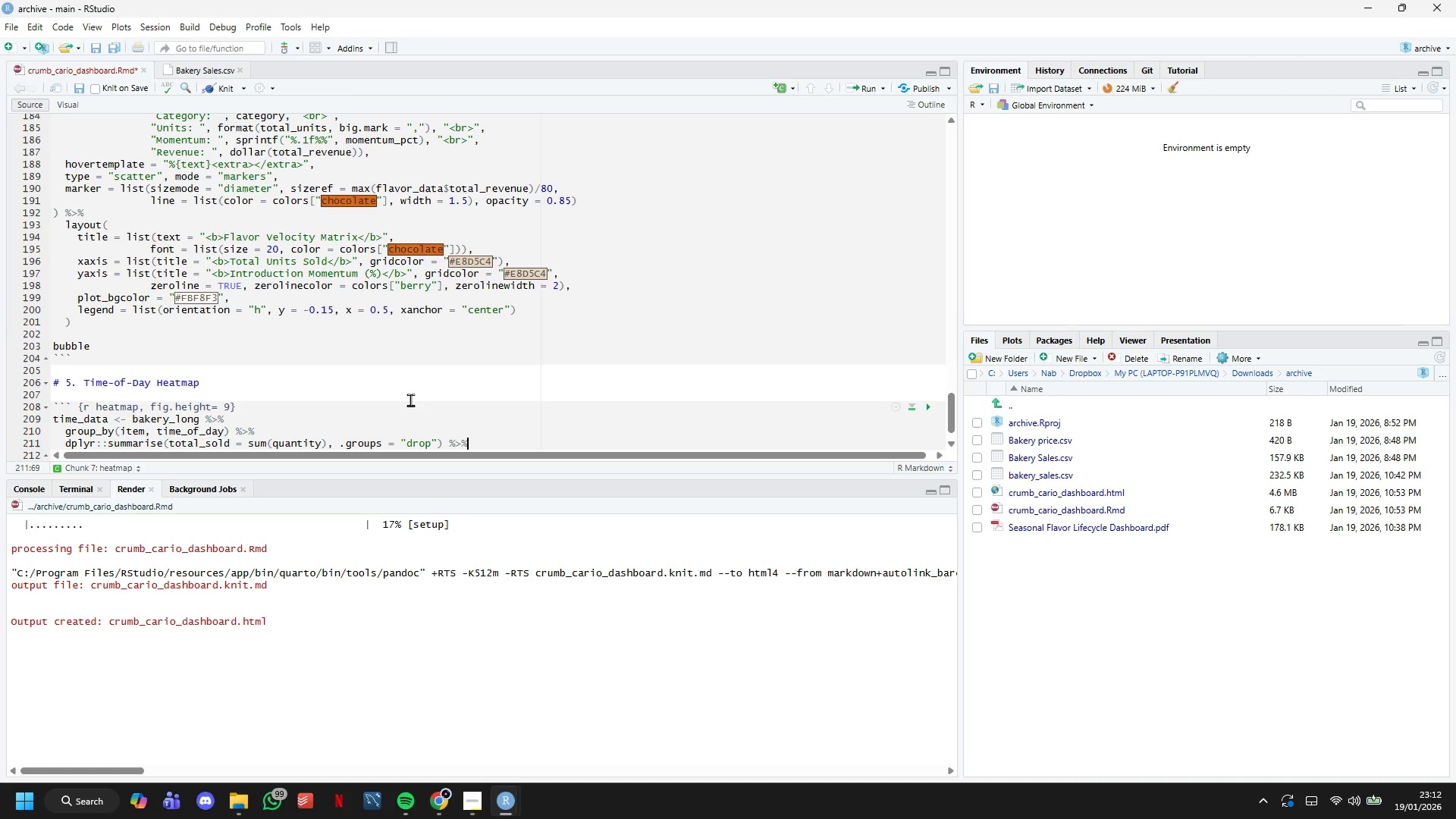 
key(Shift+5)
 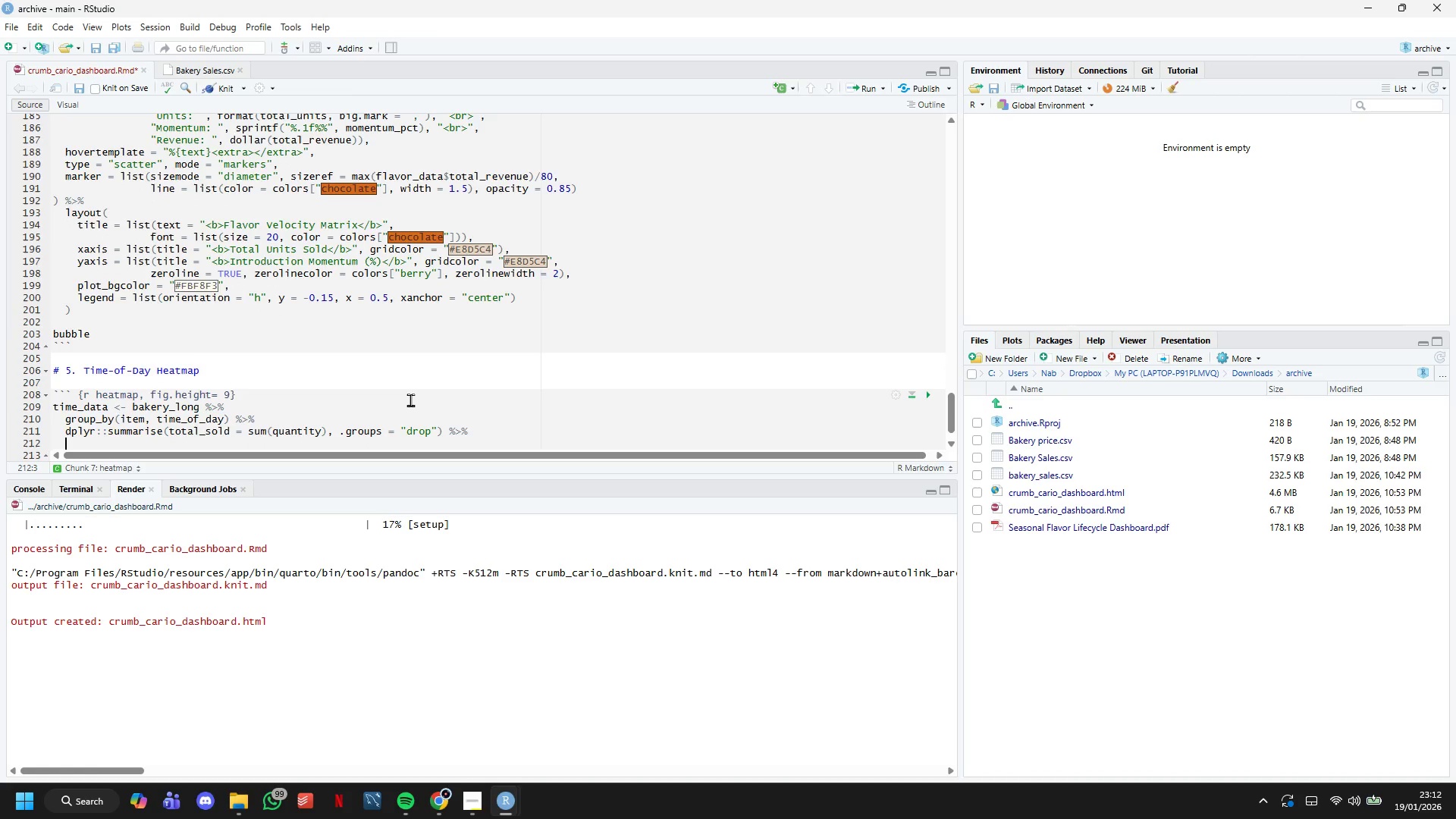 
key(Enter)
 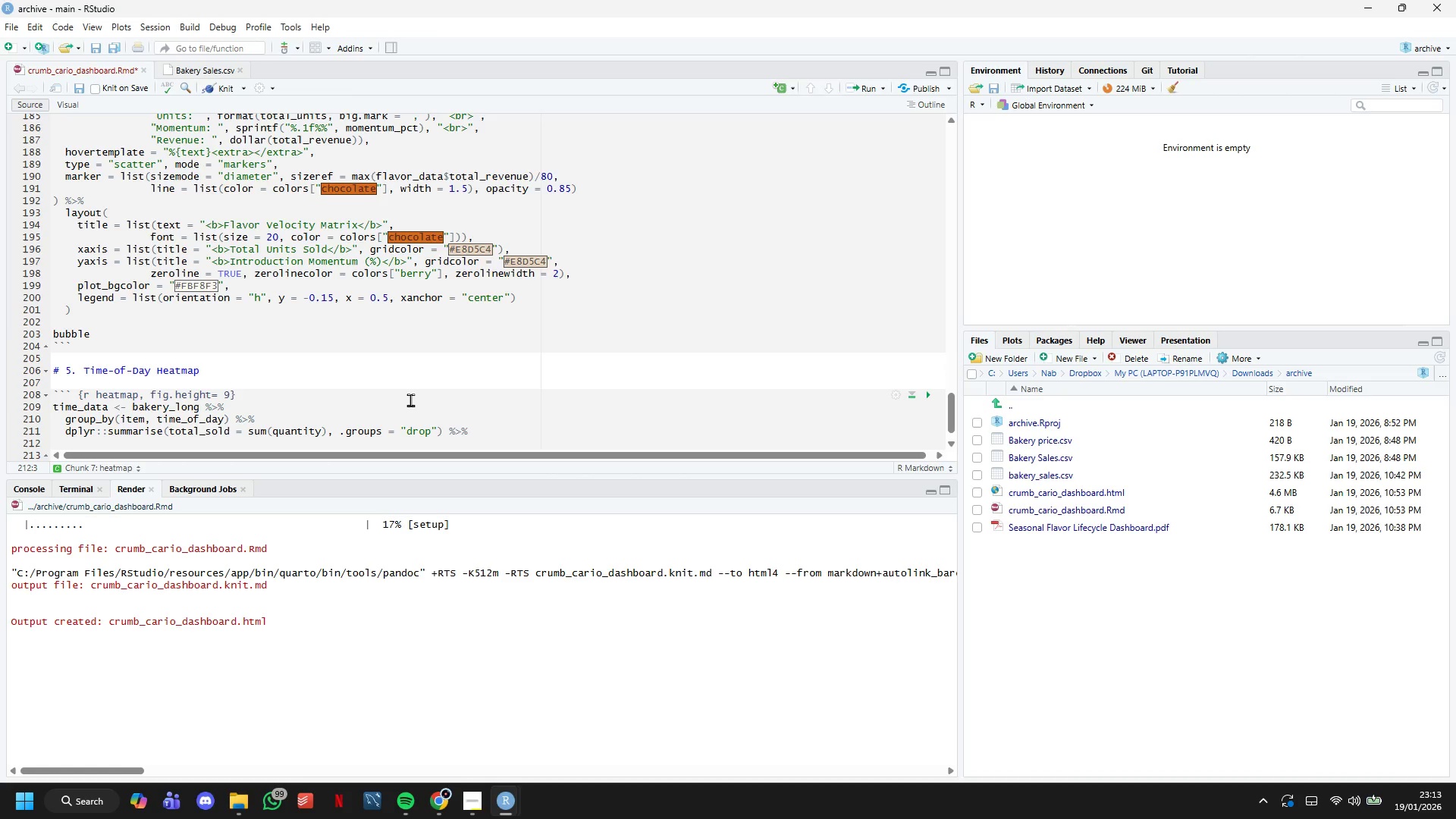 
type(mutate(time_of_day = factor(time_of_day)
 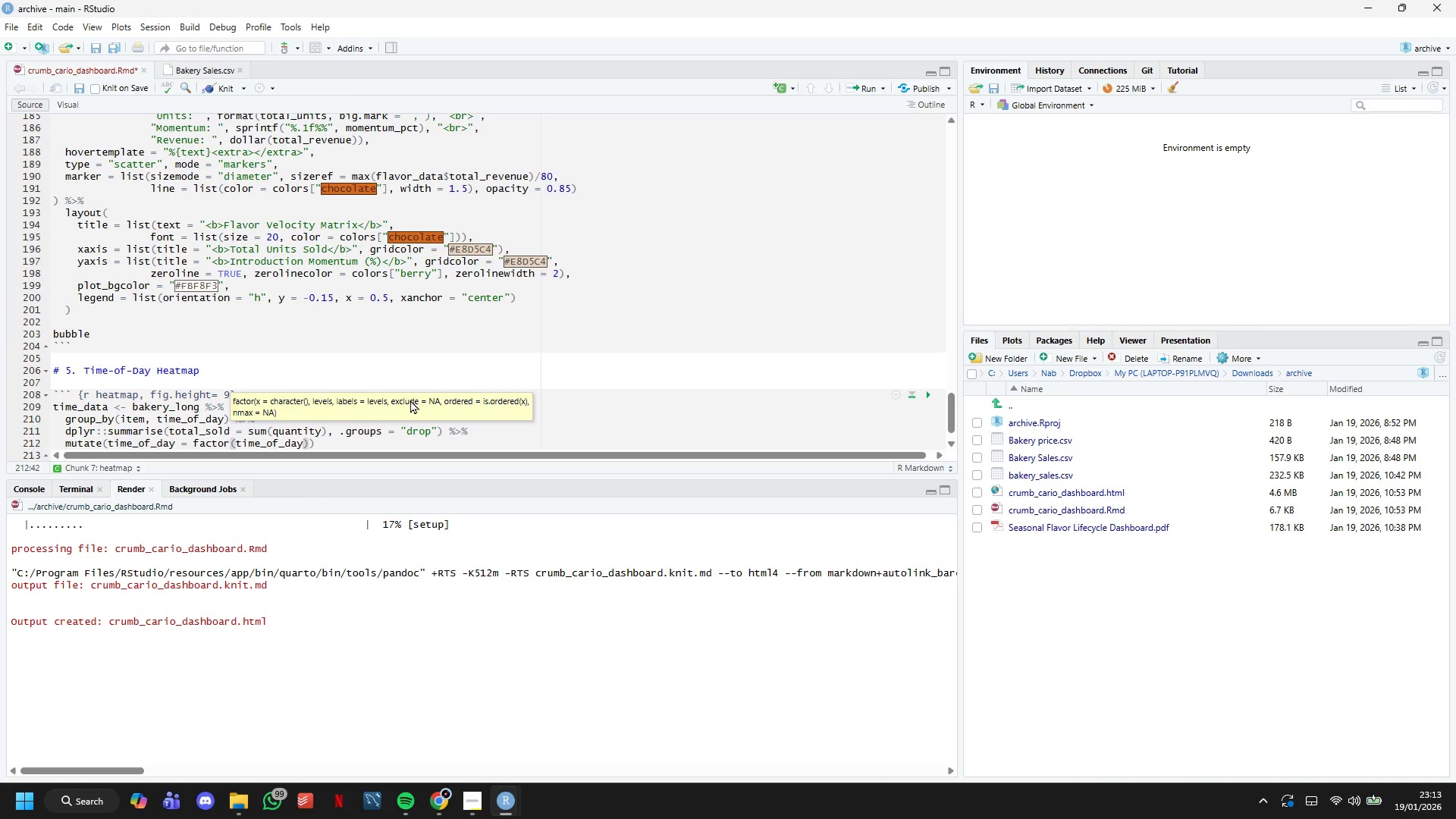 
wait(21.88)
 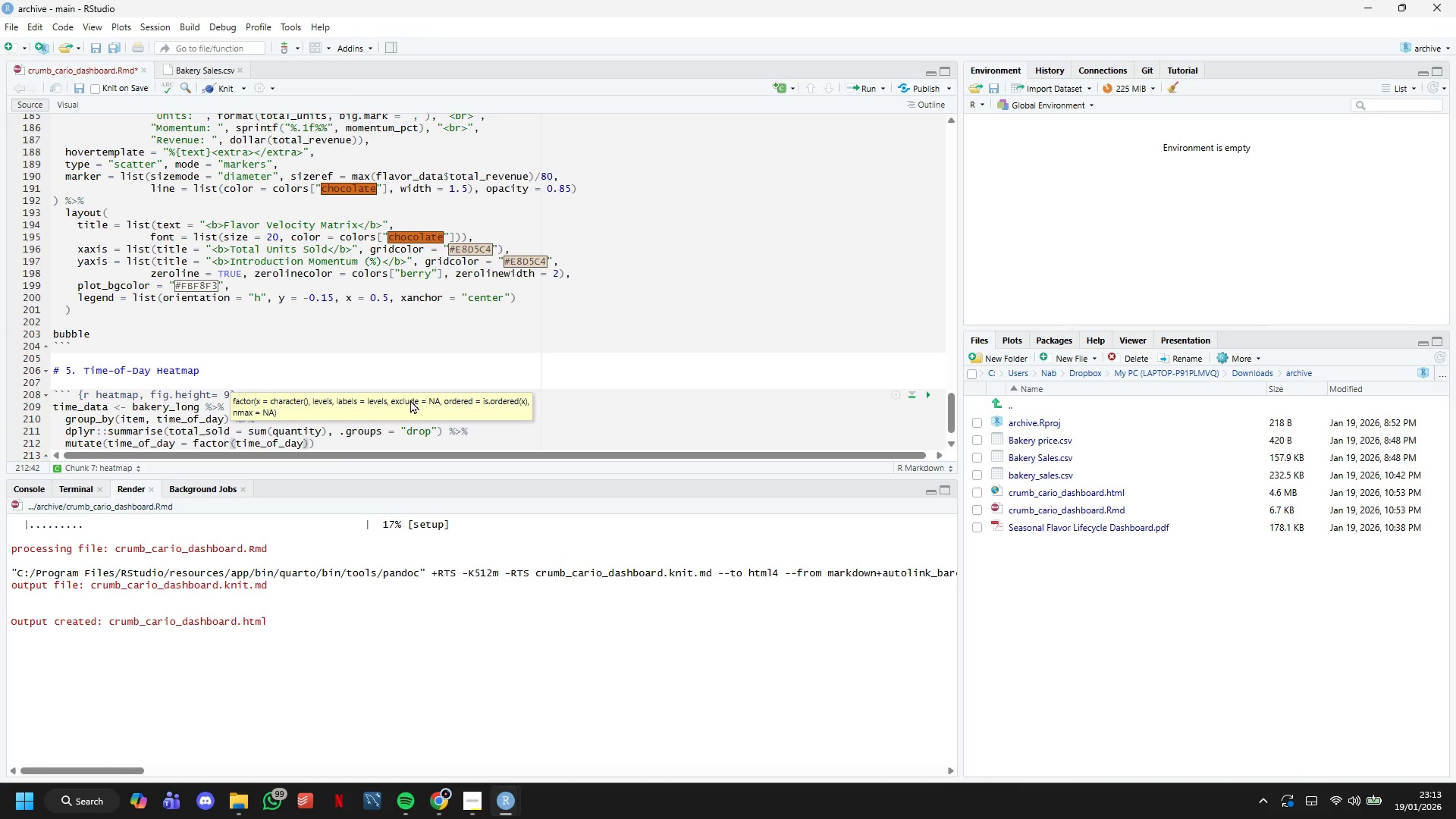 
type(, levels = c("Morning)
 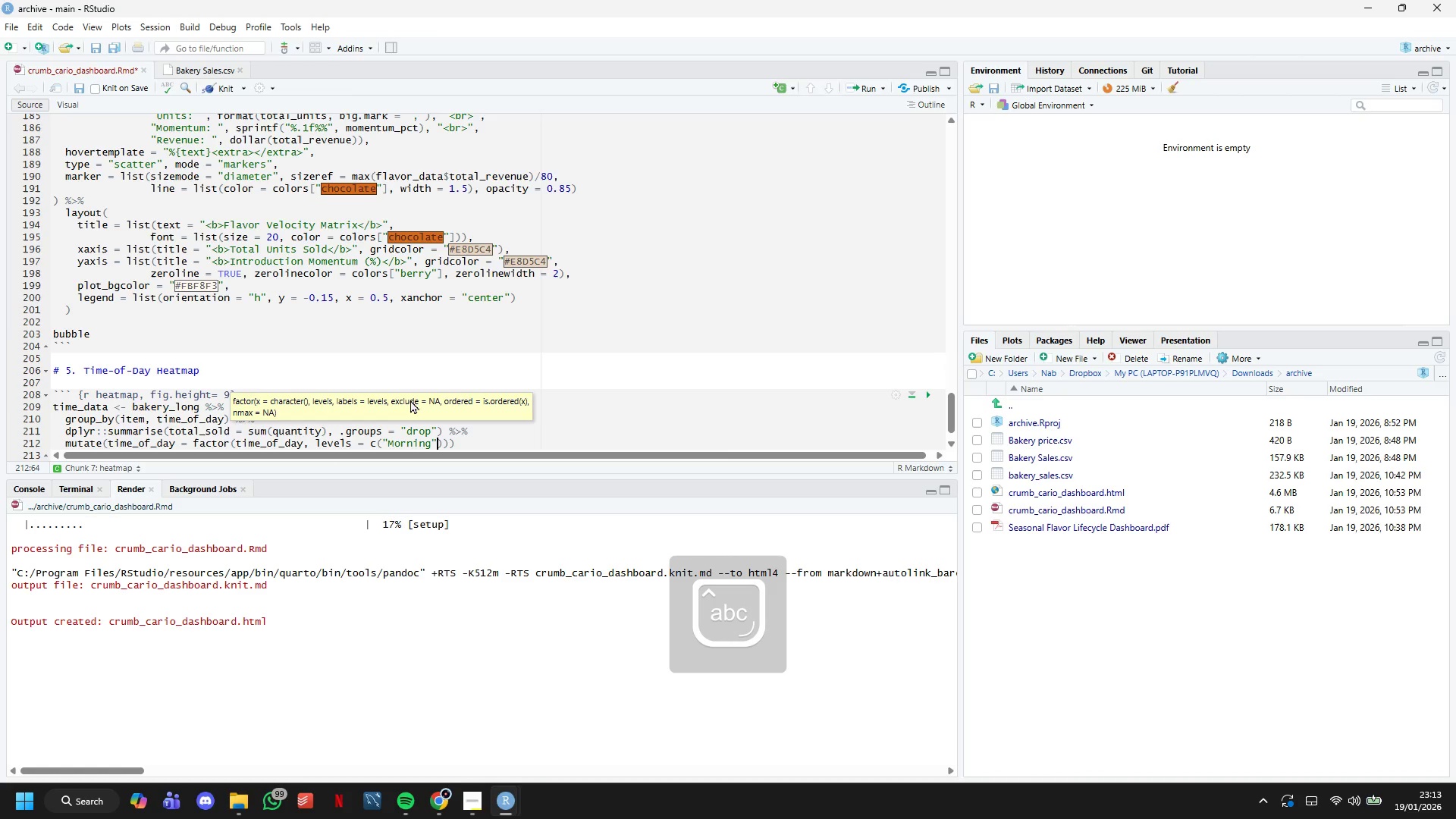 
key(ArrowRight)
 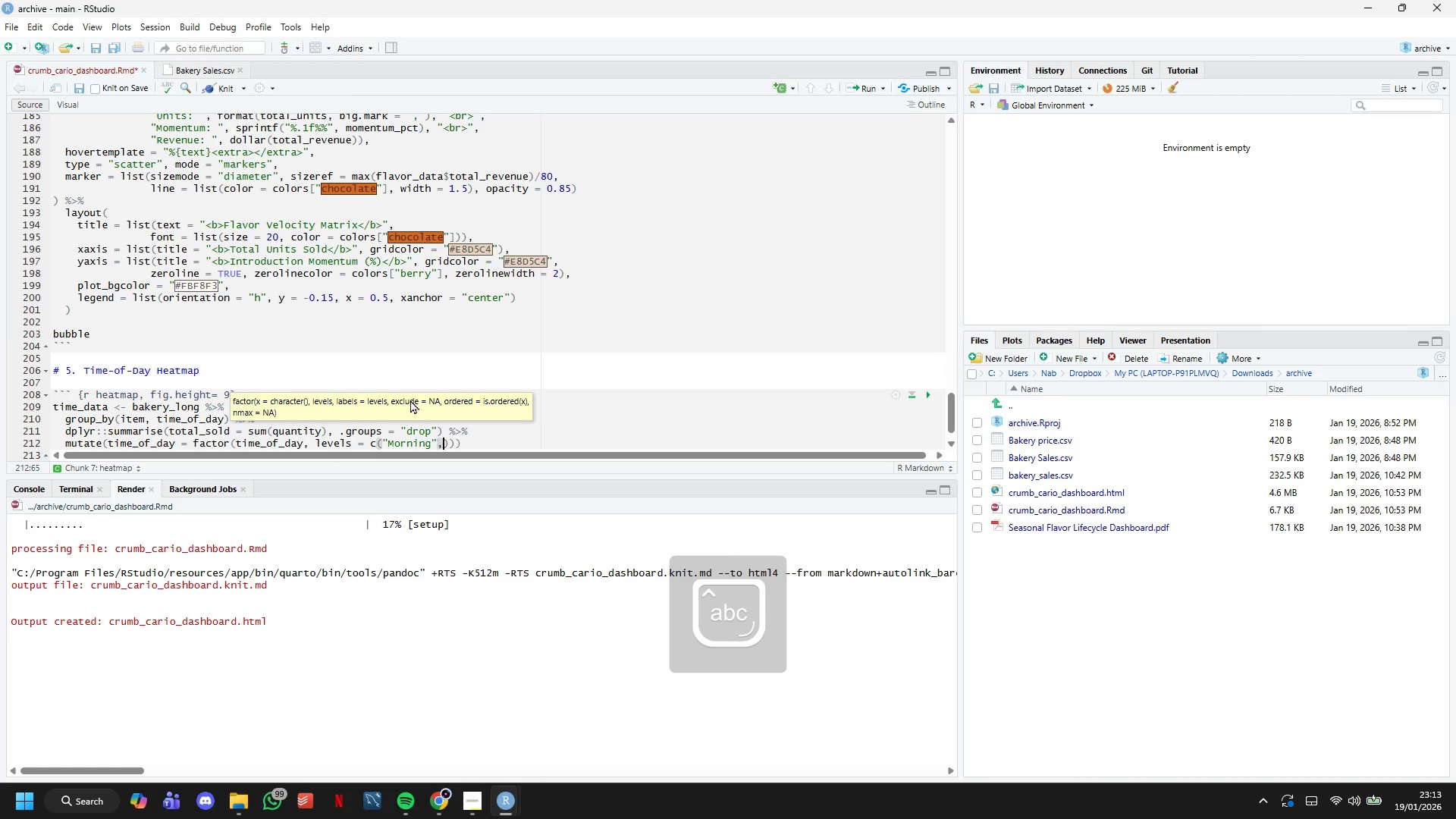 
type(, "Afternoon)
 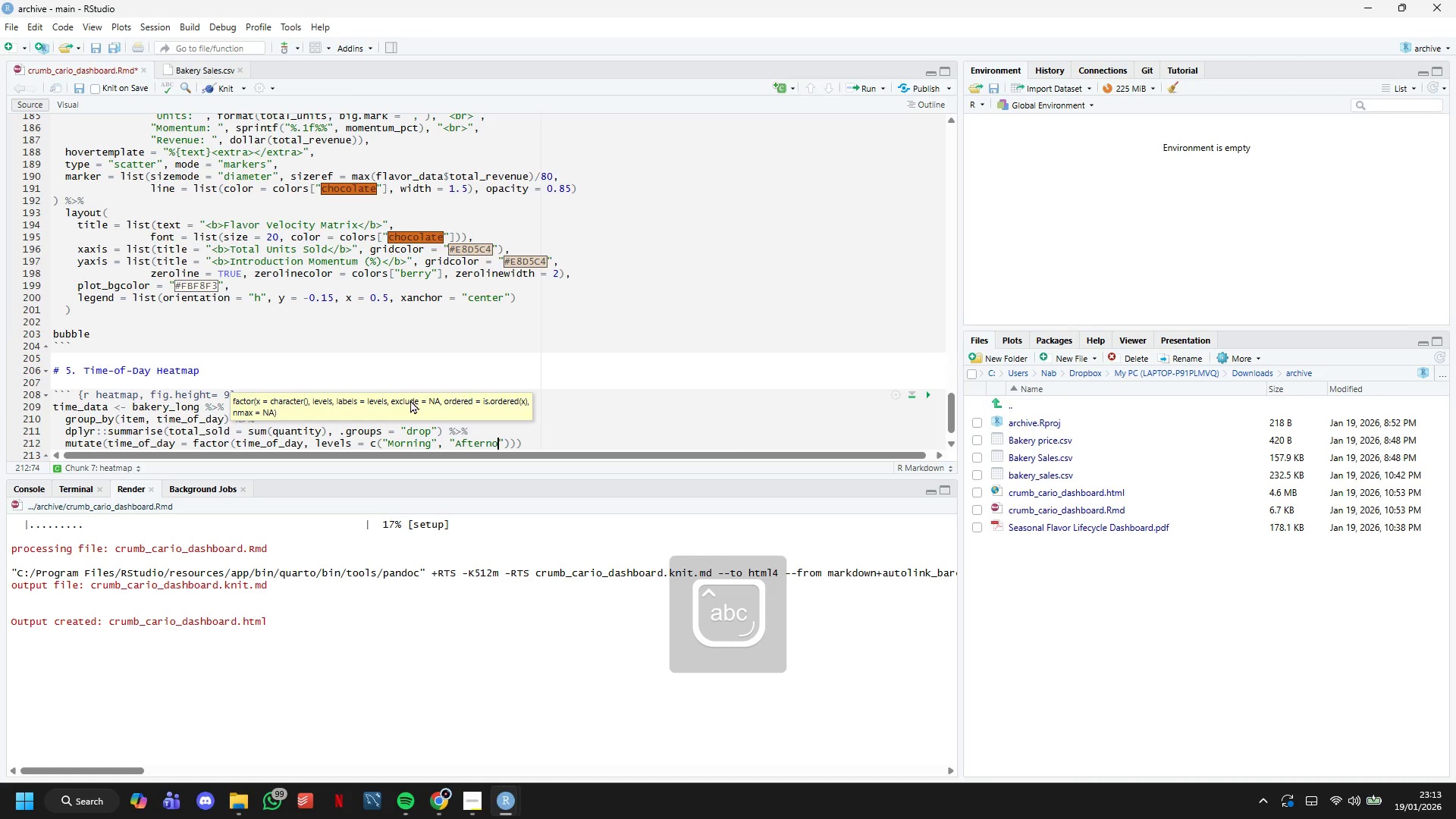 
key(ArrowRight)
 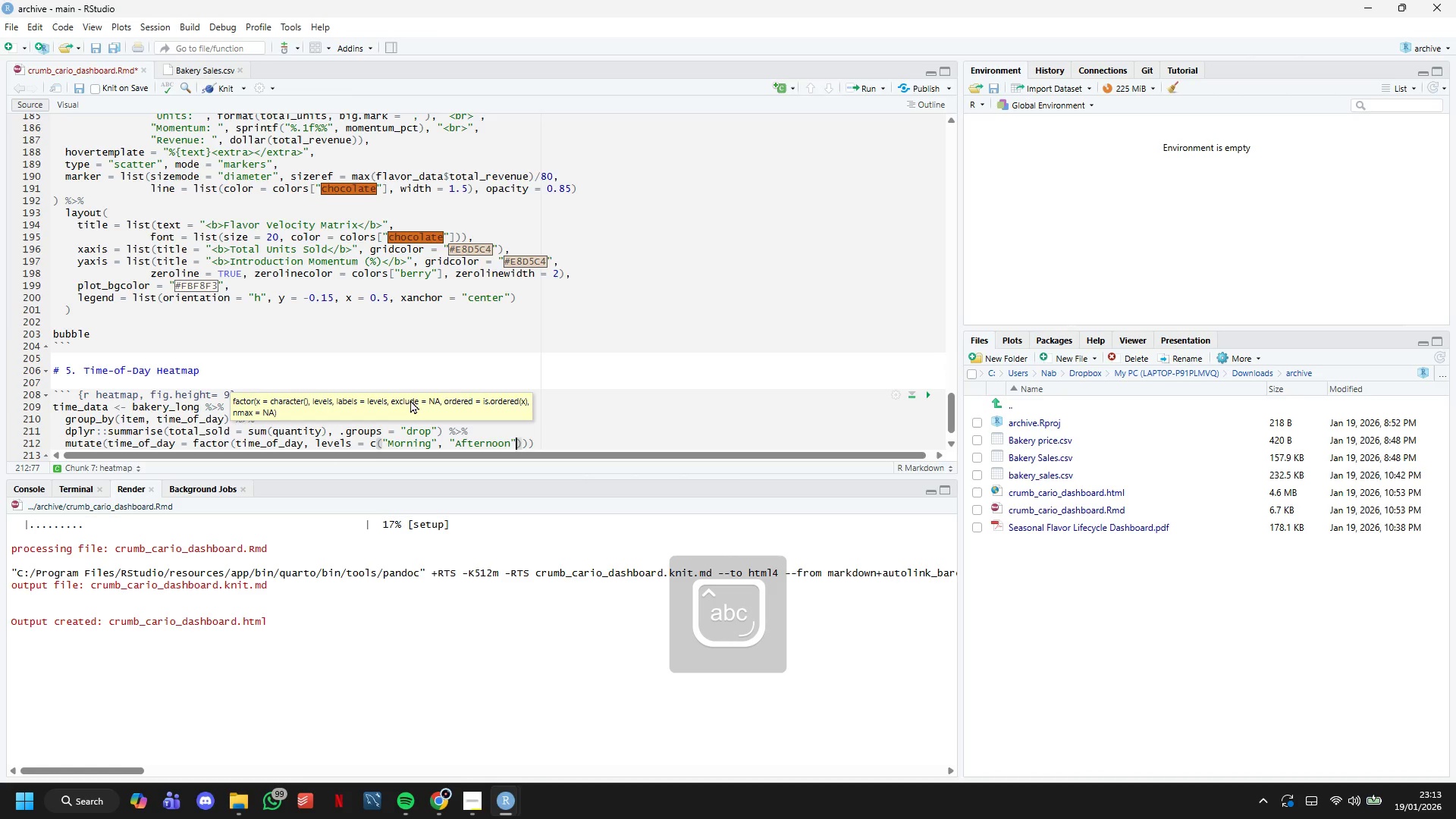 
type(, "Evening)
 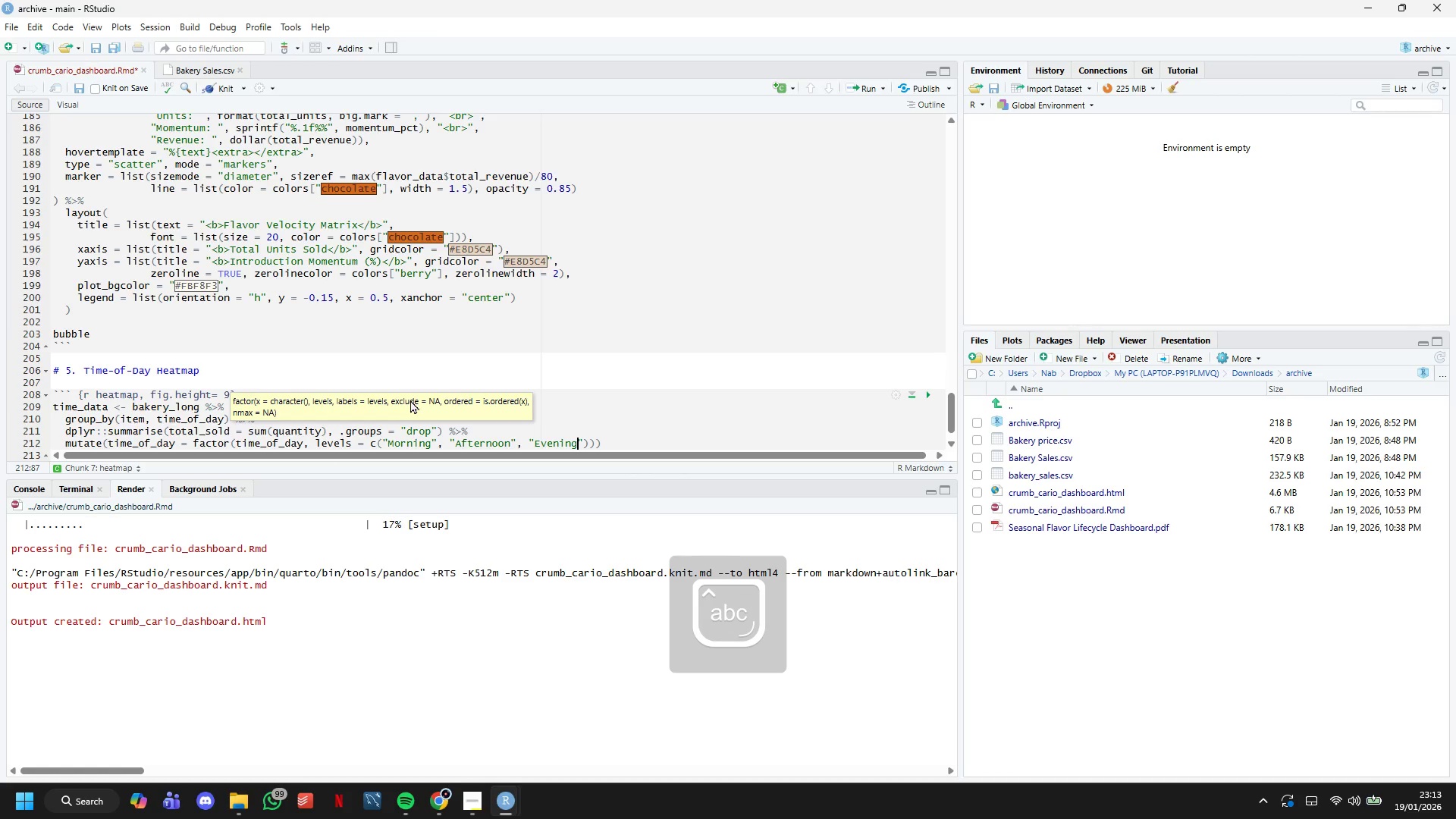 
key(ArrowRight)
 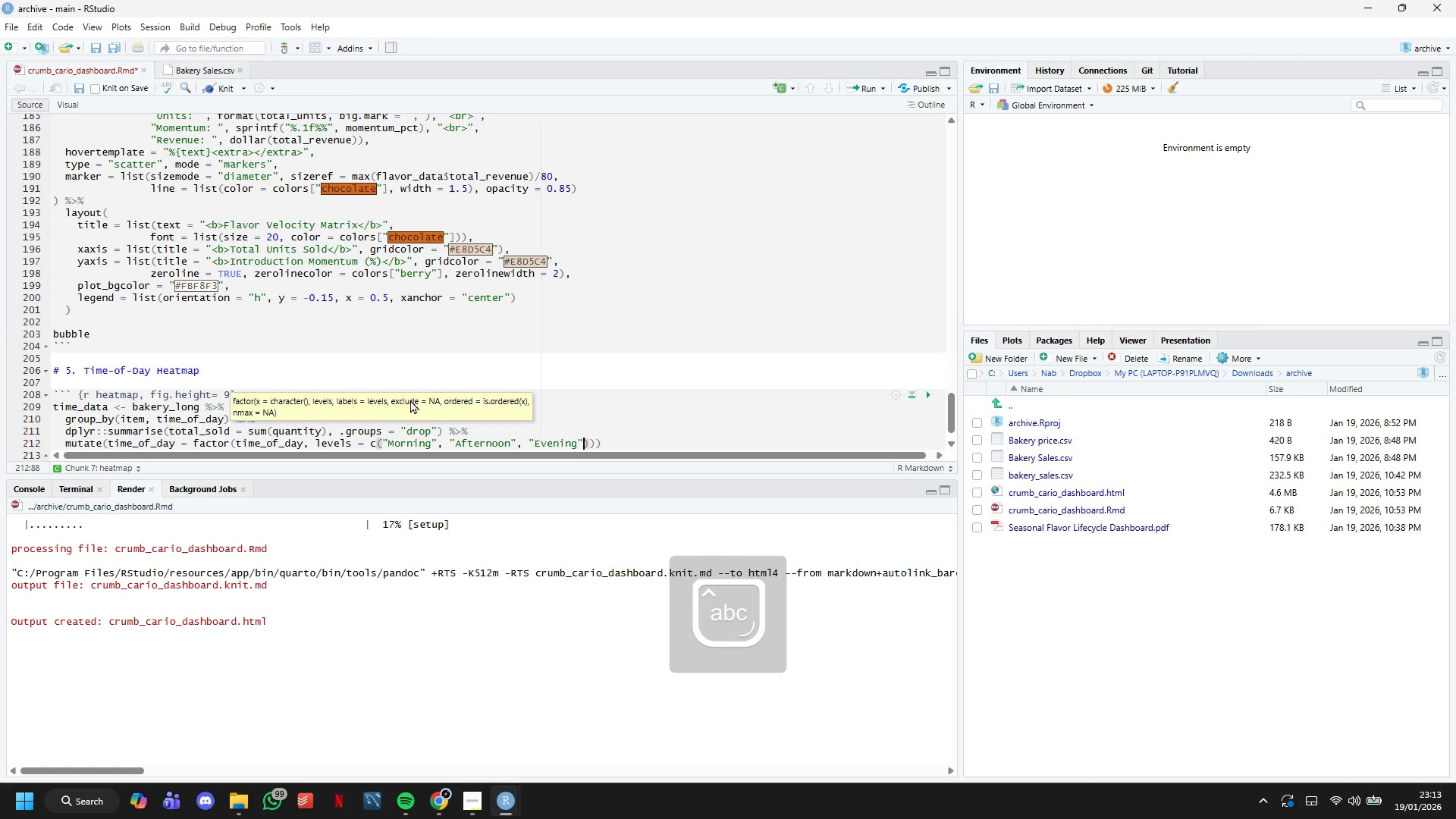 
key(ArrowRight)
 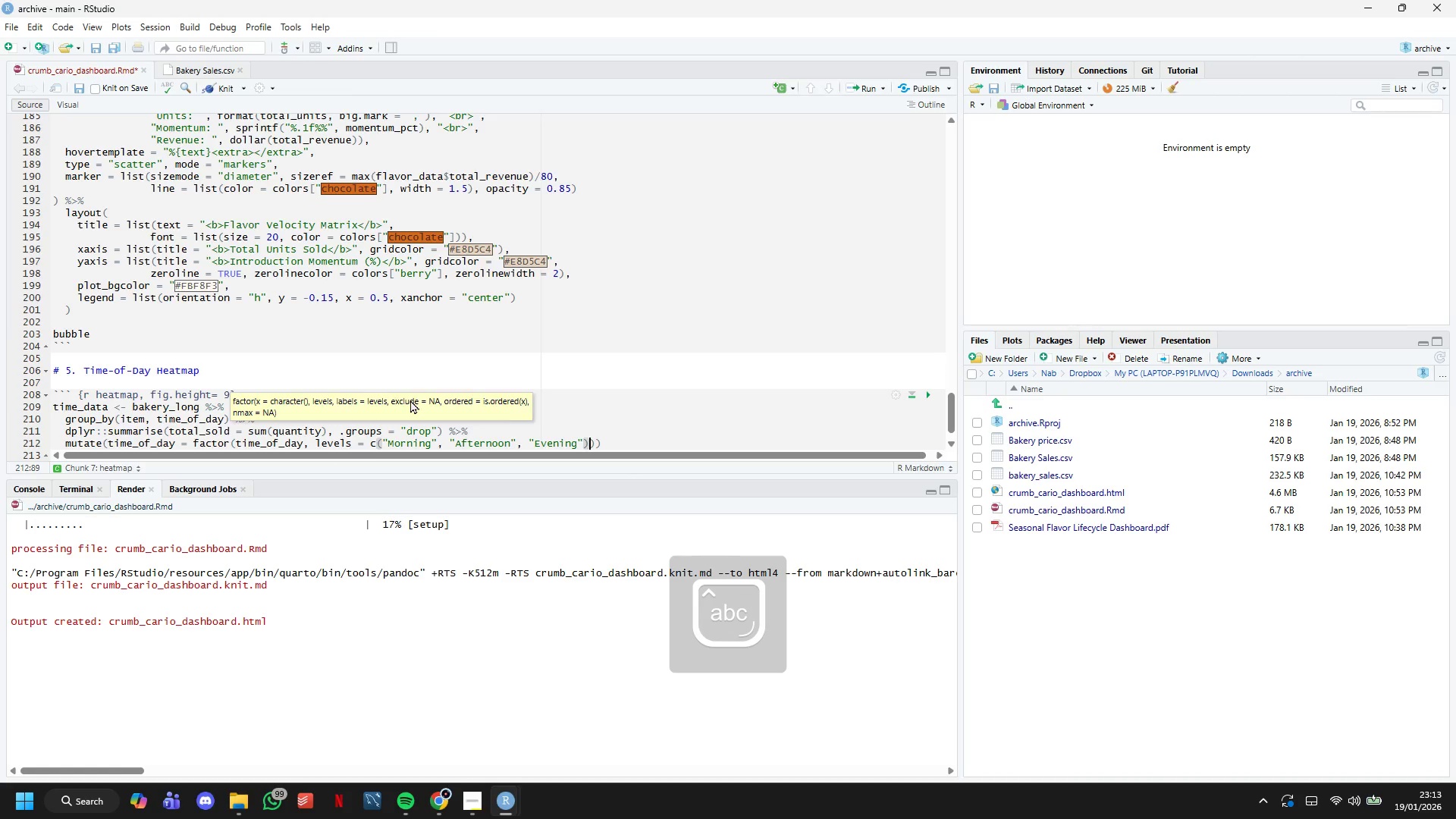 
key(ArrowRight)
 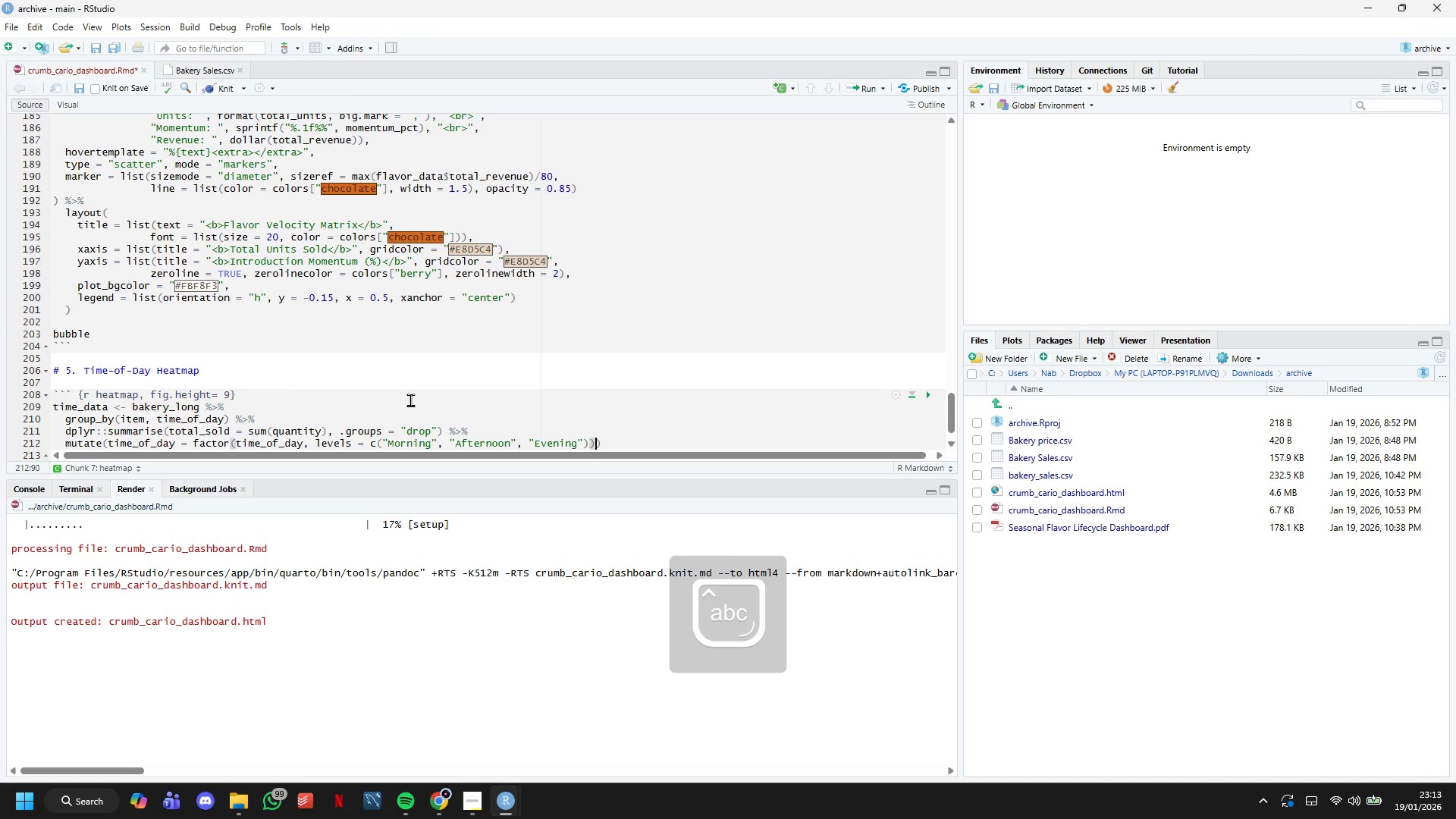 
key(ArrowRight)
 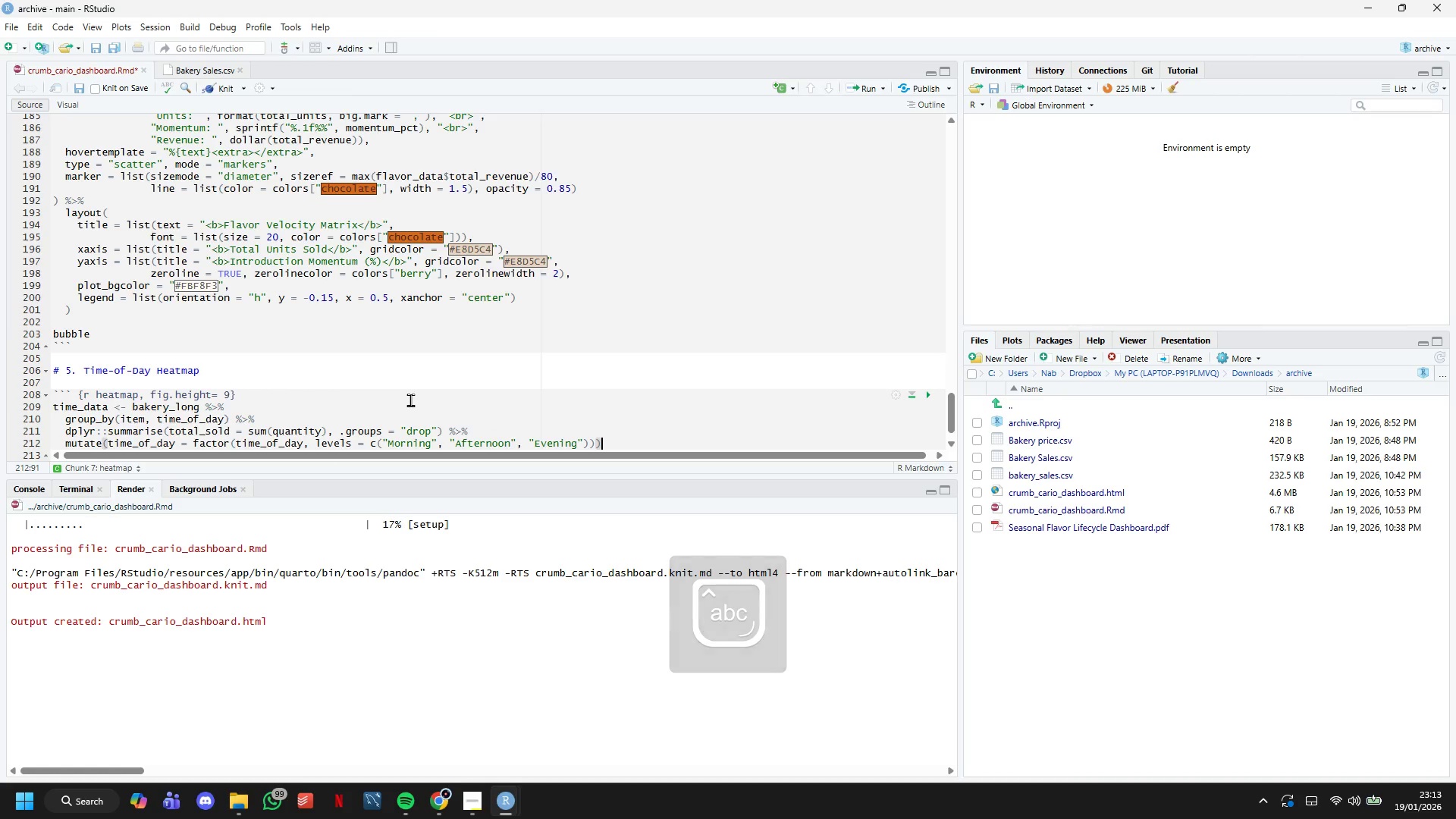 
key(Enter)
 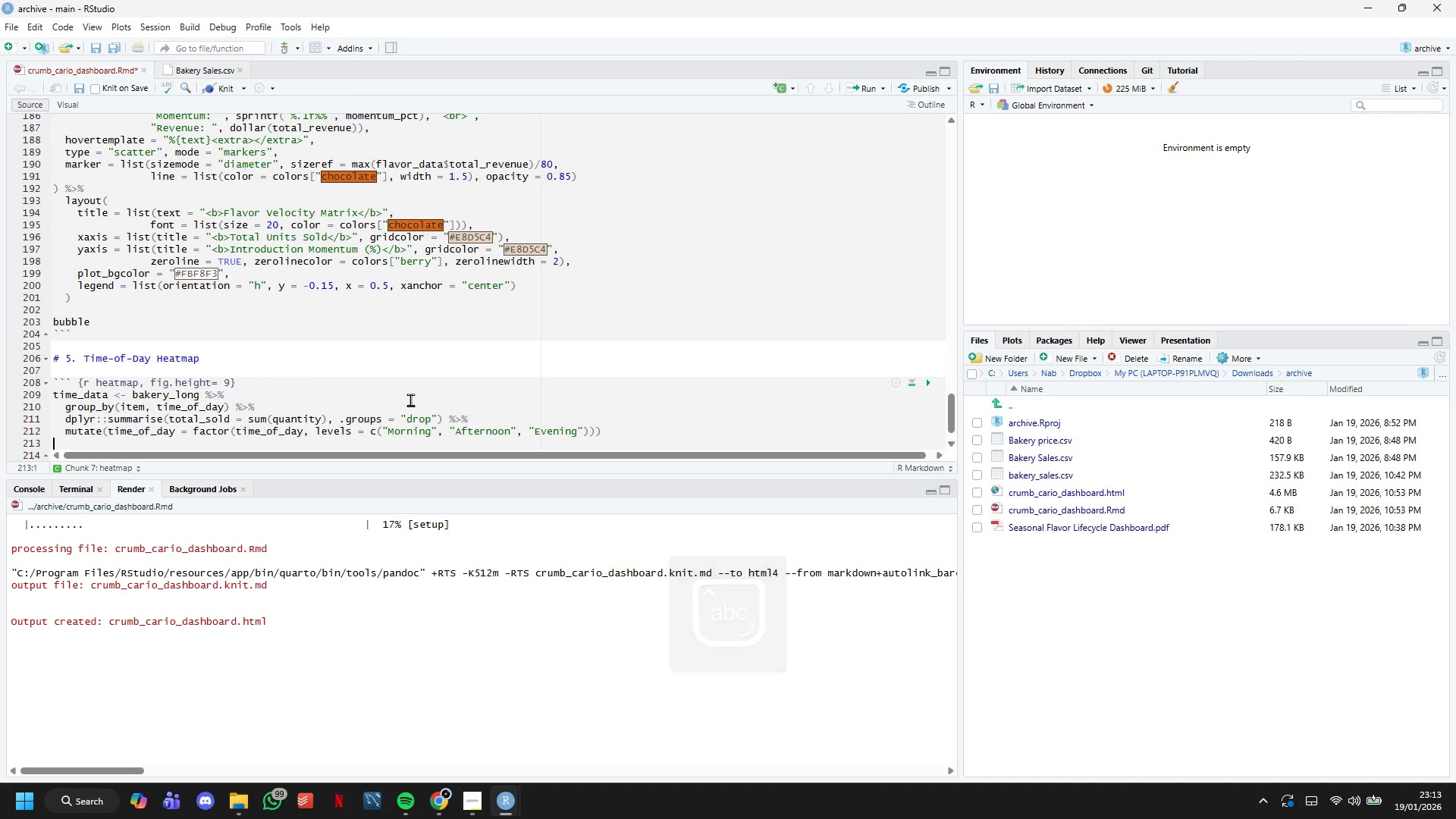 
key(Enter)
 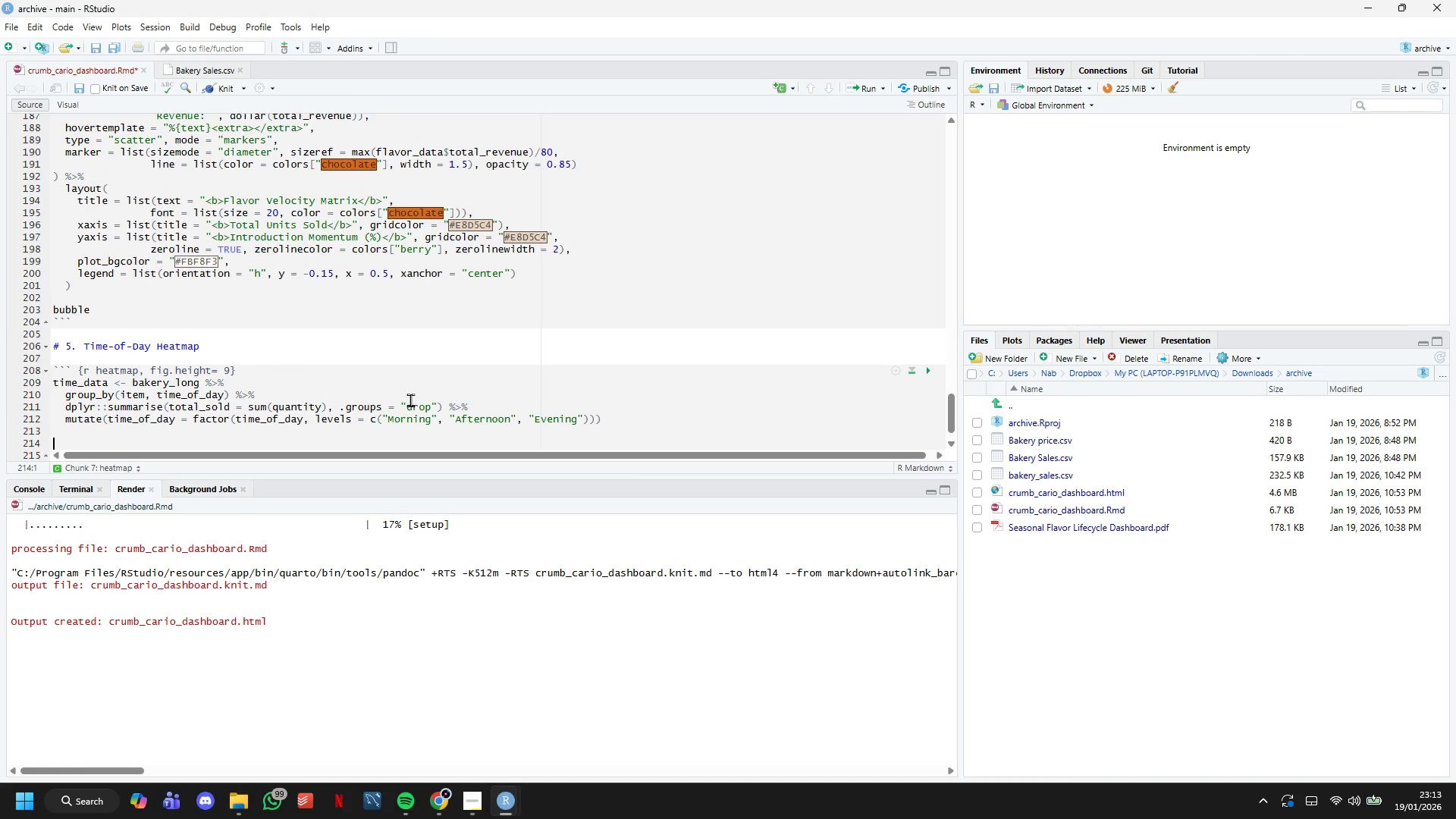 
type(ti)
key(Backspace)
type(op_items <- flavor_daya)
key(Backspace)
key(Backspace)
type(ta %>% arrag)
key(Backspace)
type(nge(desc(total_units)
 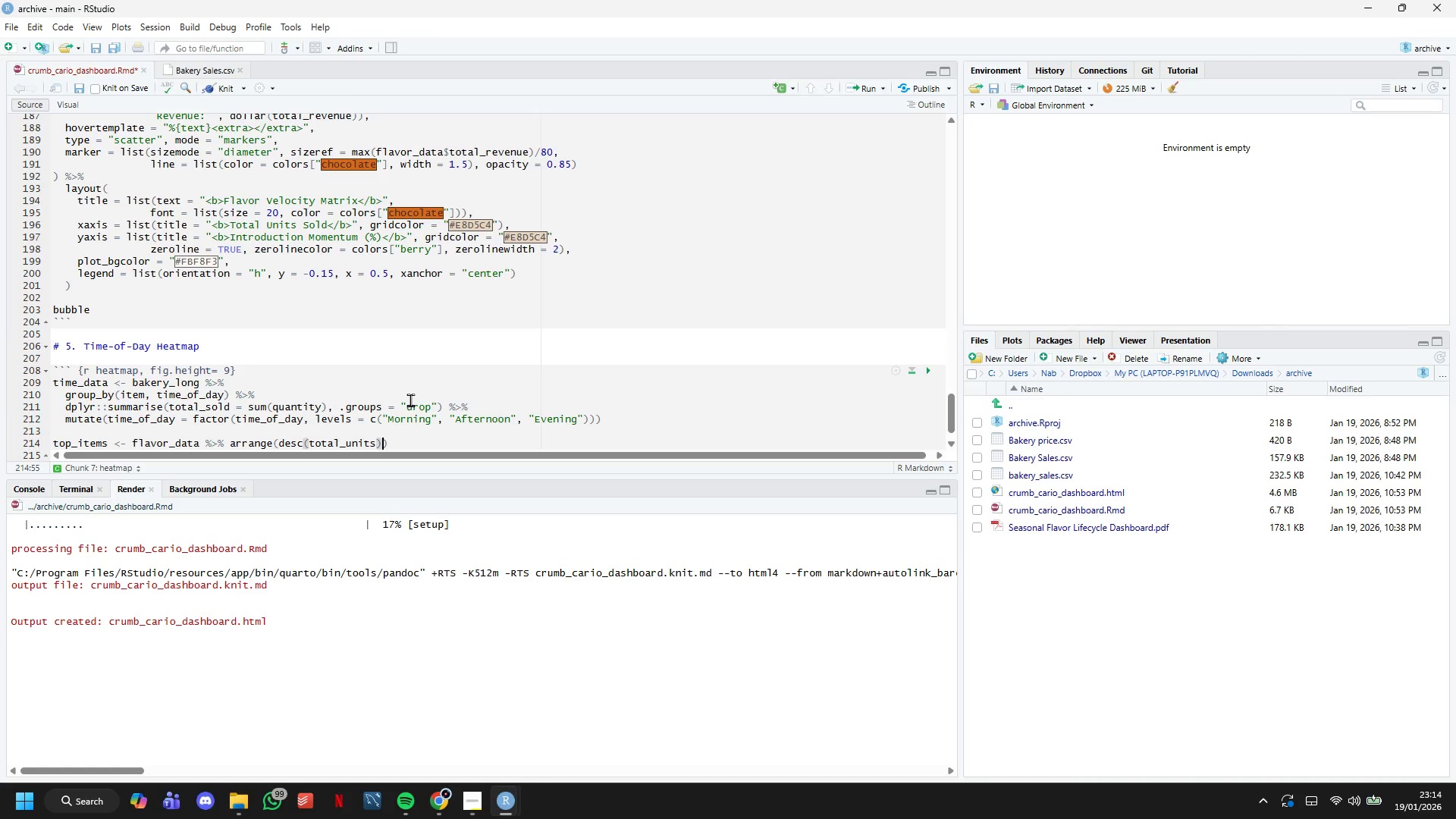 
 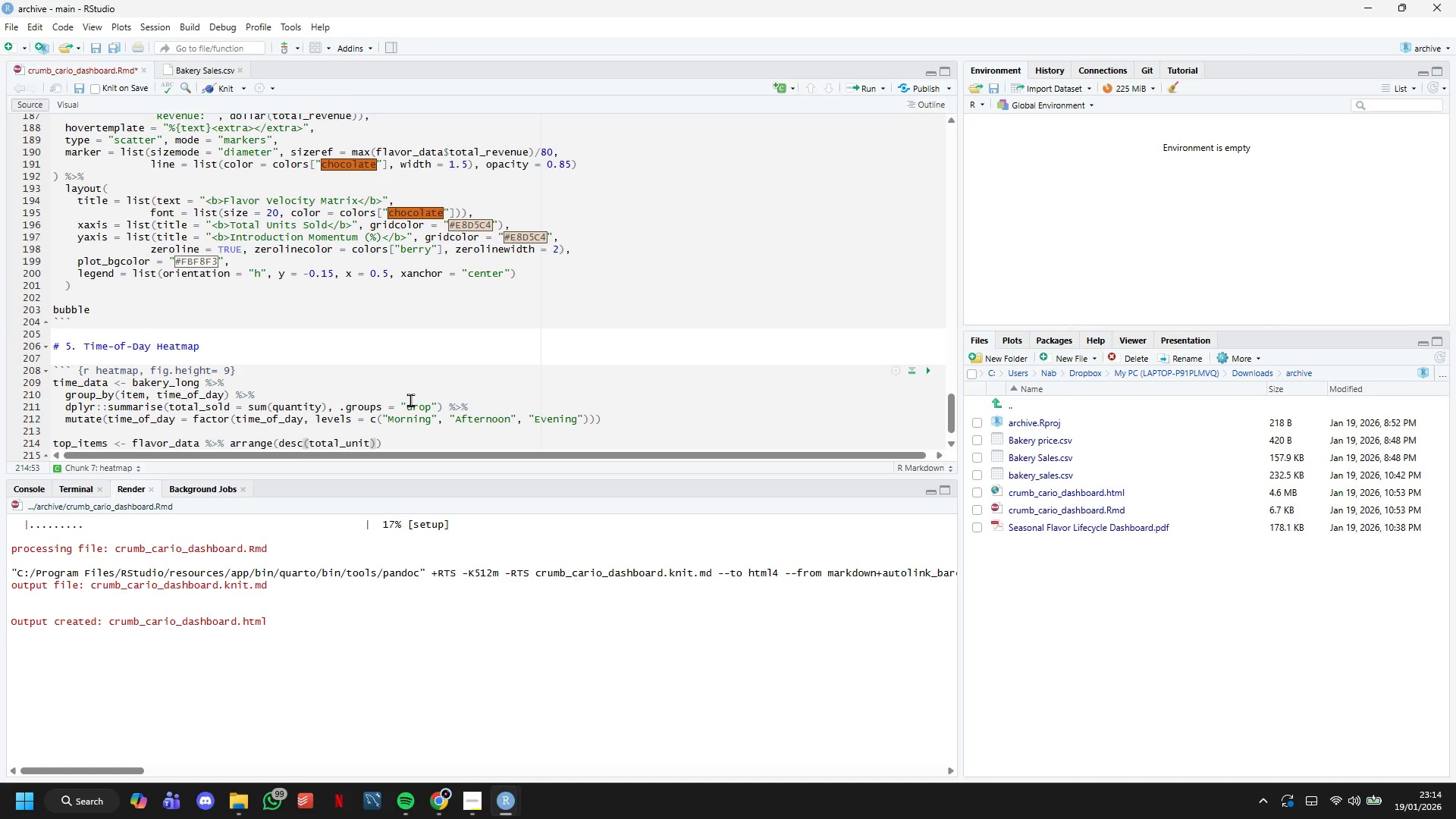 
key(ArrowRight)
 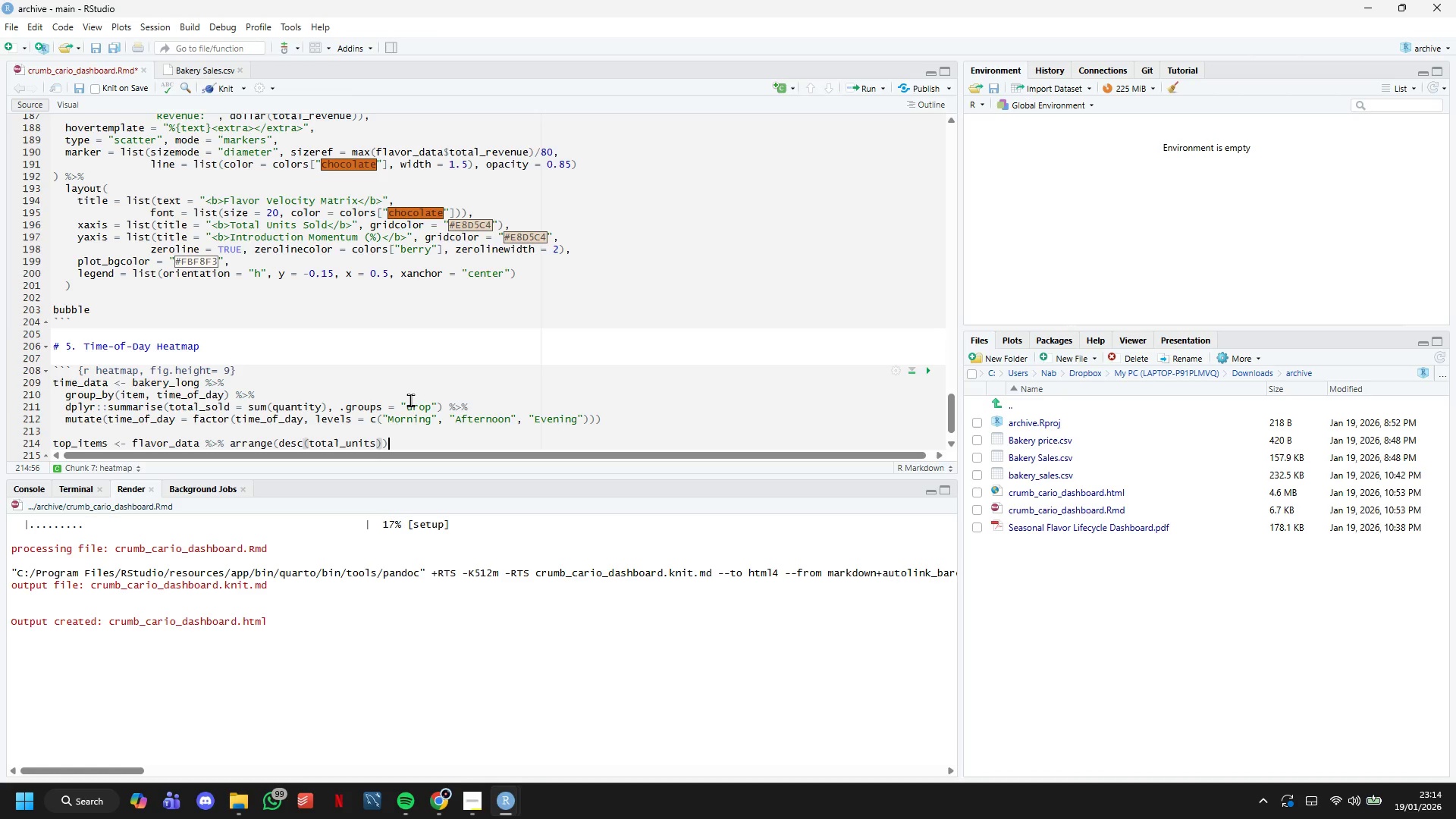 
key(ArrowRight)
 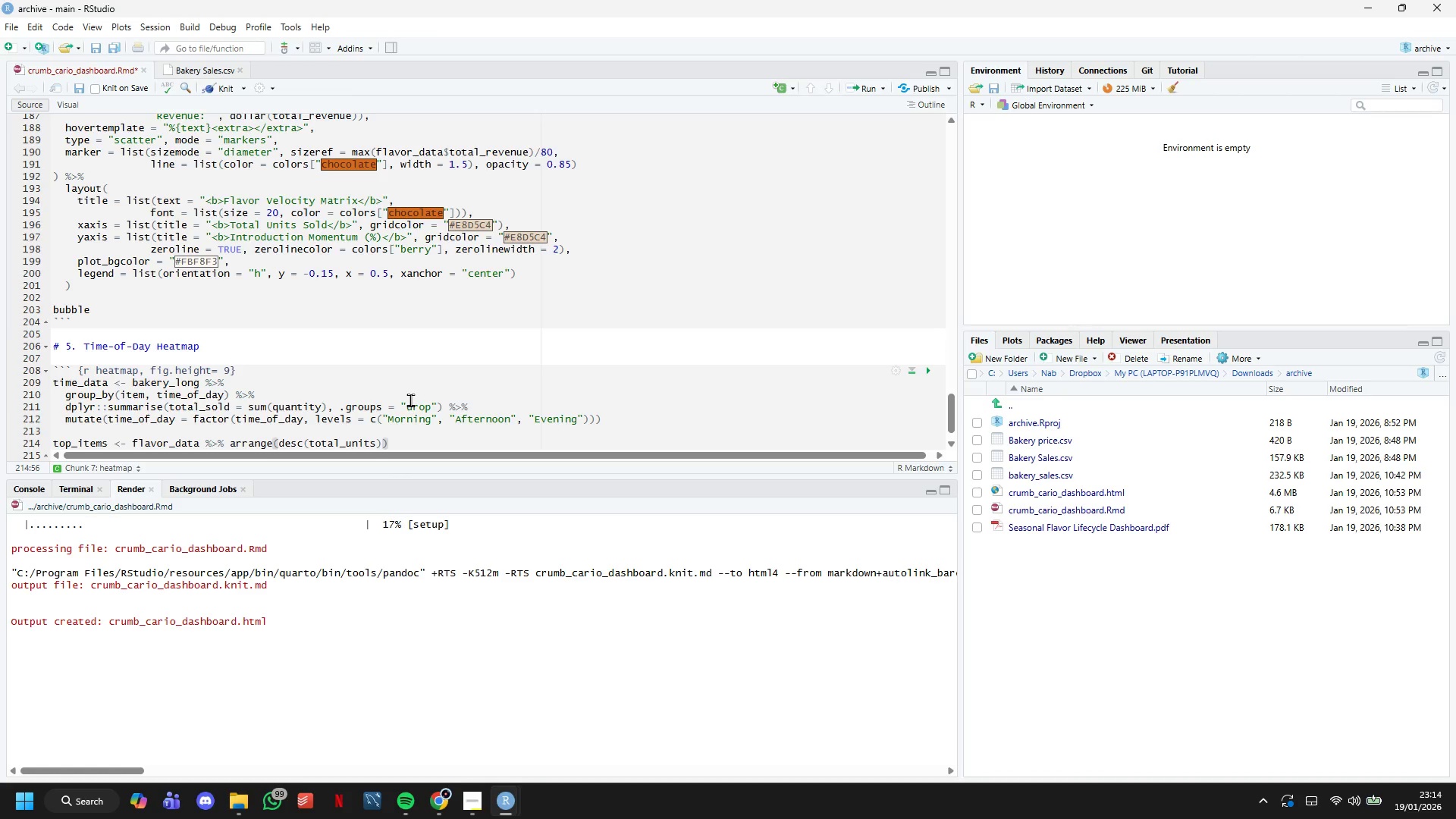 
type( %>% head(1-)
key(Backspace)
type(0)
 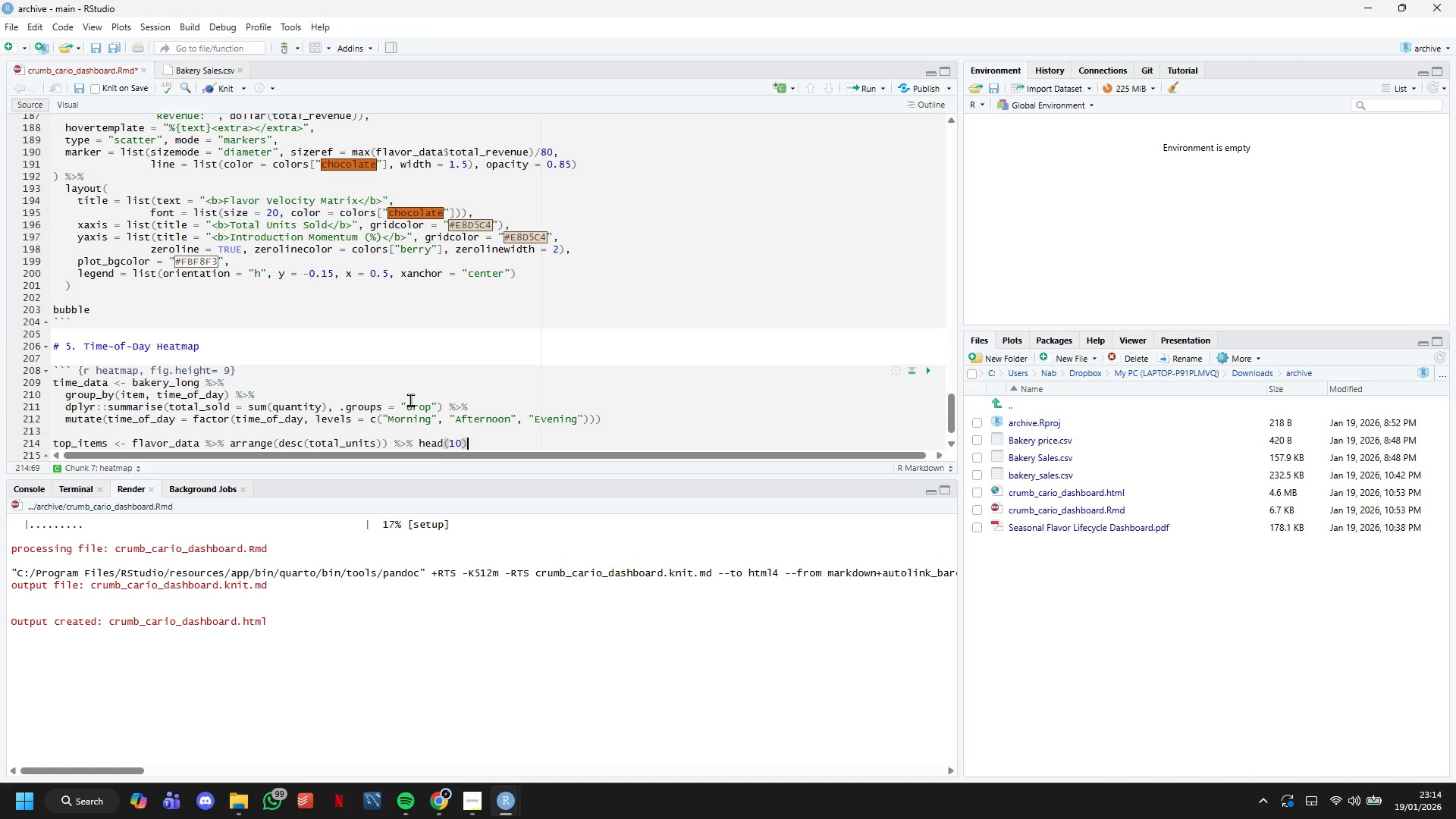 
 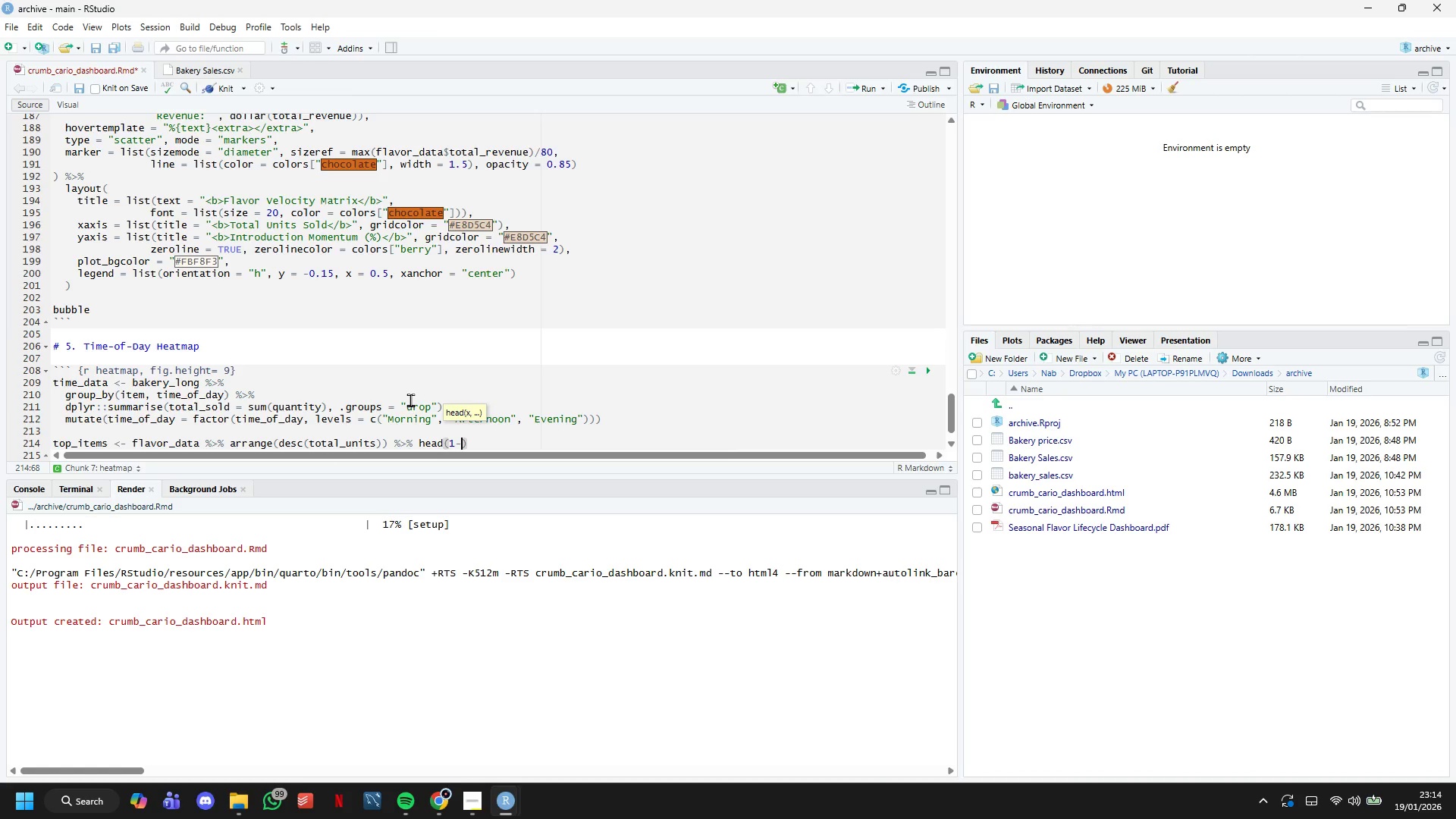 
key(ArrowRight)
 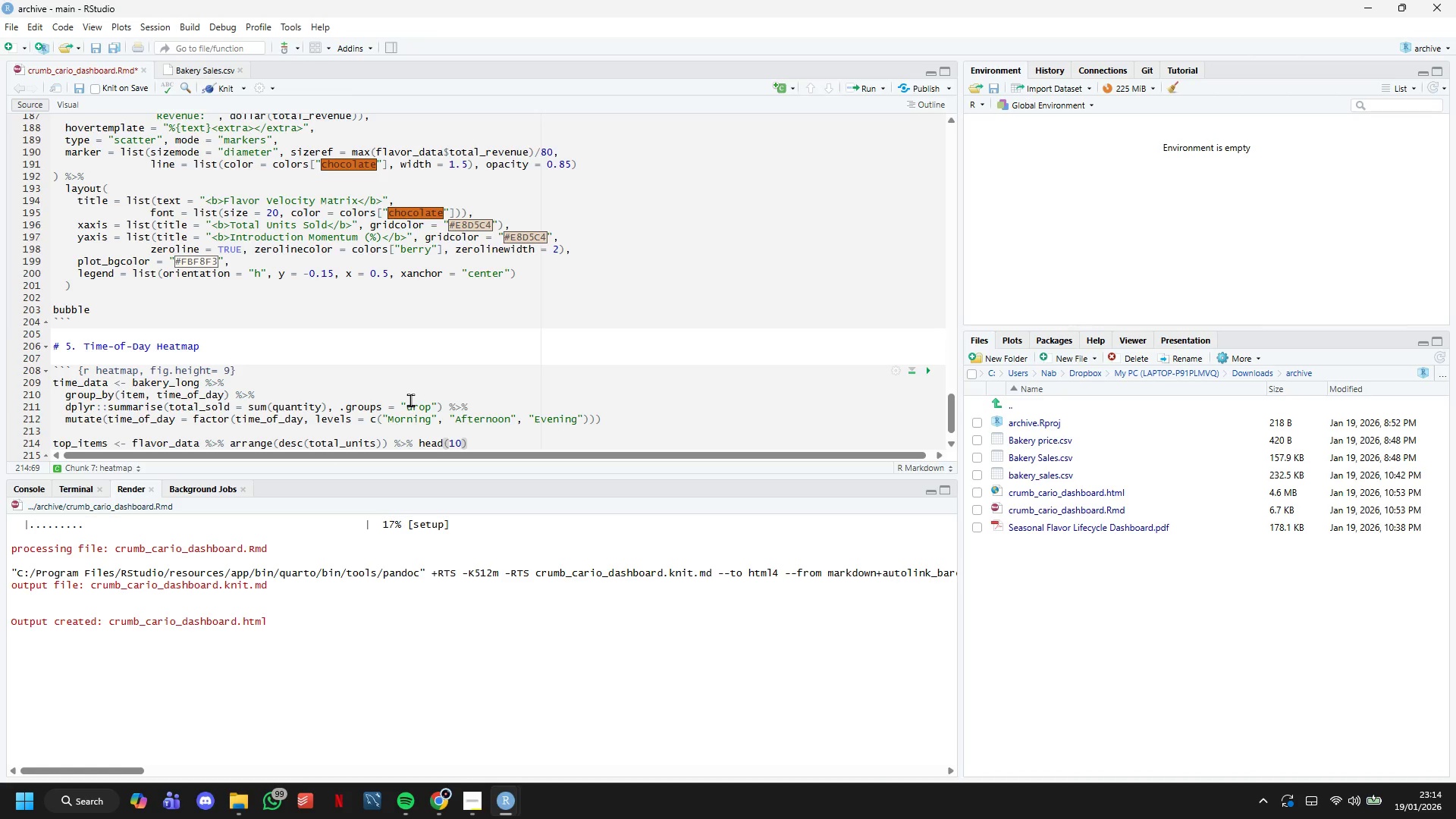 
type( %>% pull(item)
 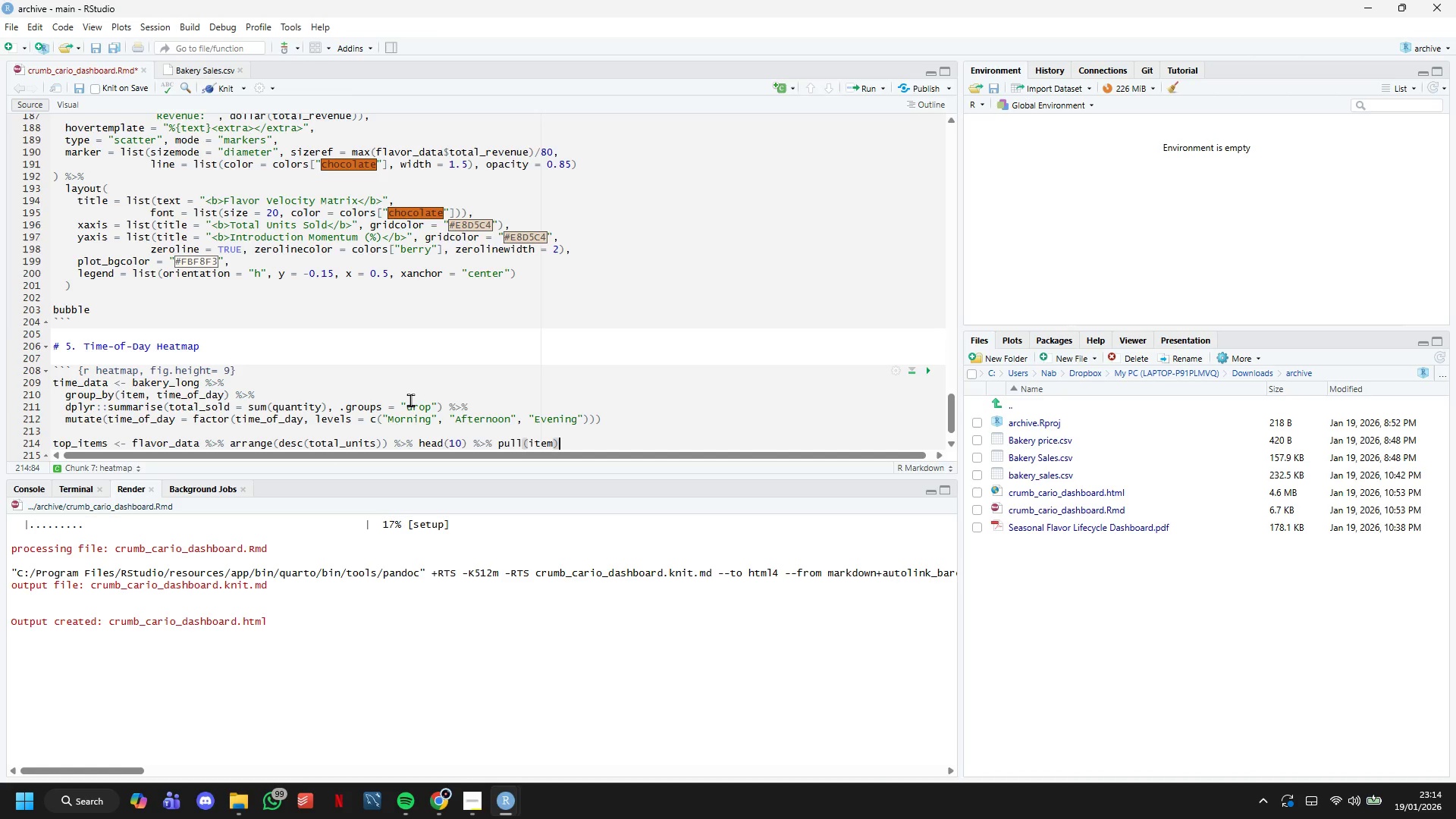 
 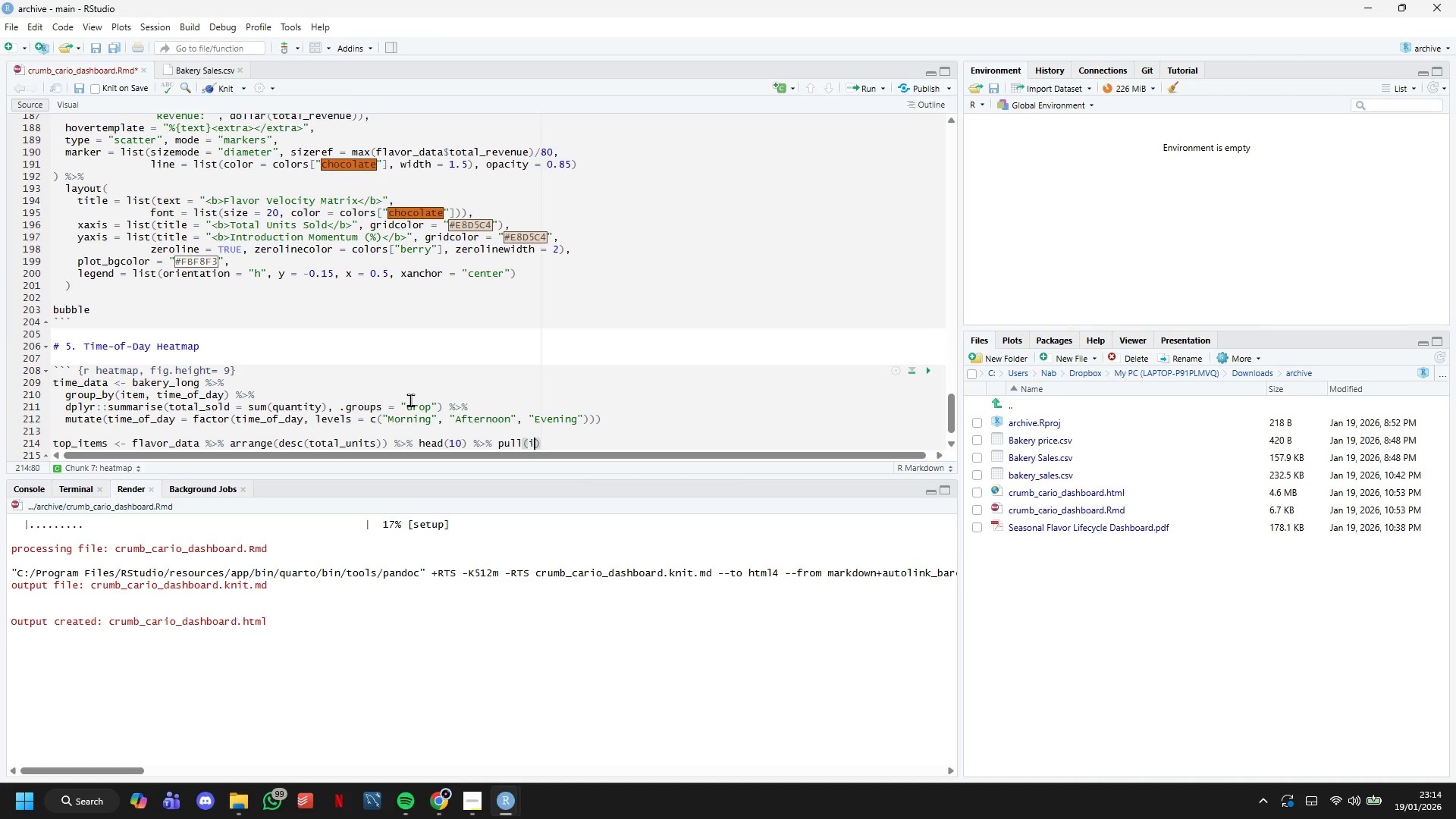 
key(ArrowRight)
 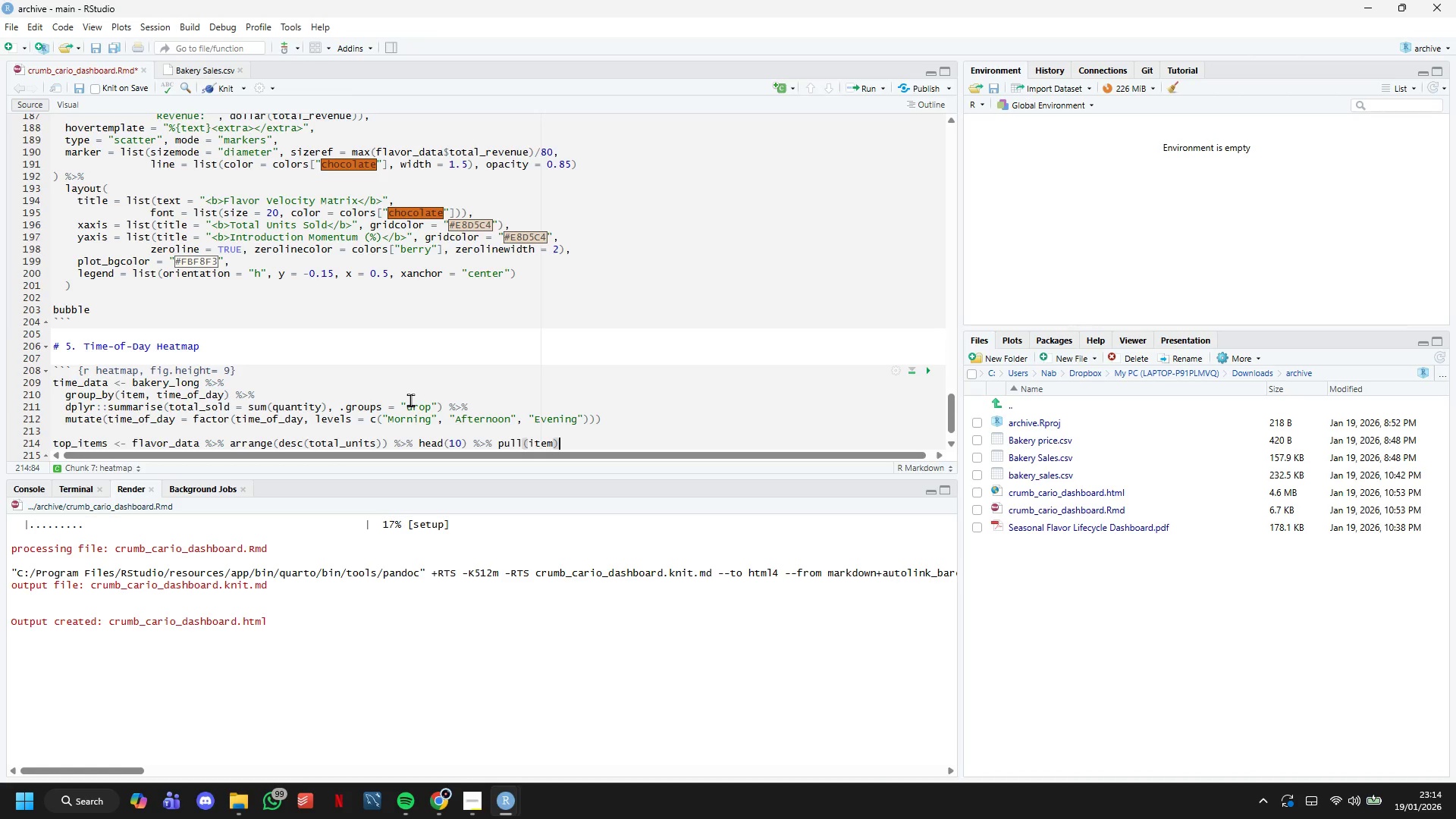 
key(ArrowDown)
 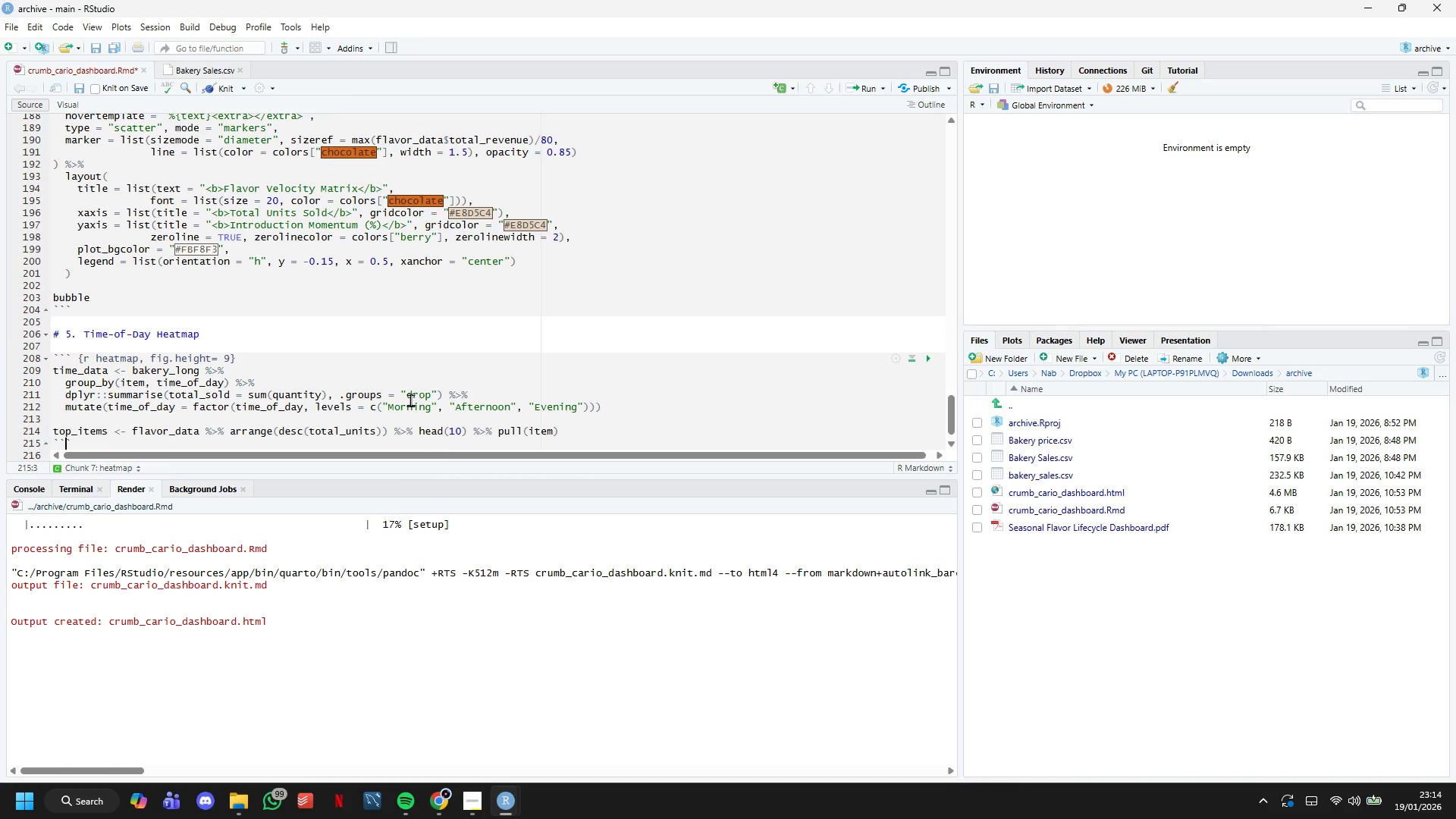 
key(ArrowLeft)
 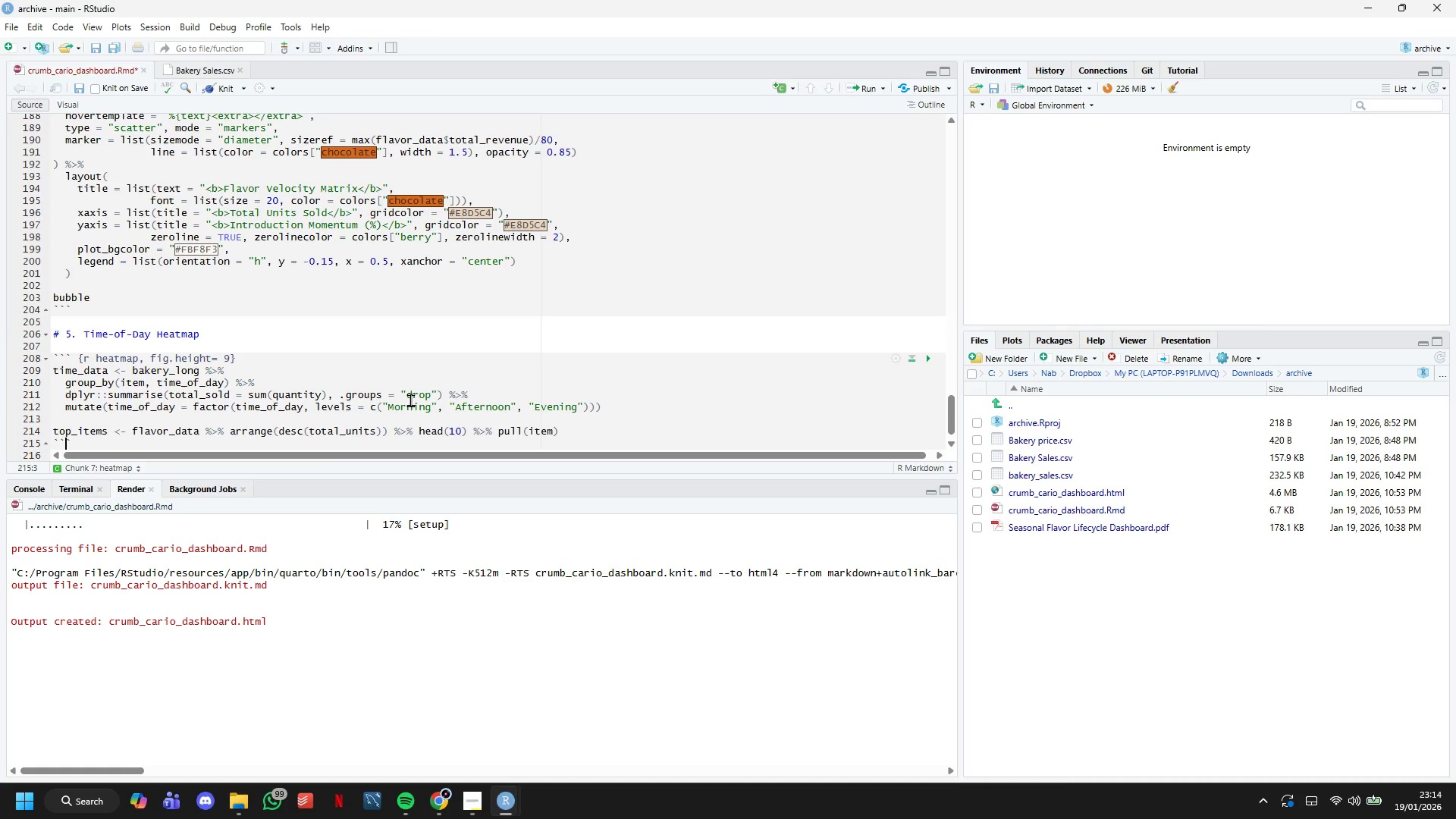 
key(ArrowLeft)
 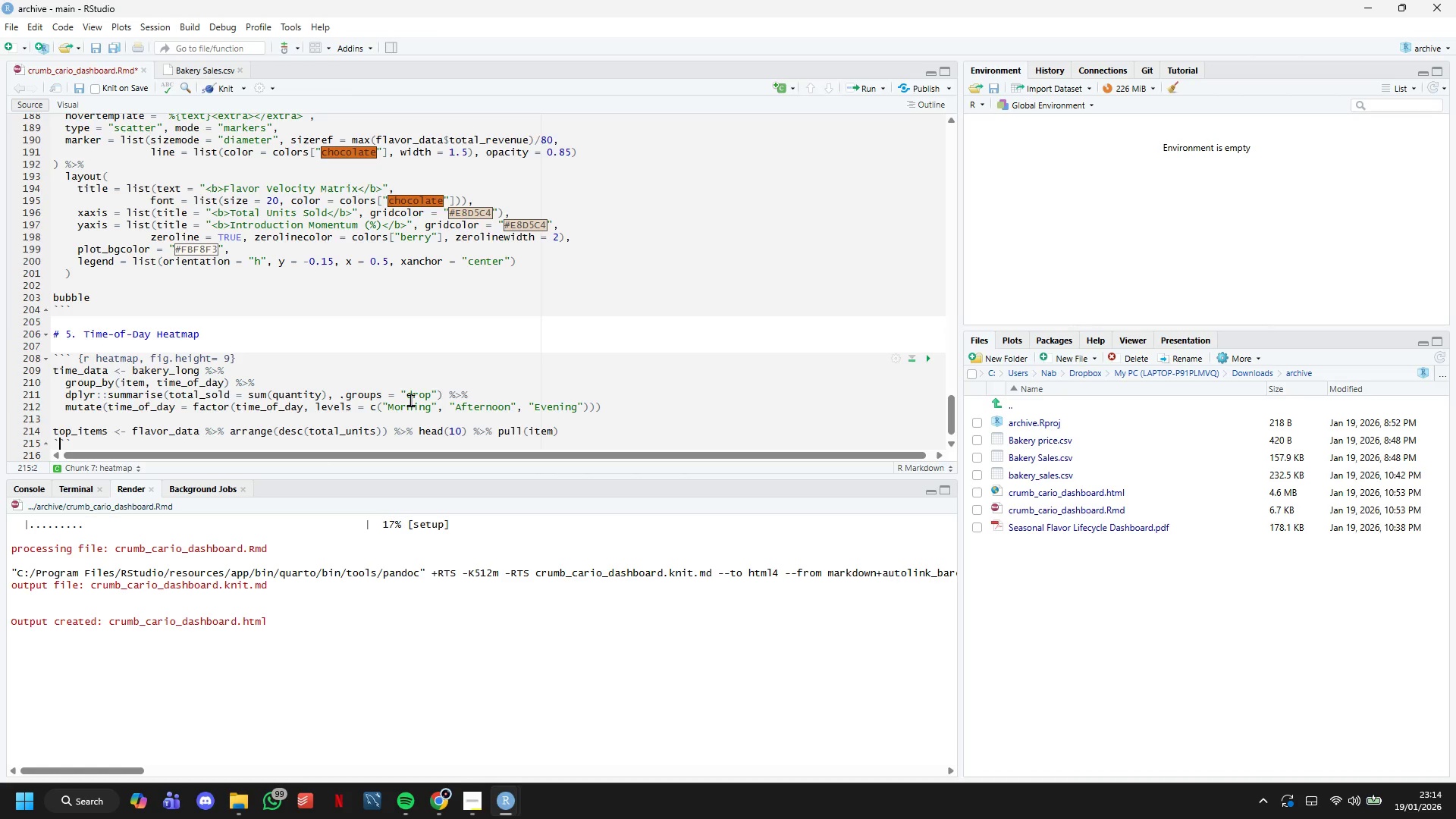 
key(ArrowLeft)
 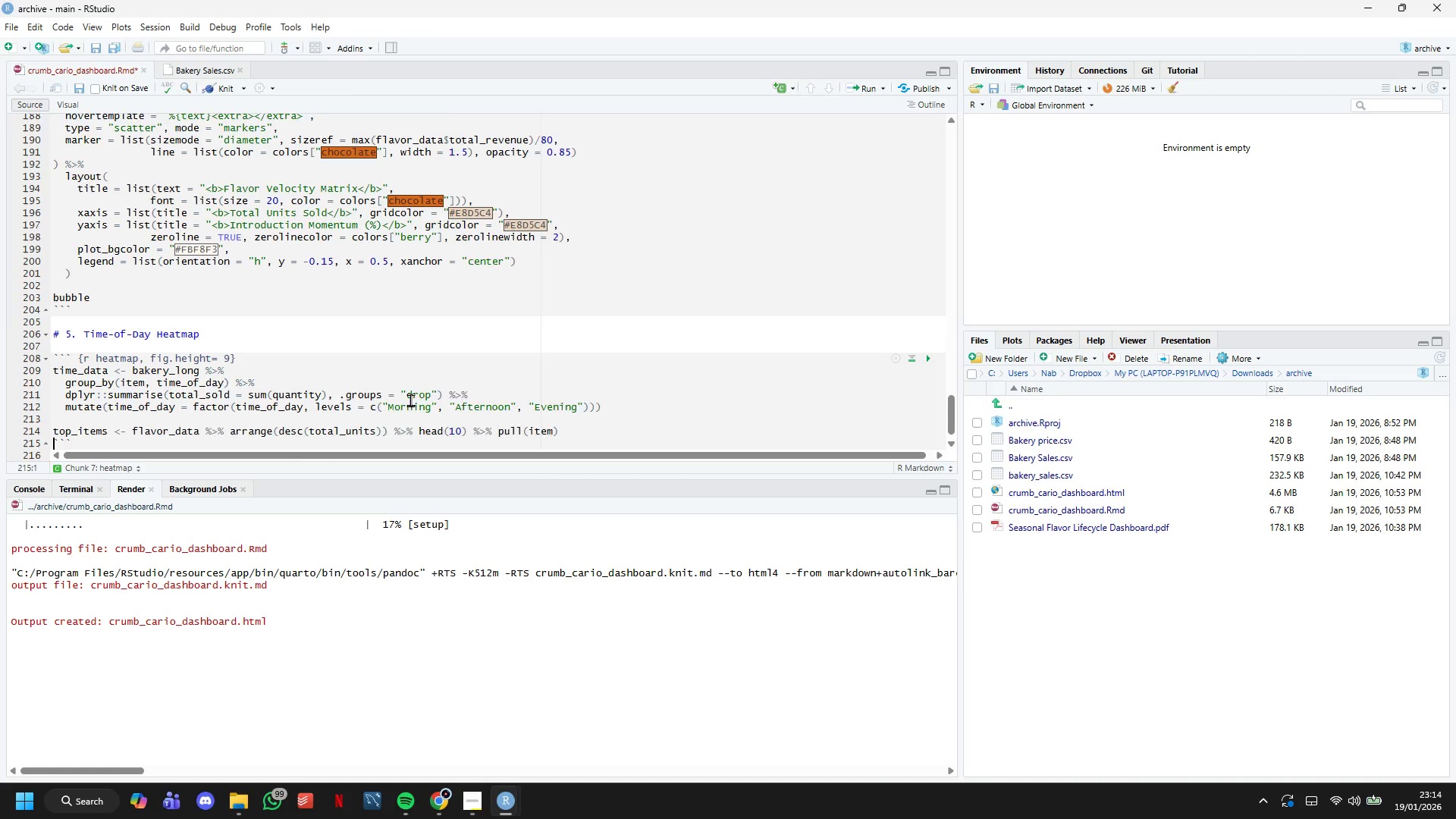 
key(Enter)
 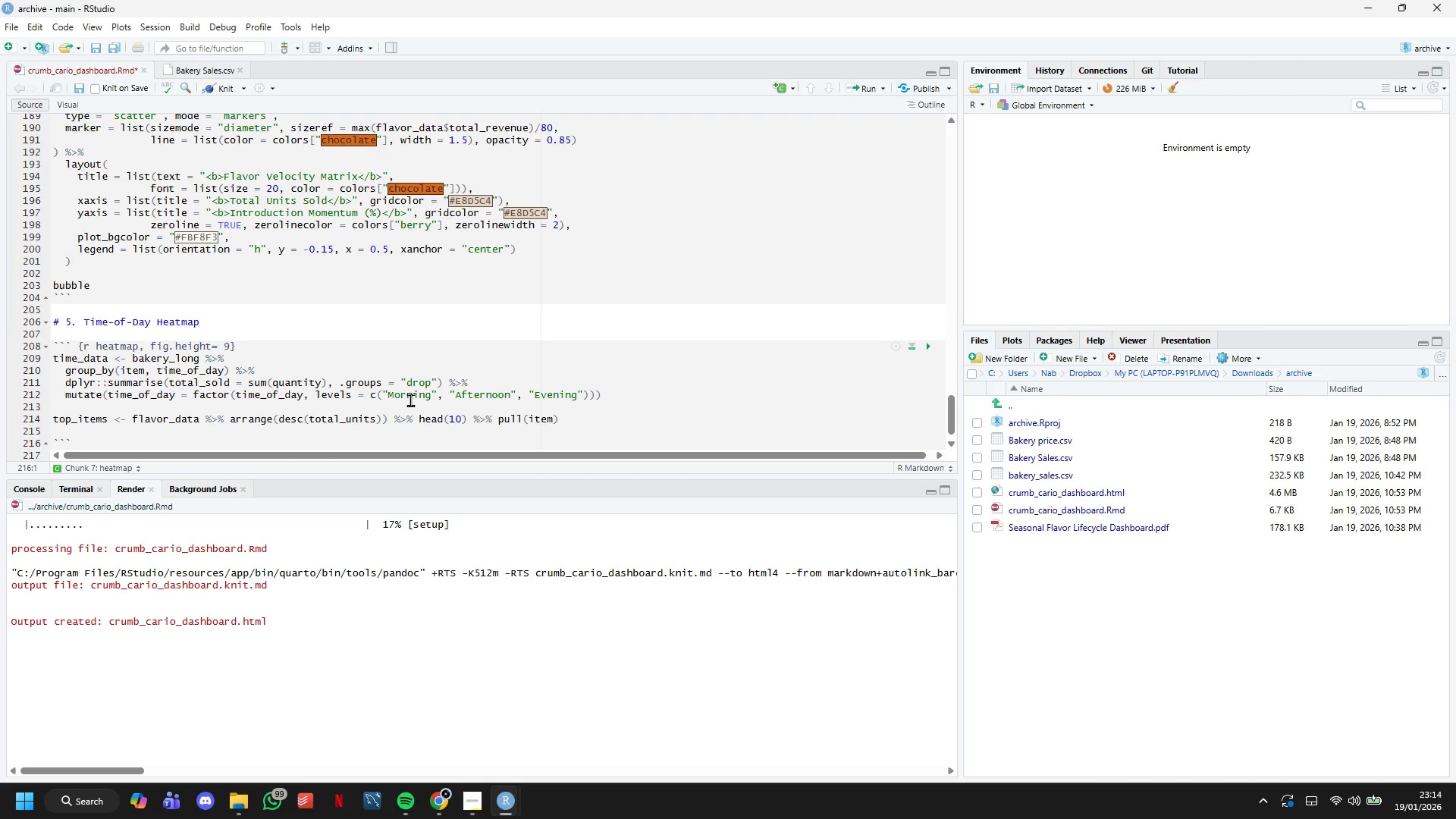 
key(ArrowUp)
 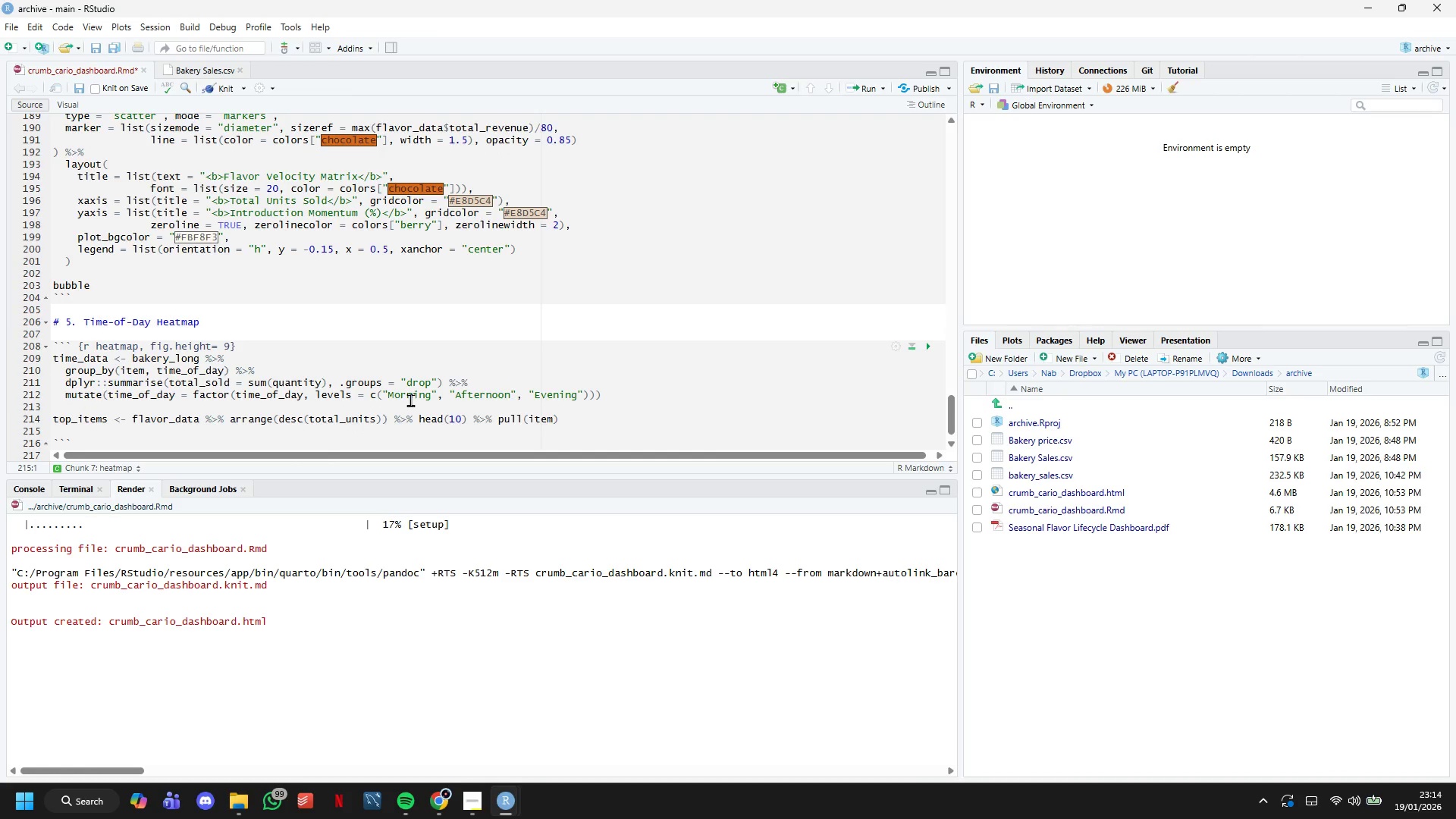 
key(Enter)
 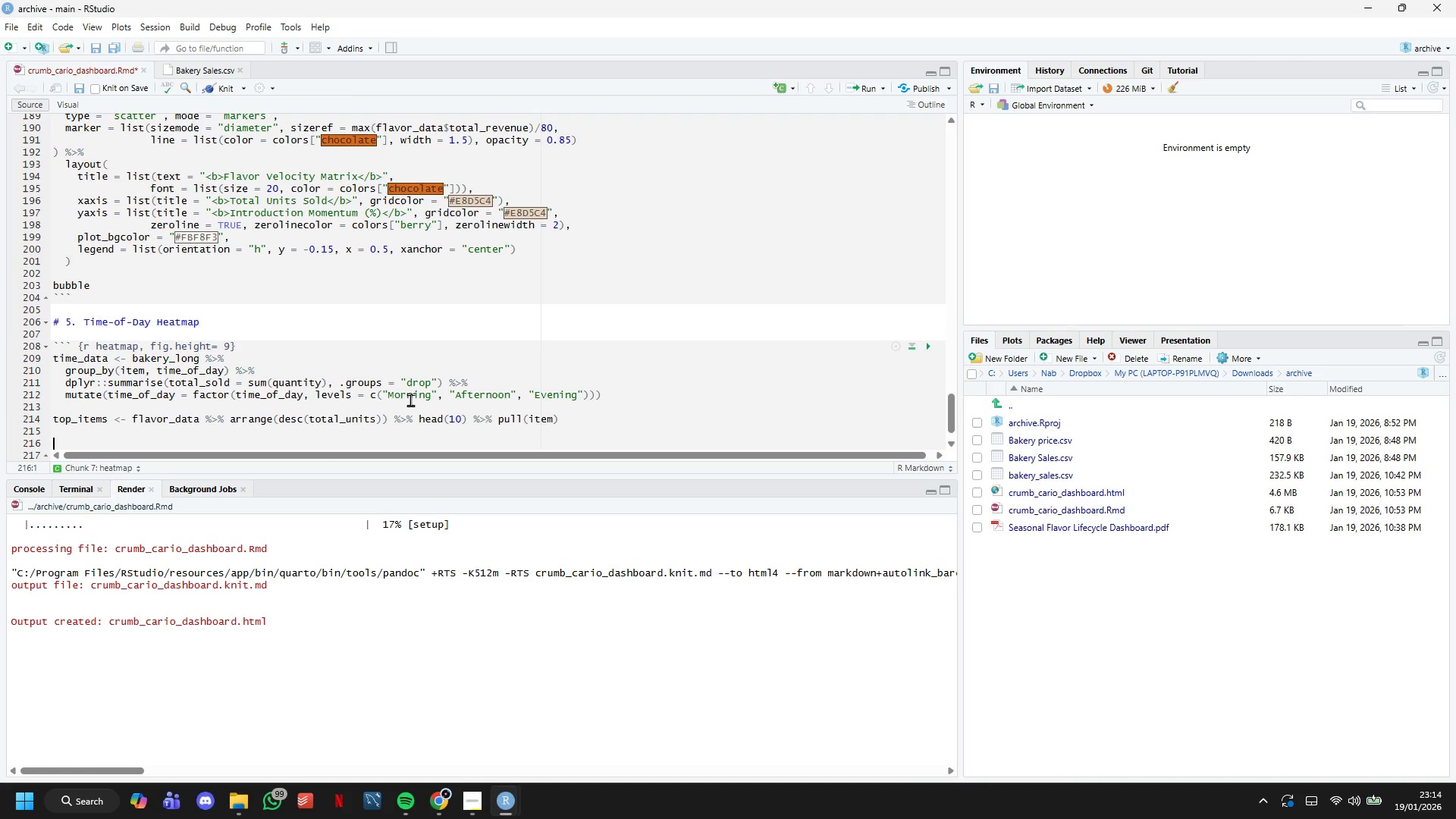 
type(heatmap_plot <- time_data %>%)
 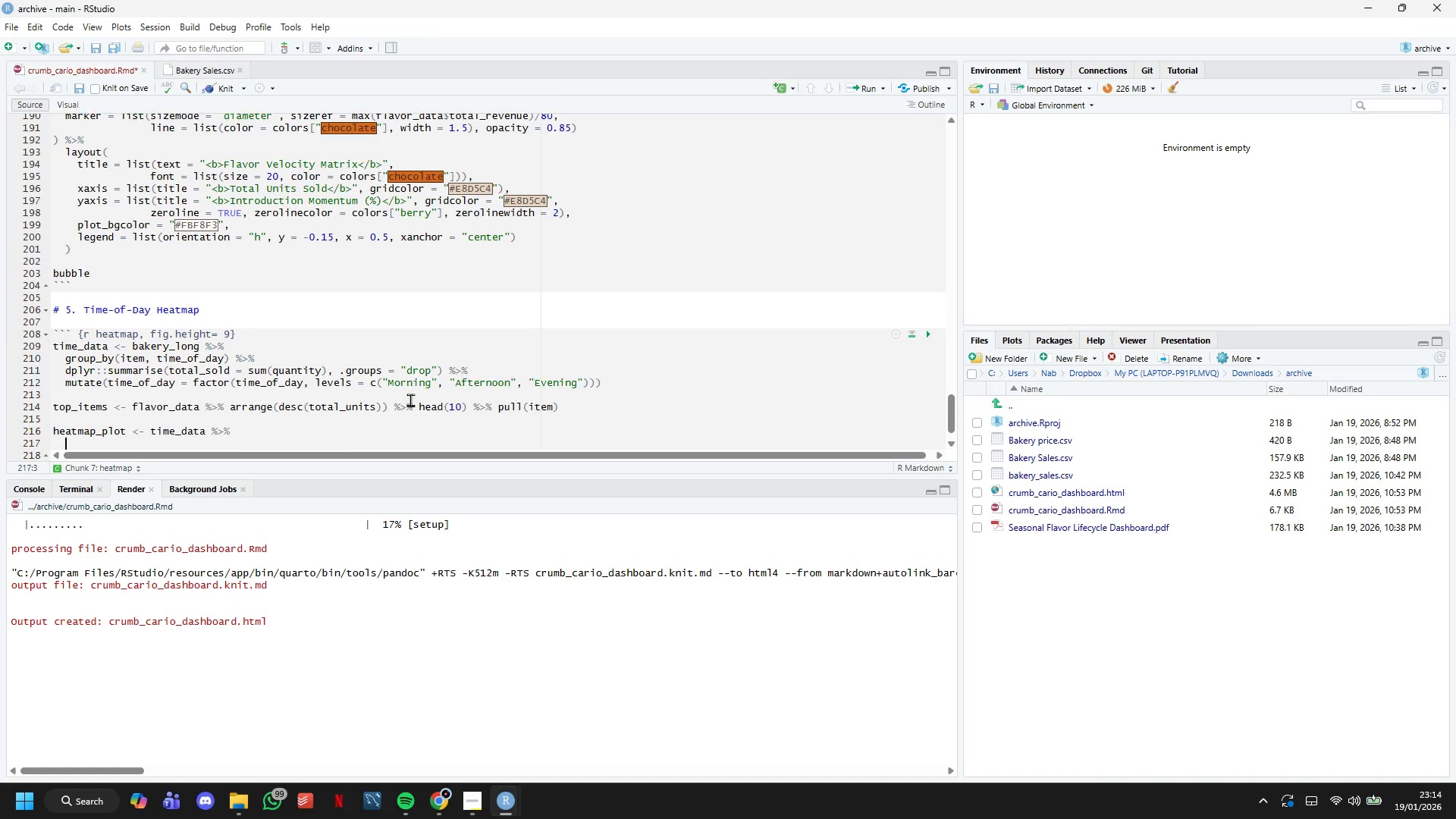 
 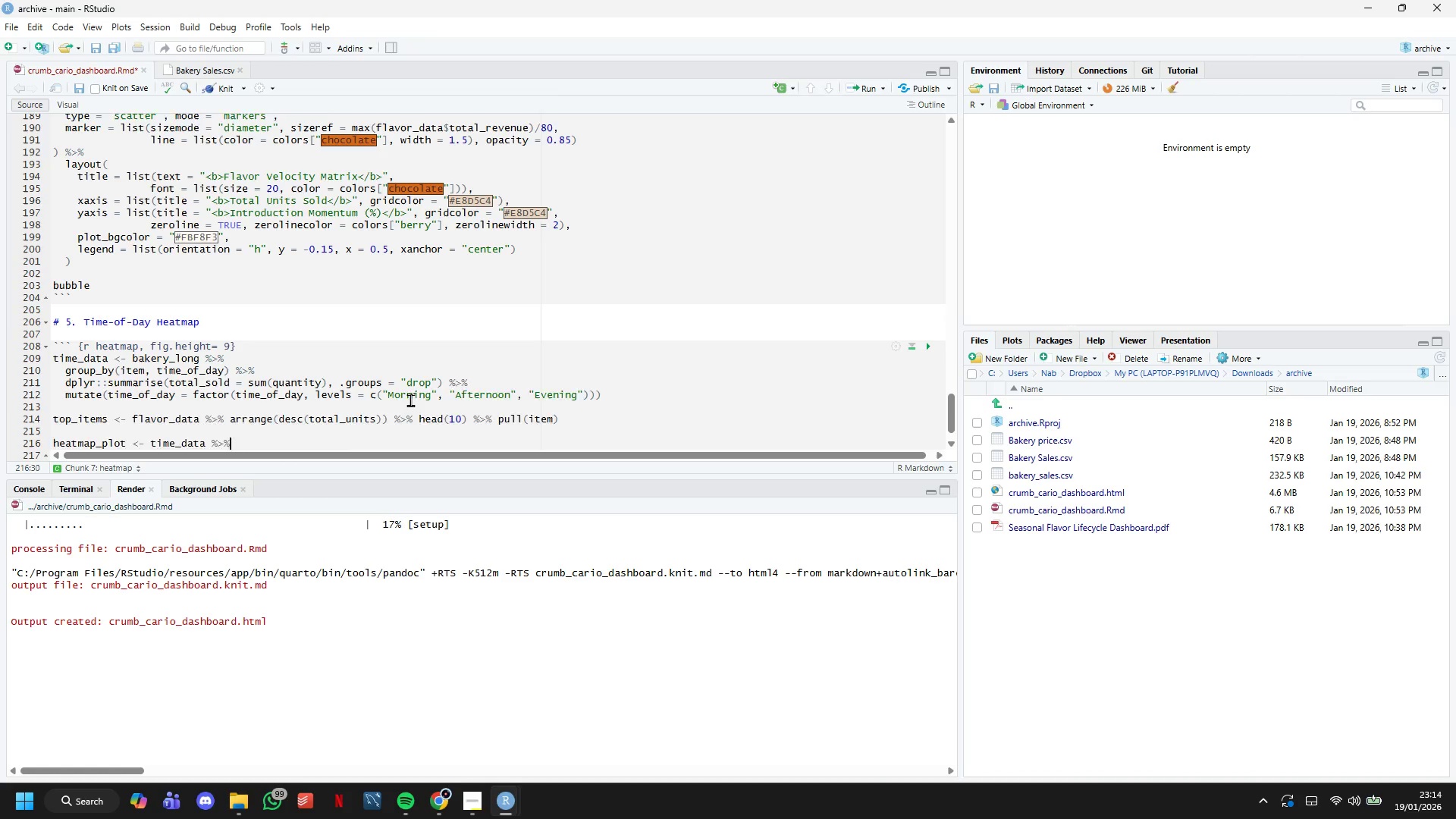 
key(Enter)
 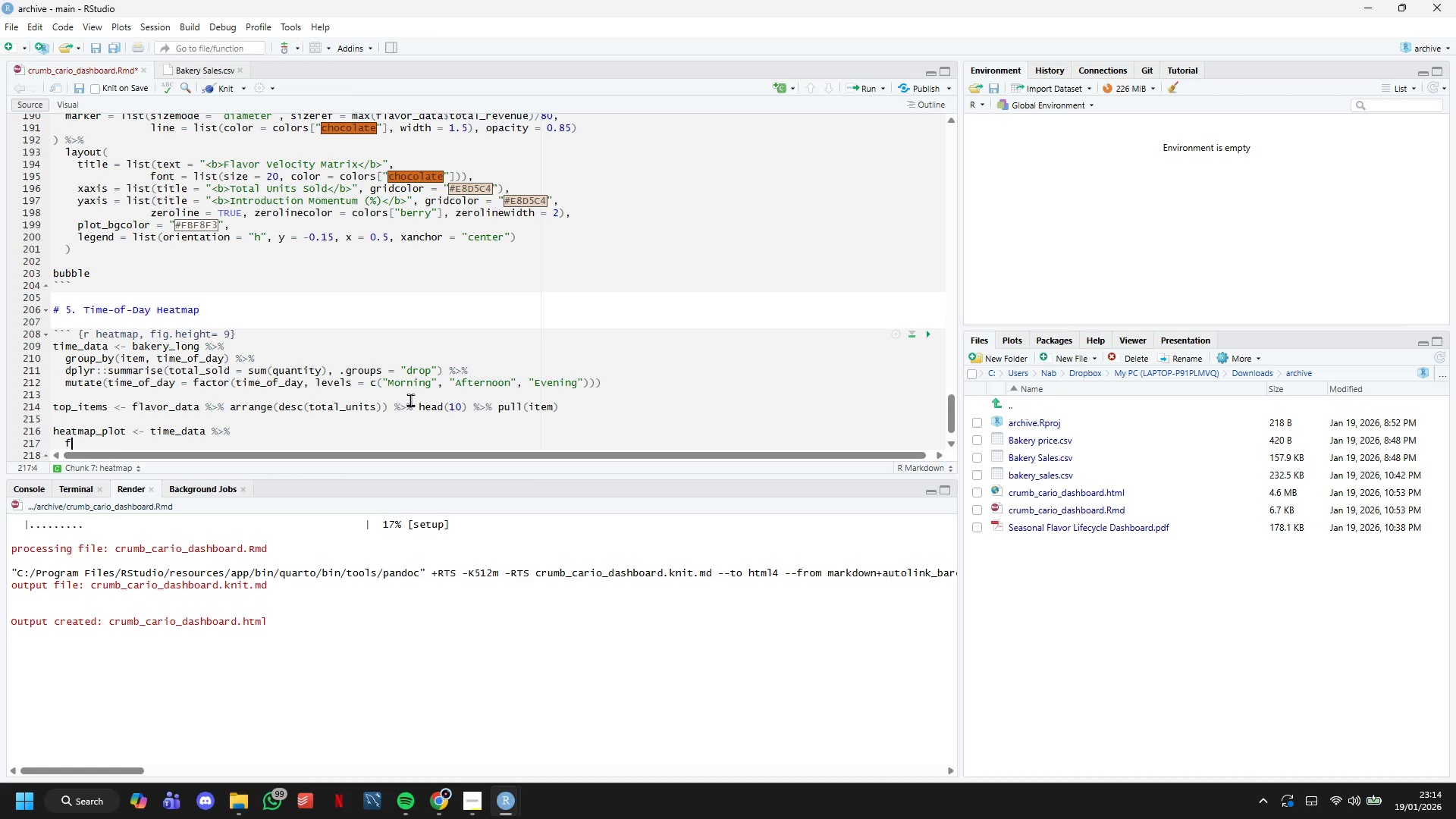 
type(filter(ite, %in% )
 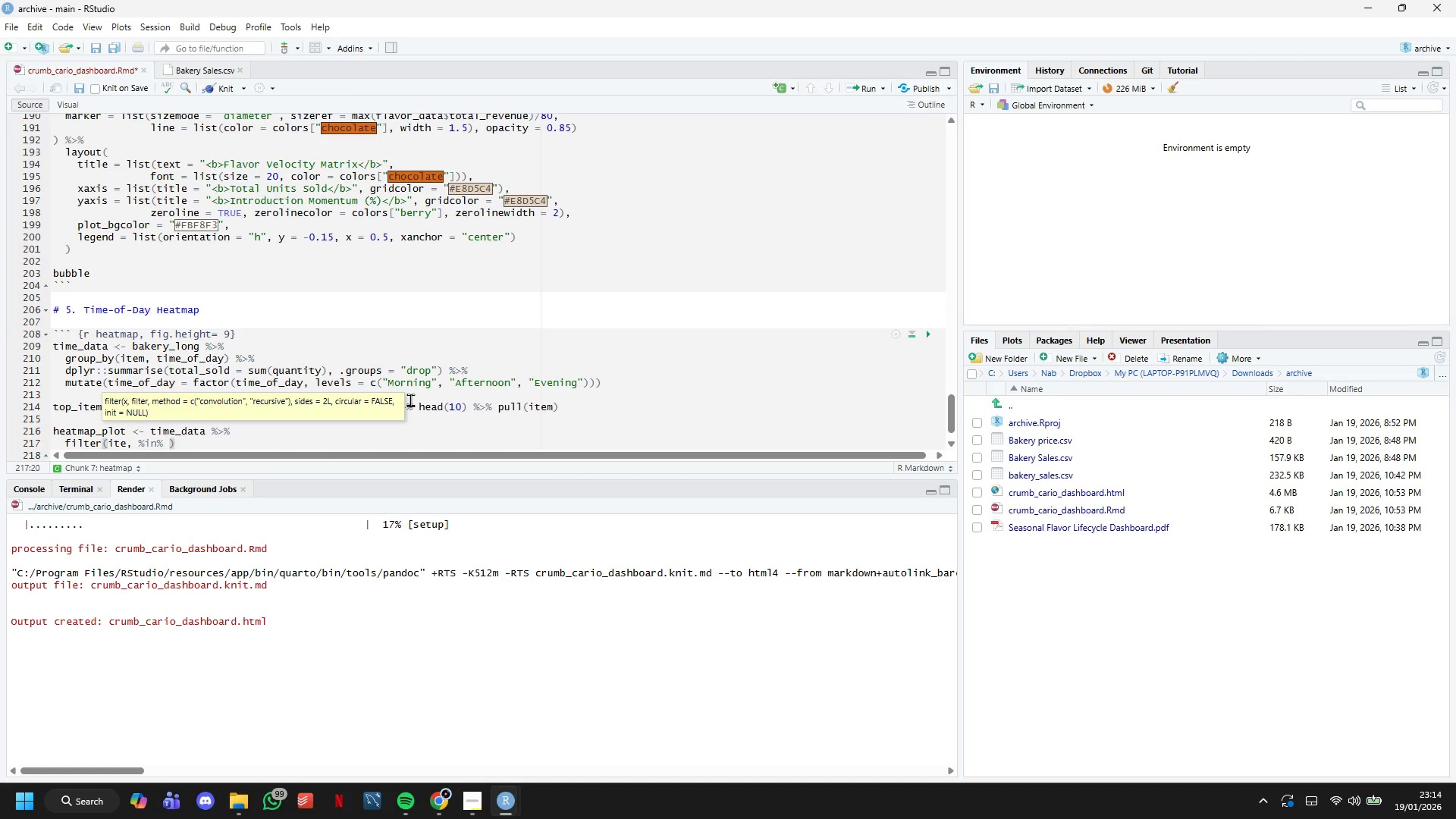 
hold_key(key=ArrowLeft, duration=0.77)
 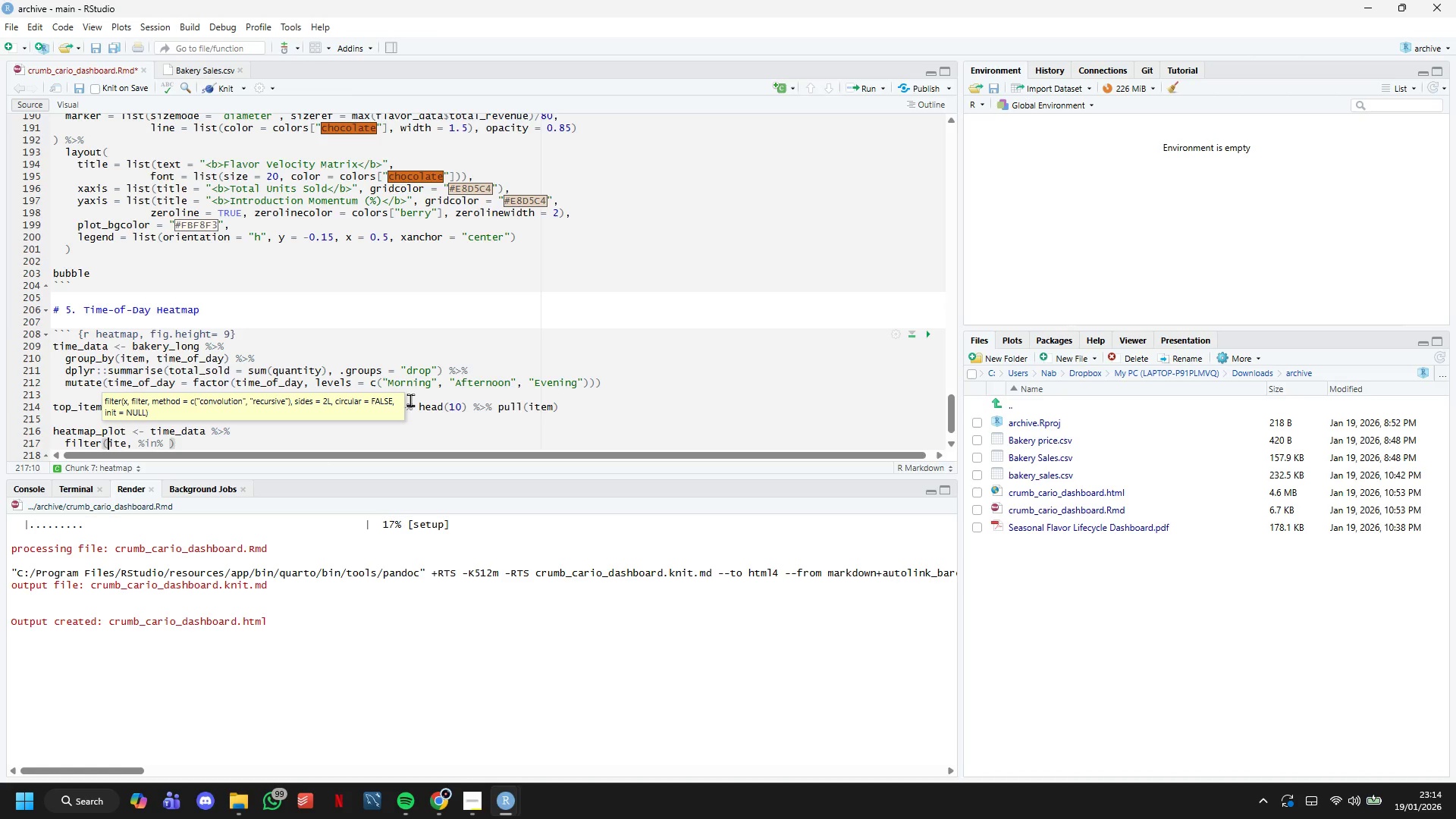 
key(ArrowRight)
 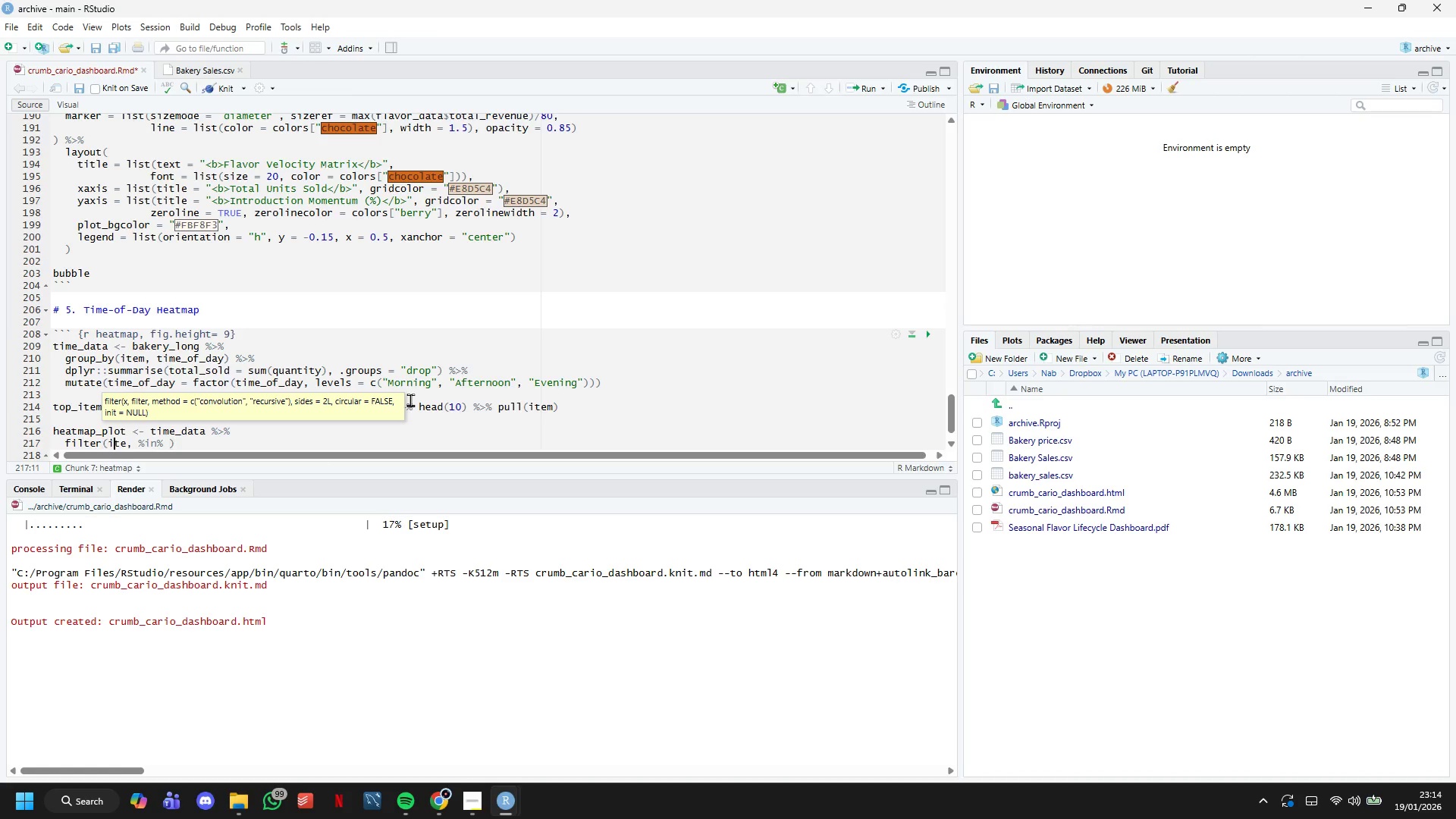 
key(ArrowRight)
 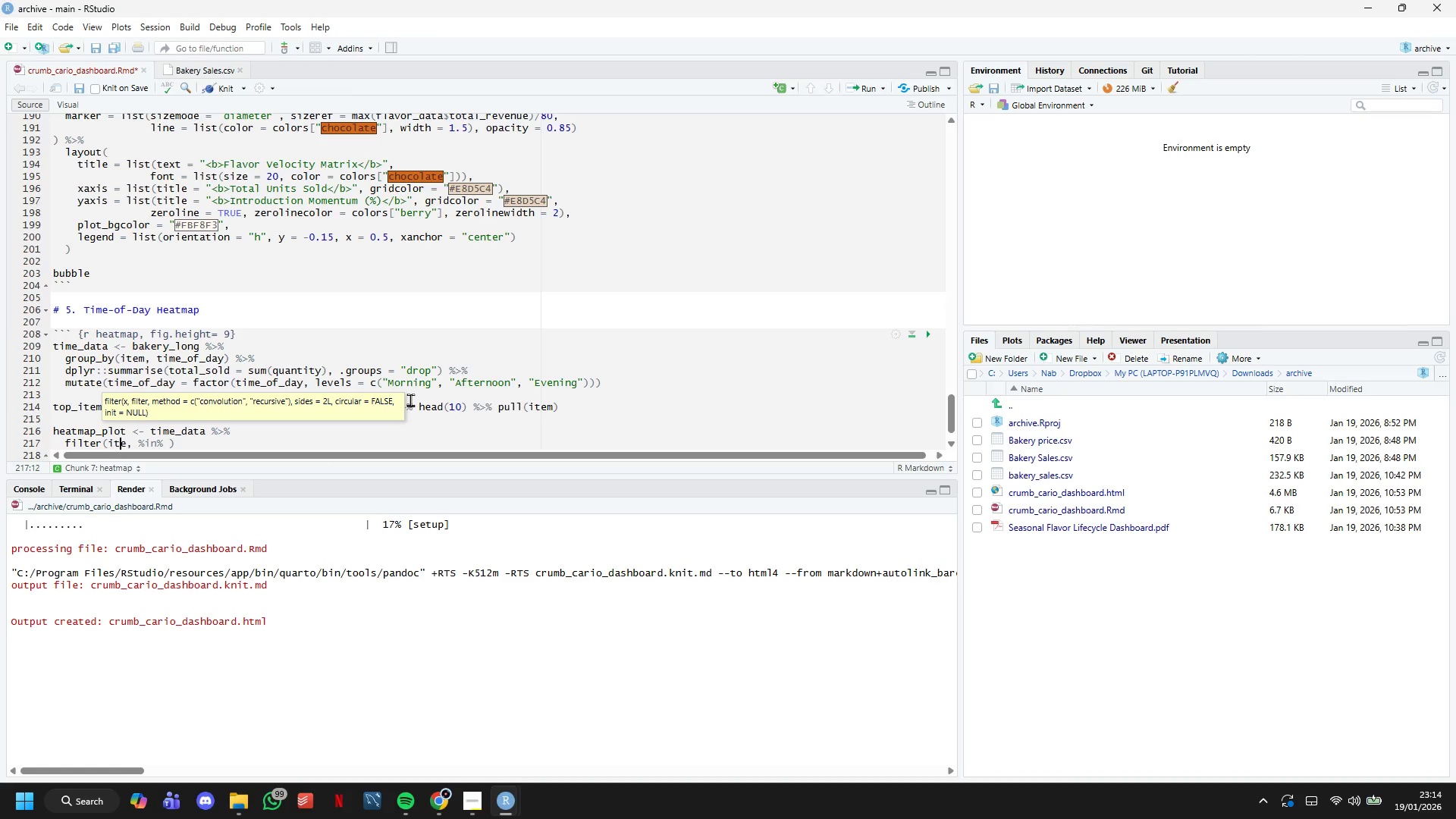 
key(ArrowRight)
 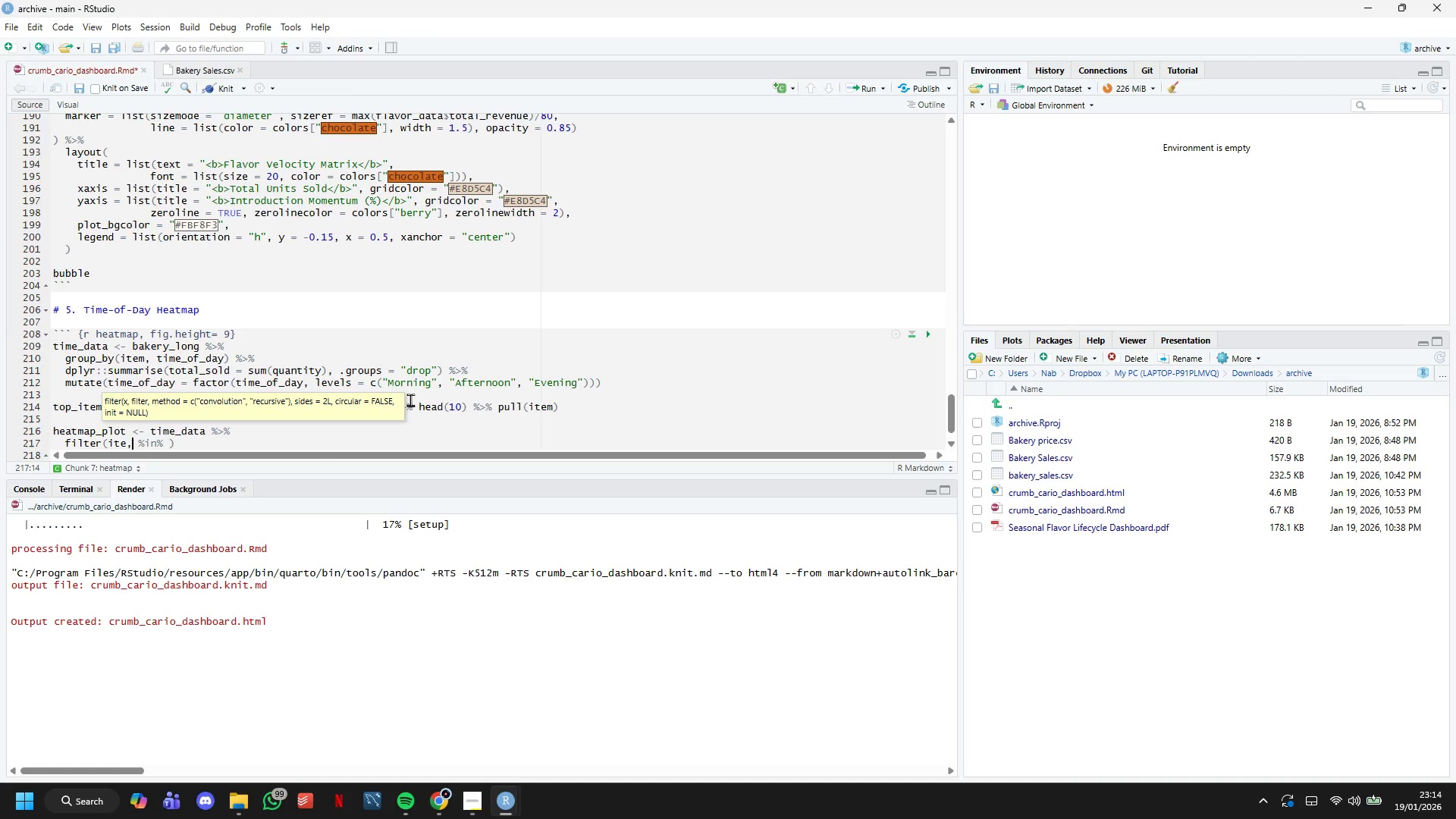 
key(ArrowRight)
 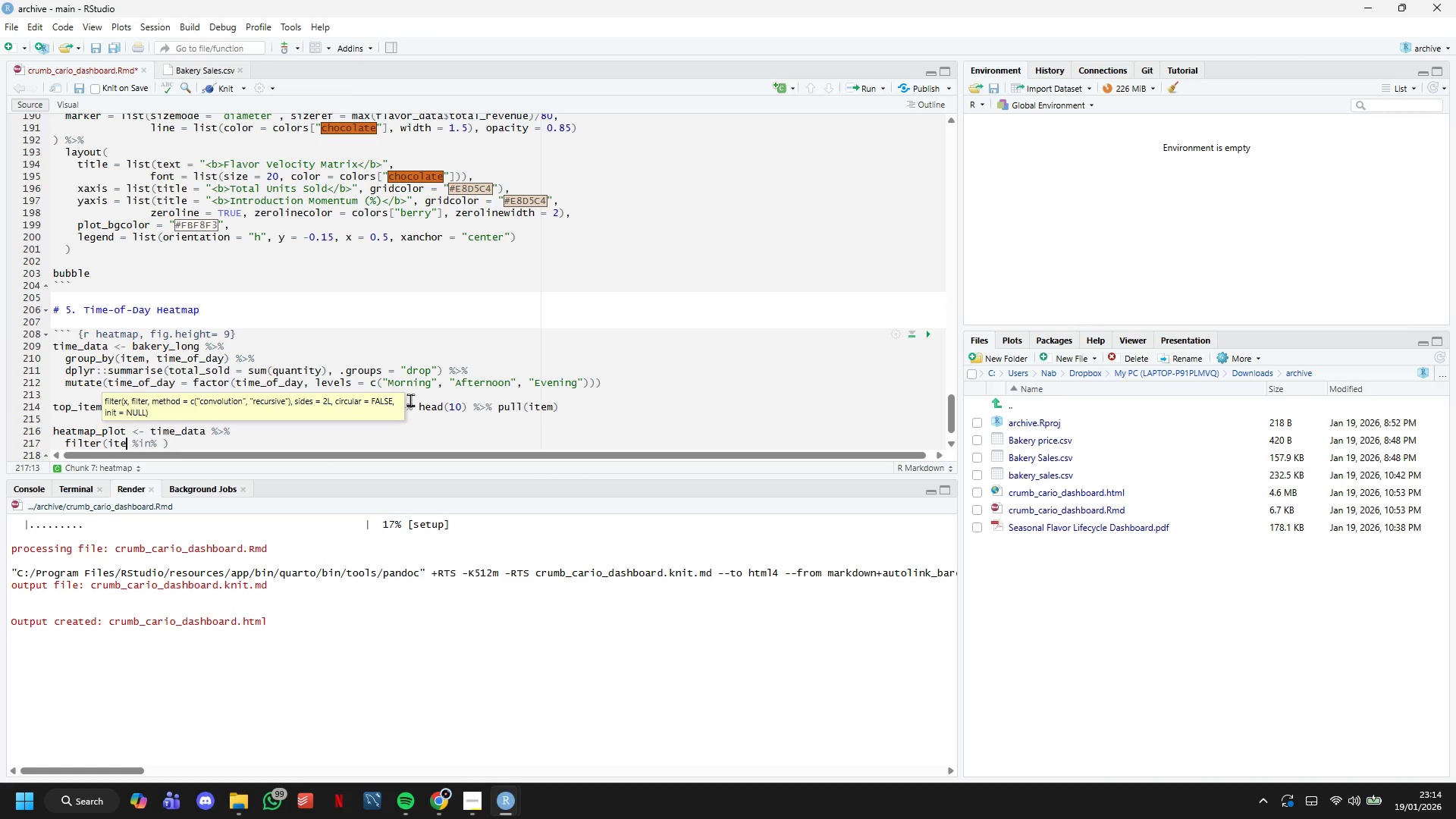 
key(Backspace)
 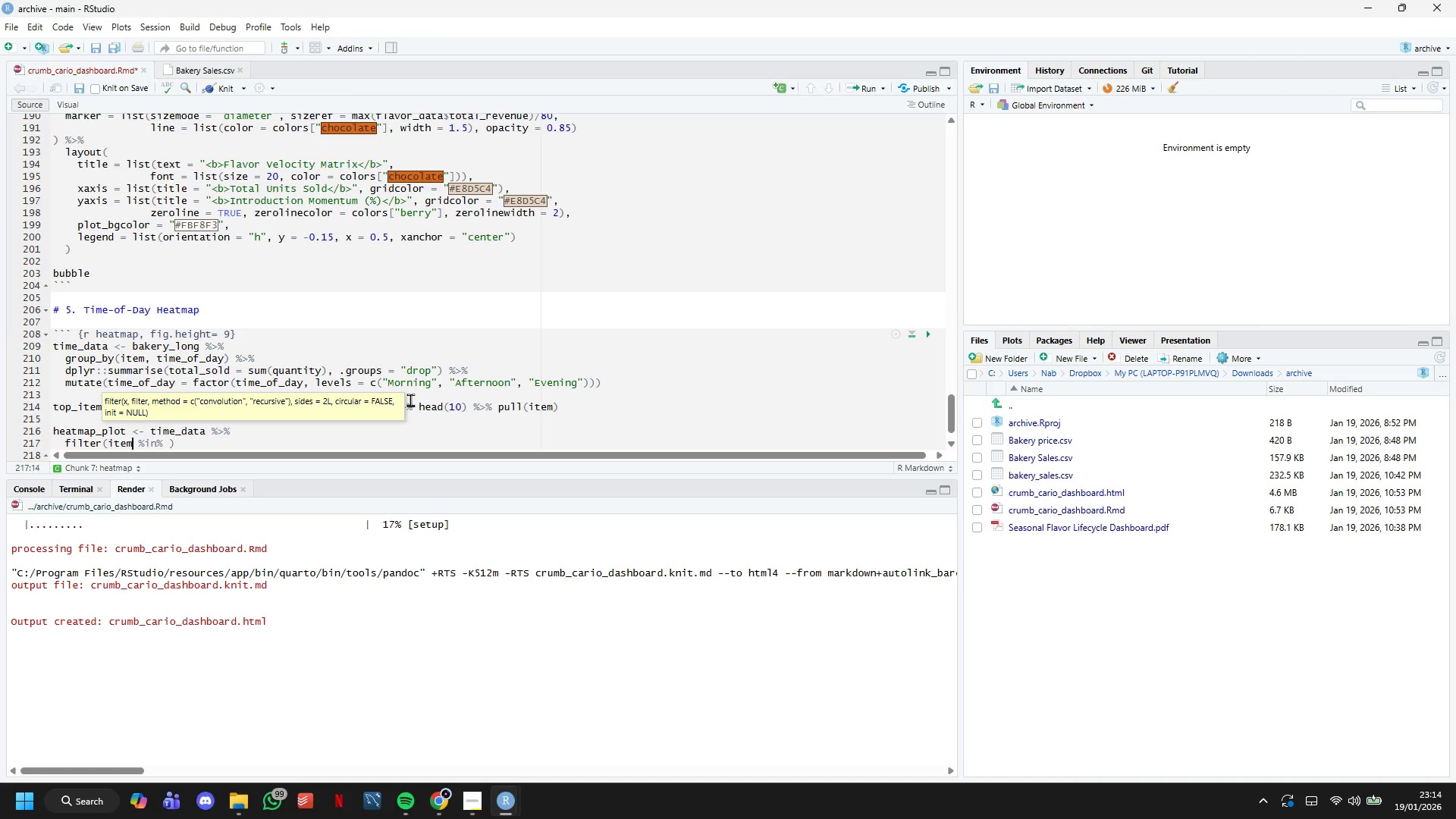 
key(M)
 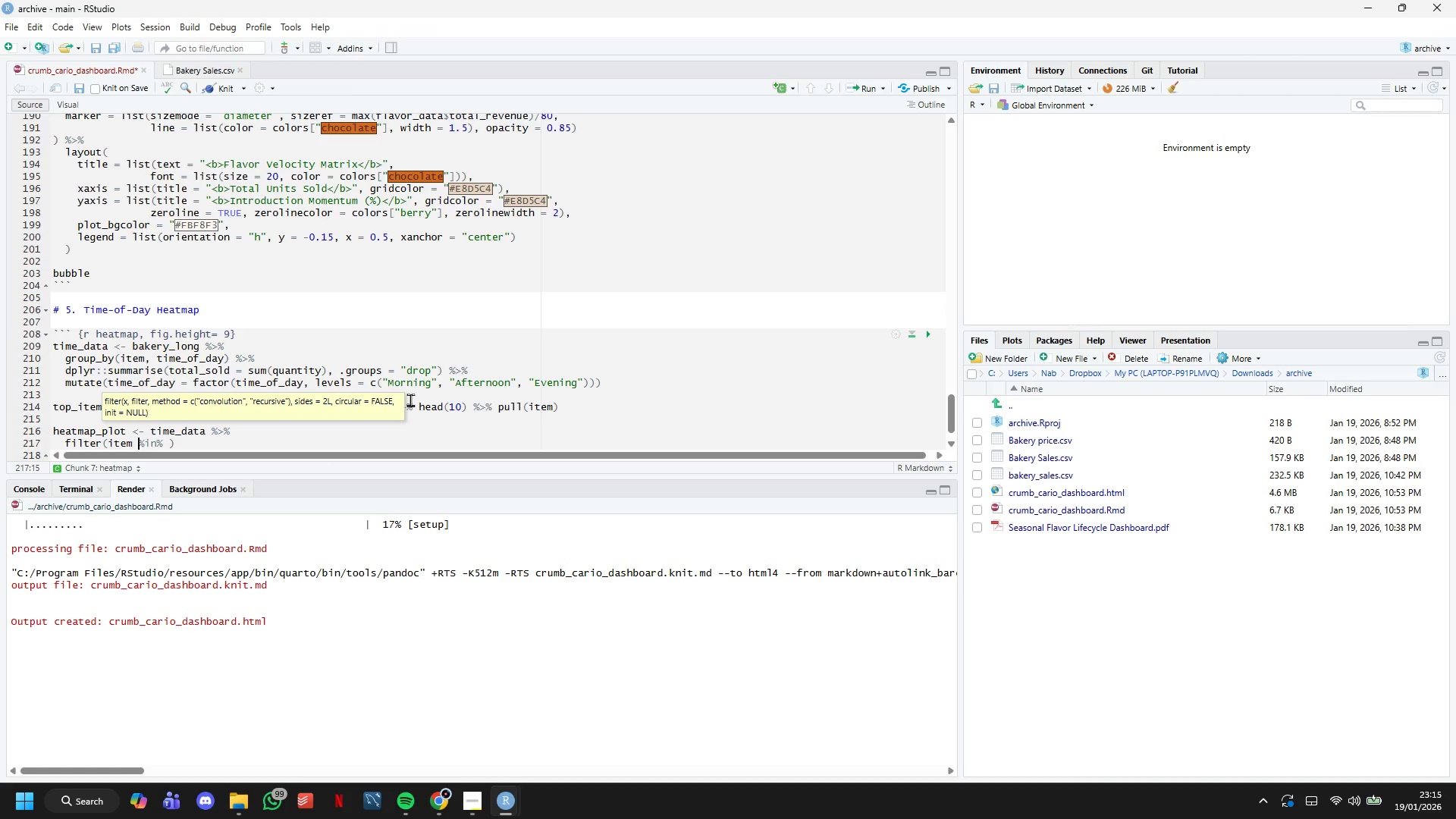 
hold_key(key=ArrowRight, duration=0.53)
 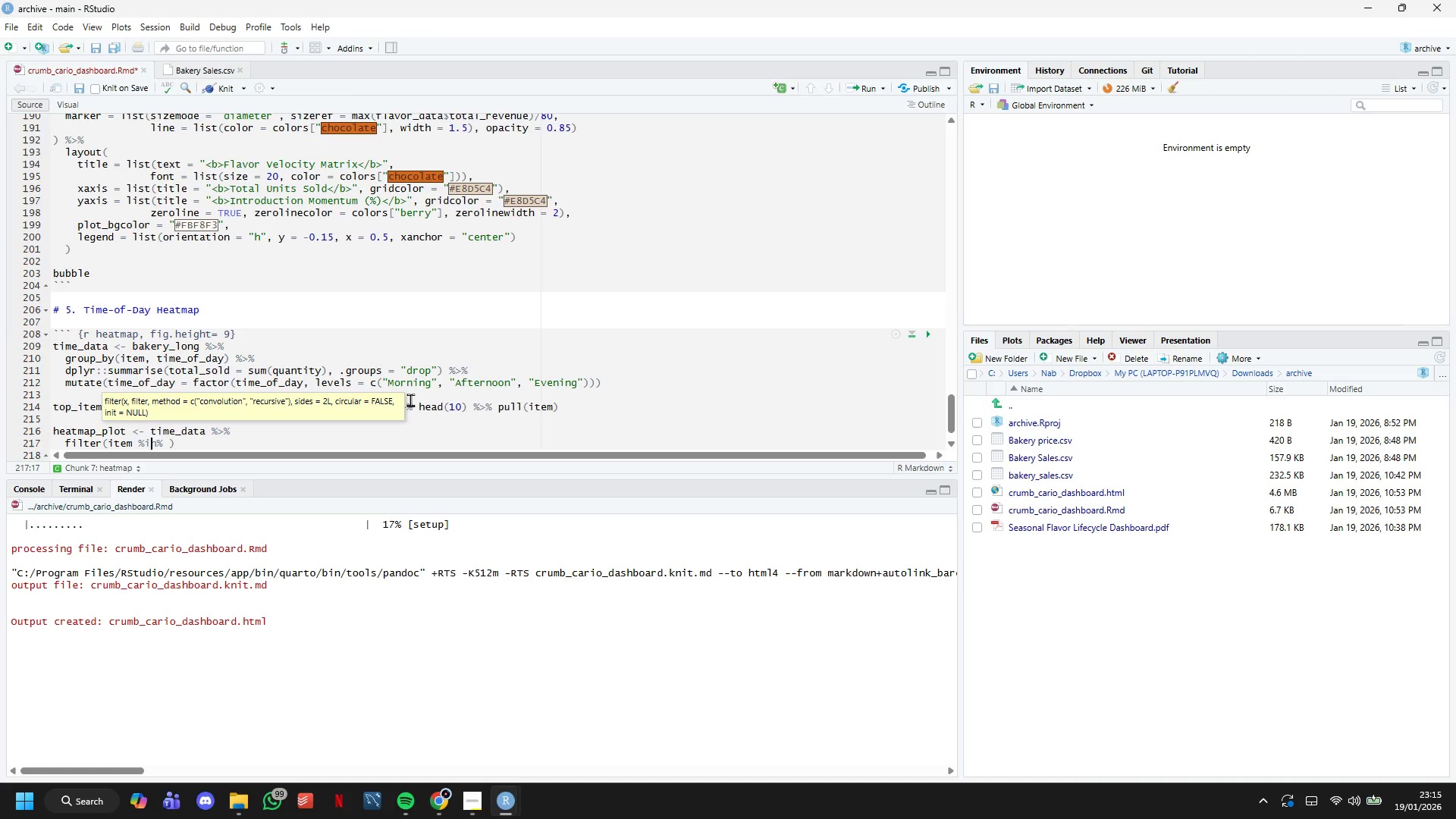 
key(ArrowRight)
 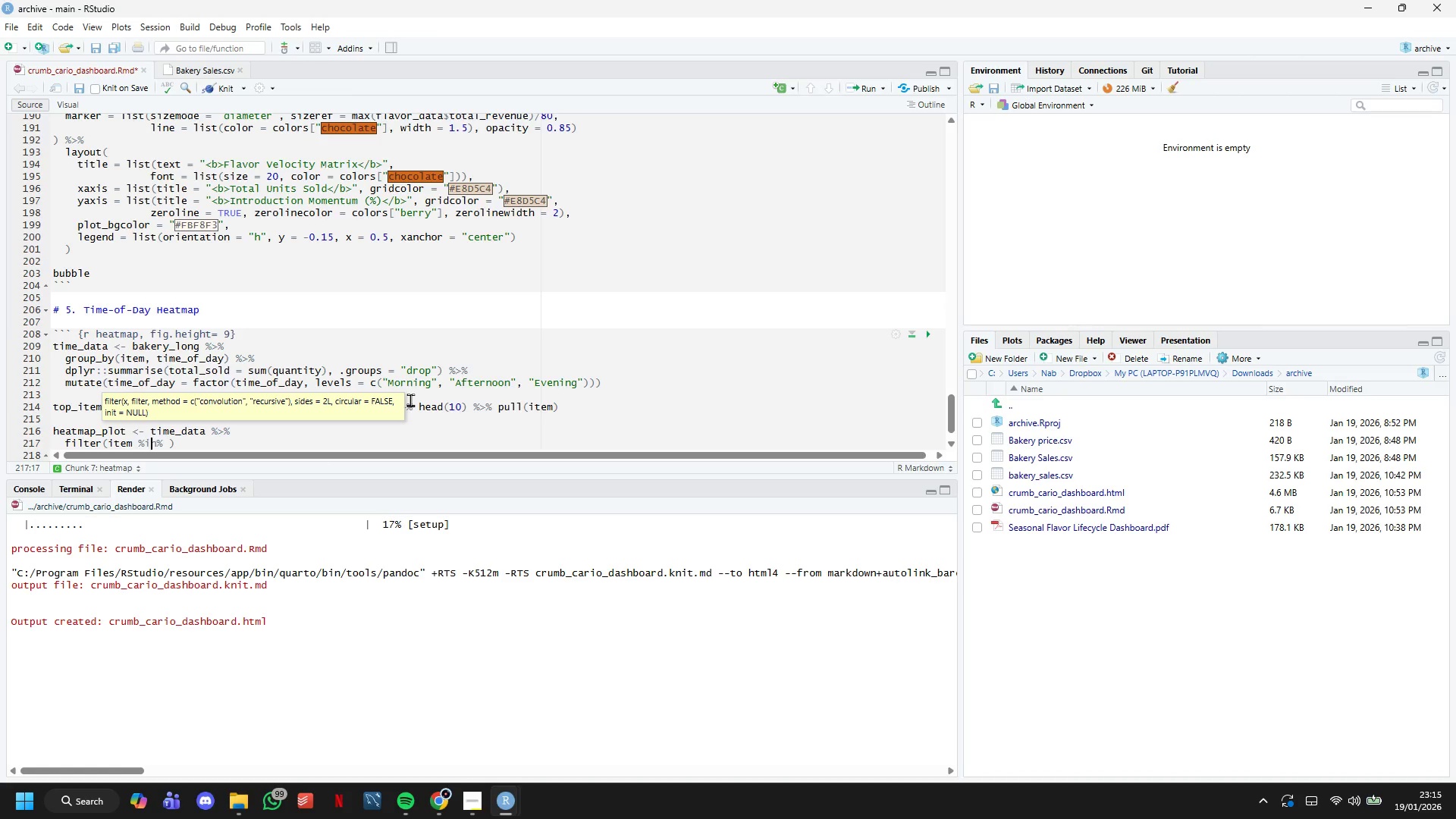 
key(ArrowRight)
 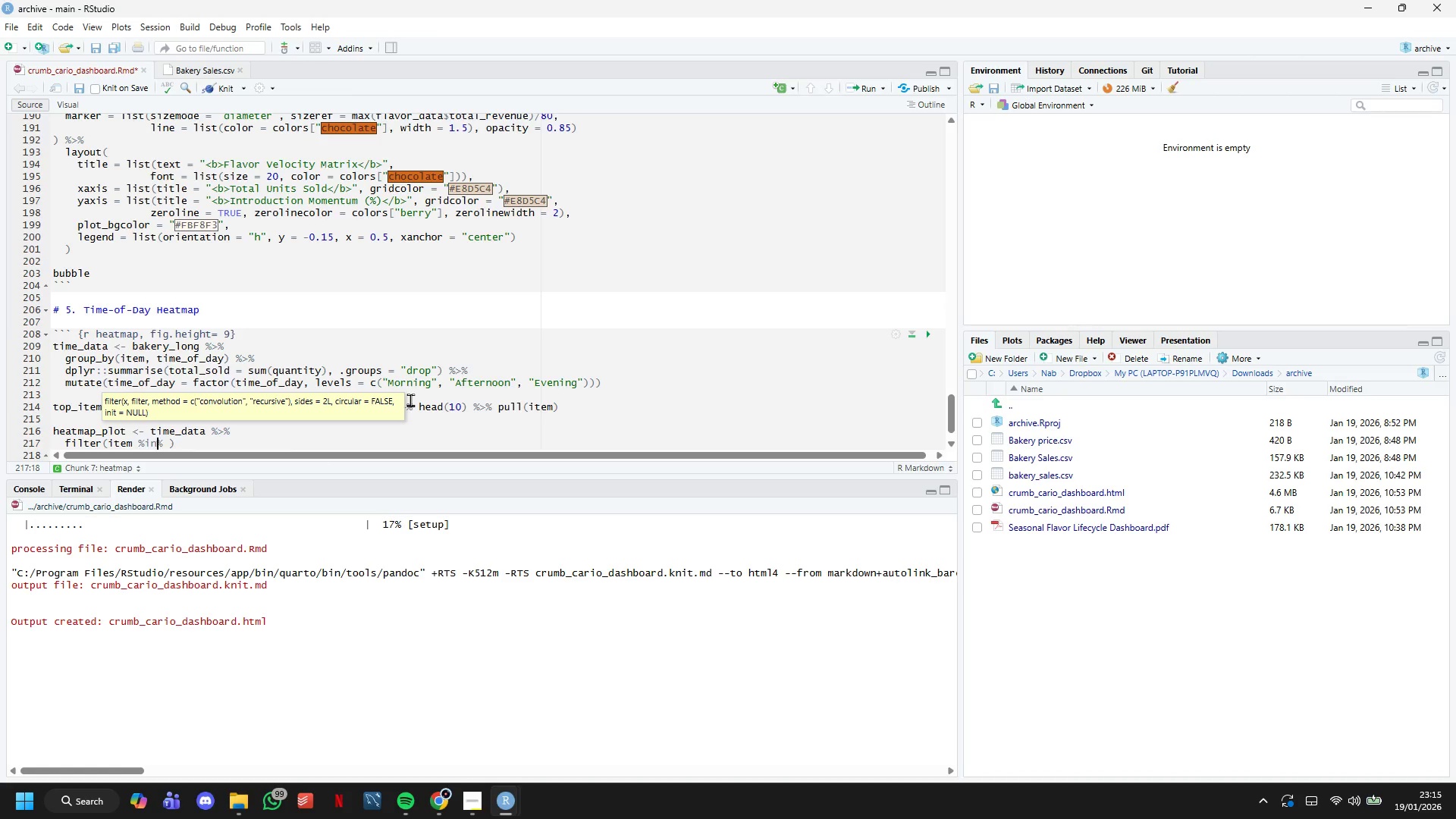 
key(ArrowRight)
 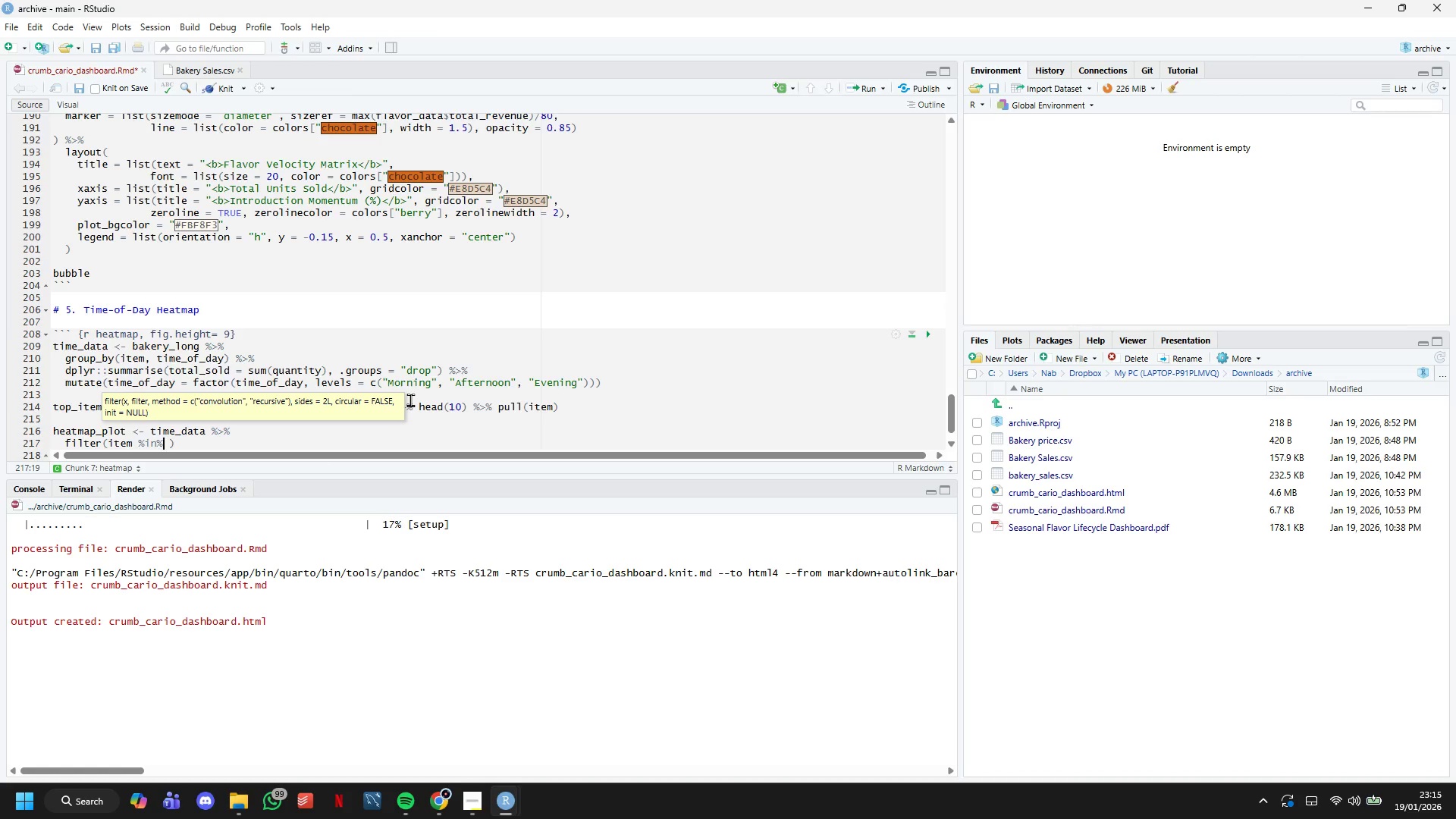 
type( top_items)
 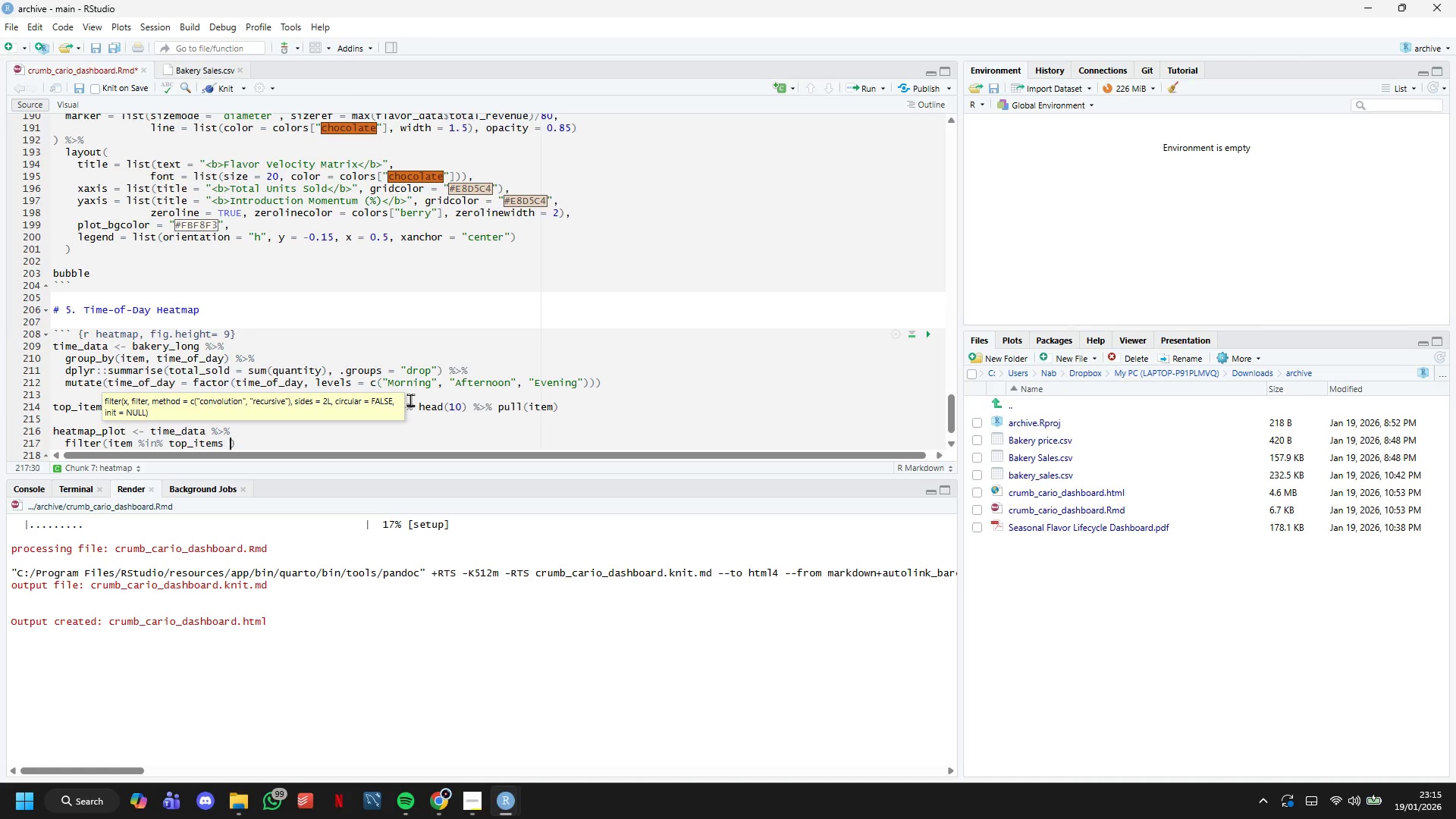 
key(ArrowRight)
 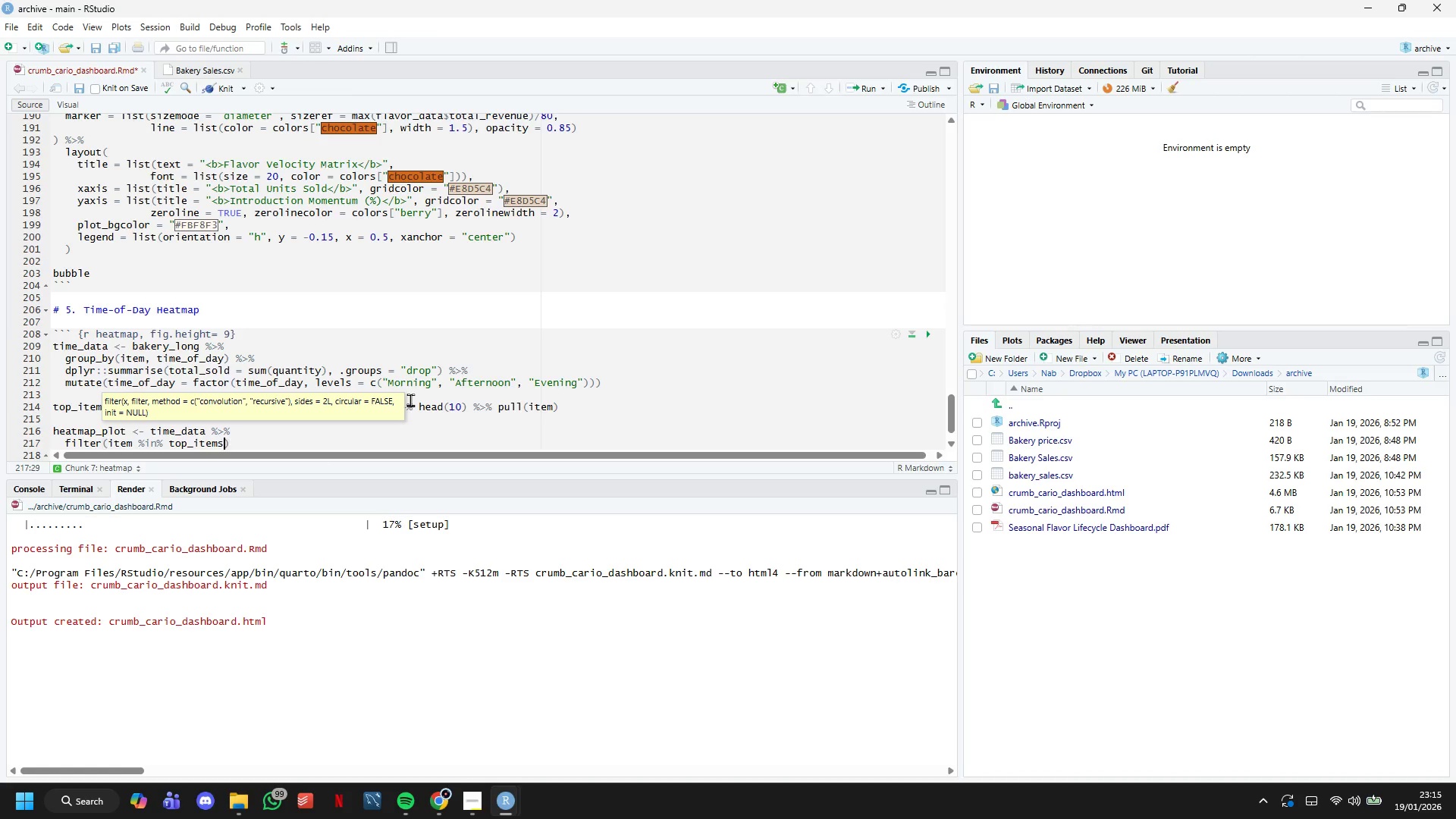 
key(Backspace)
 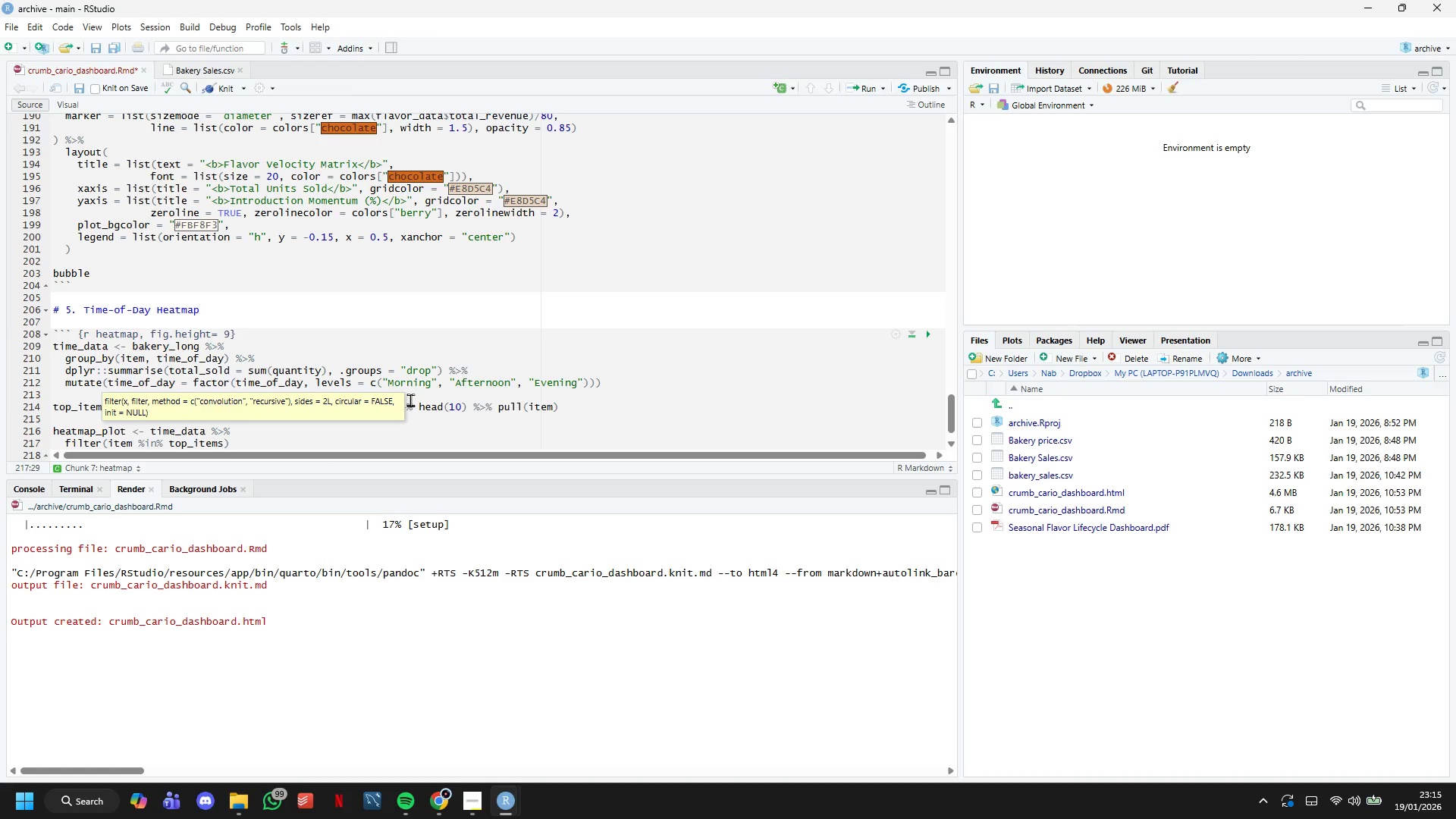 
key(ArrowRight)
 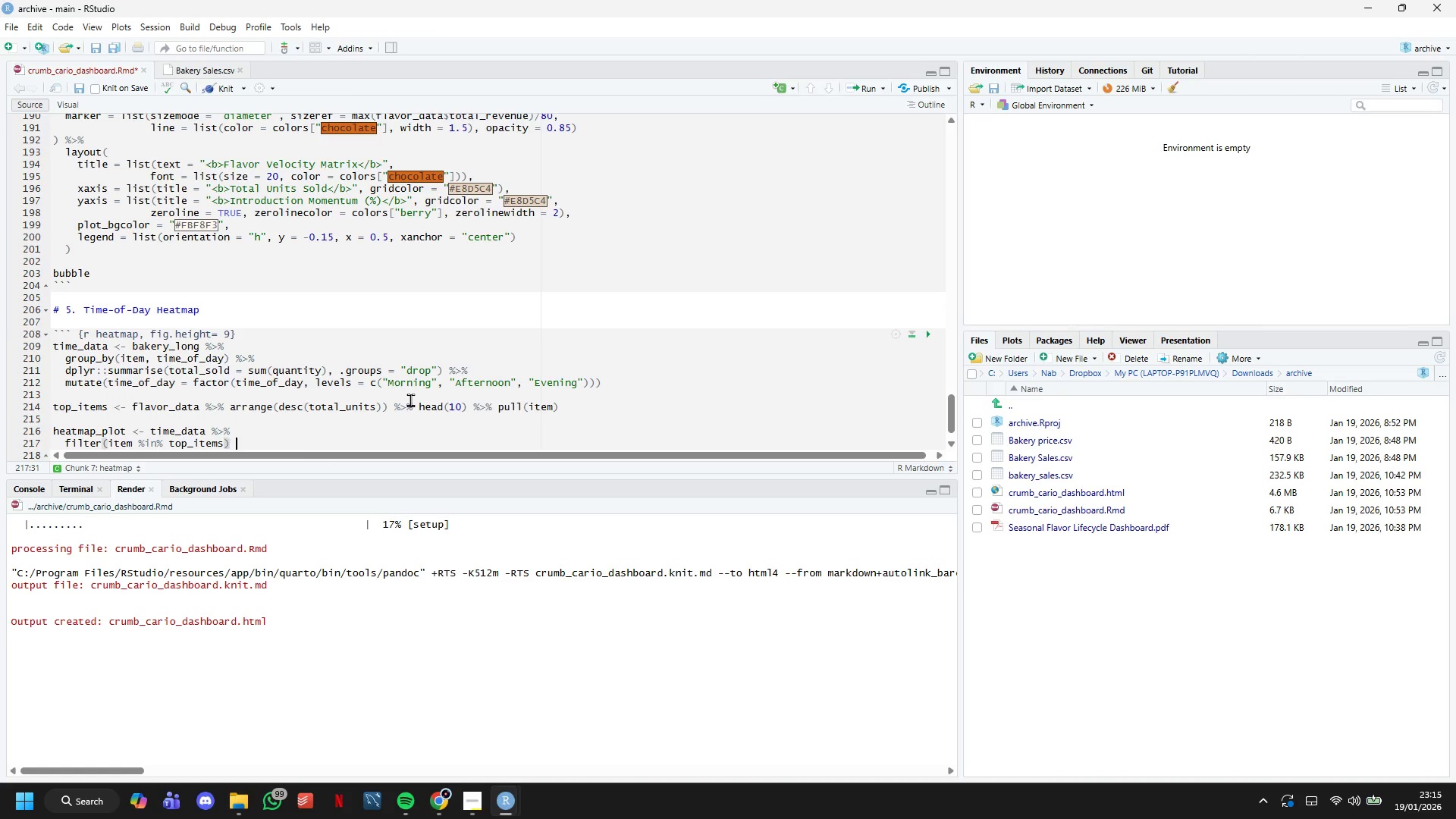 
key(Space)
 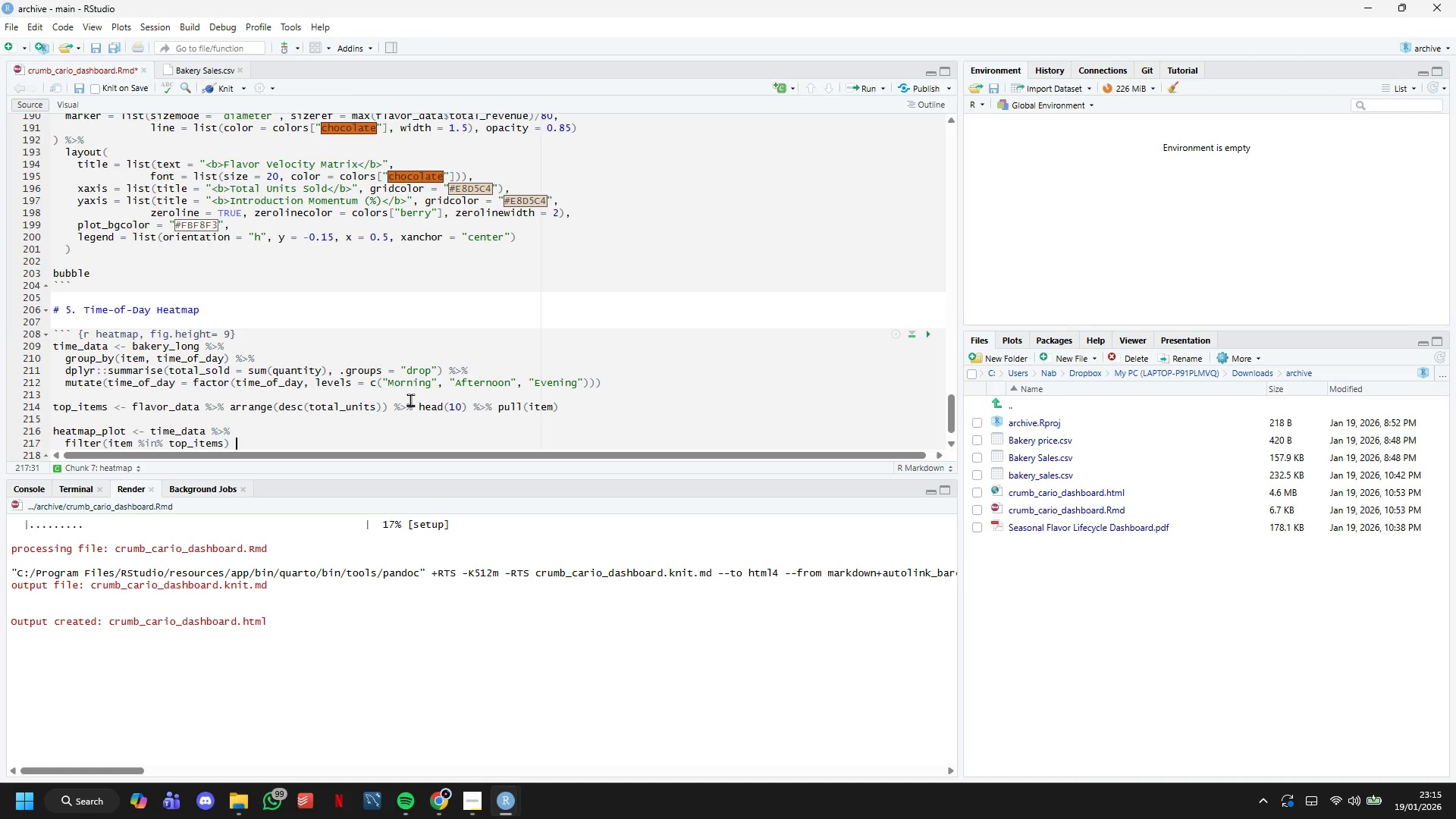 
key(Shift+5)
 